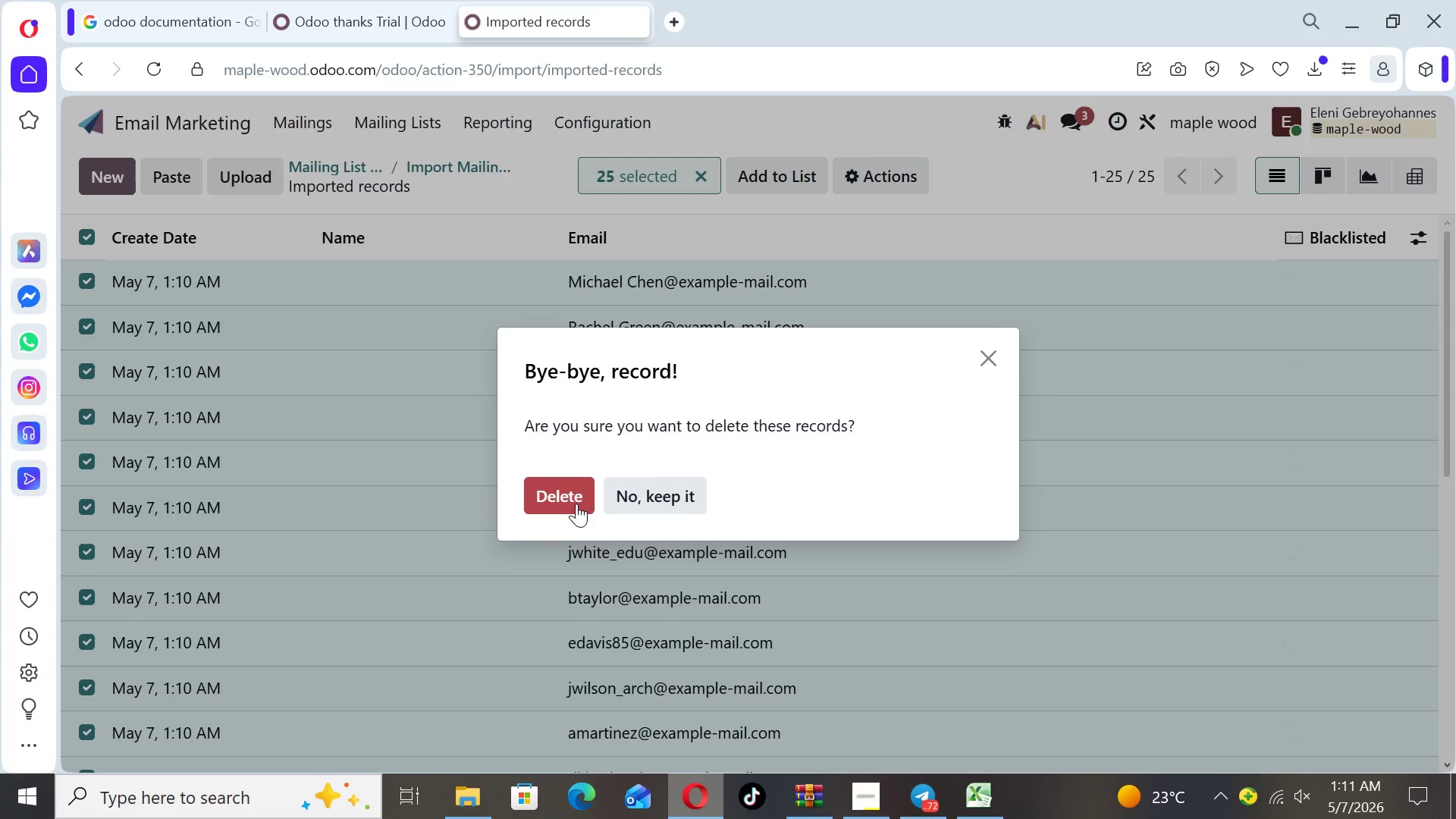 
left_click([576, 504])
 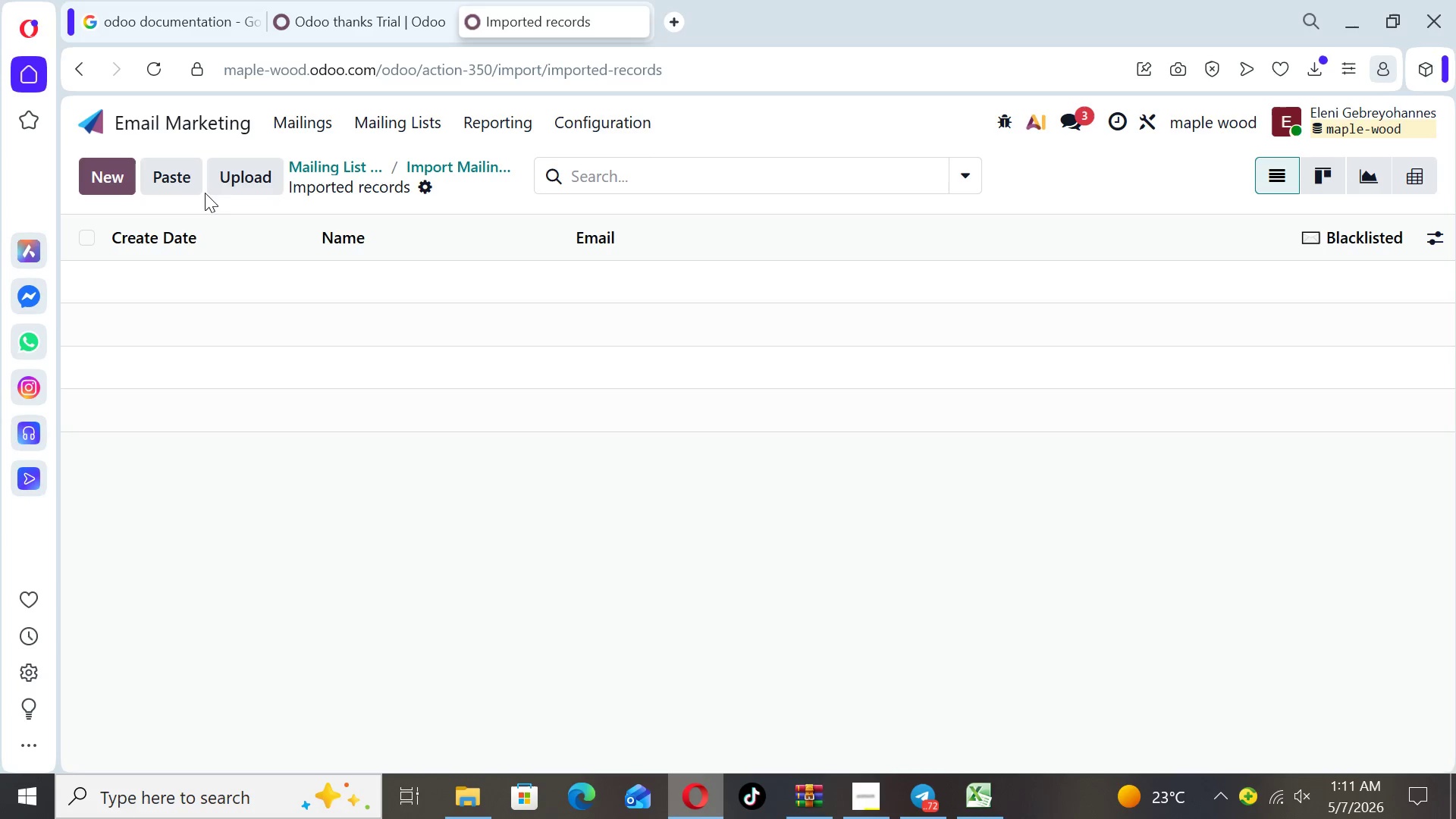 
left_click([228, 174])
 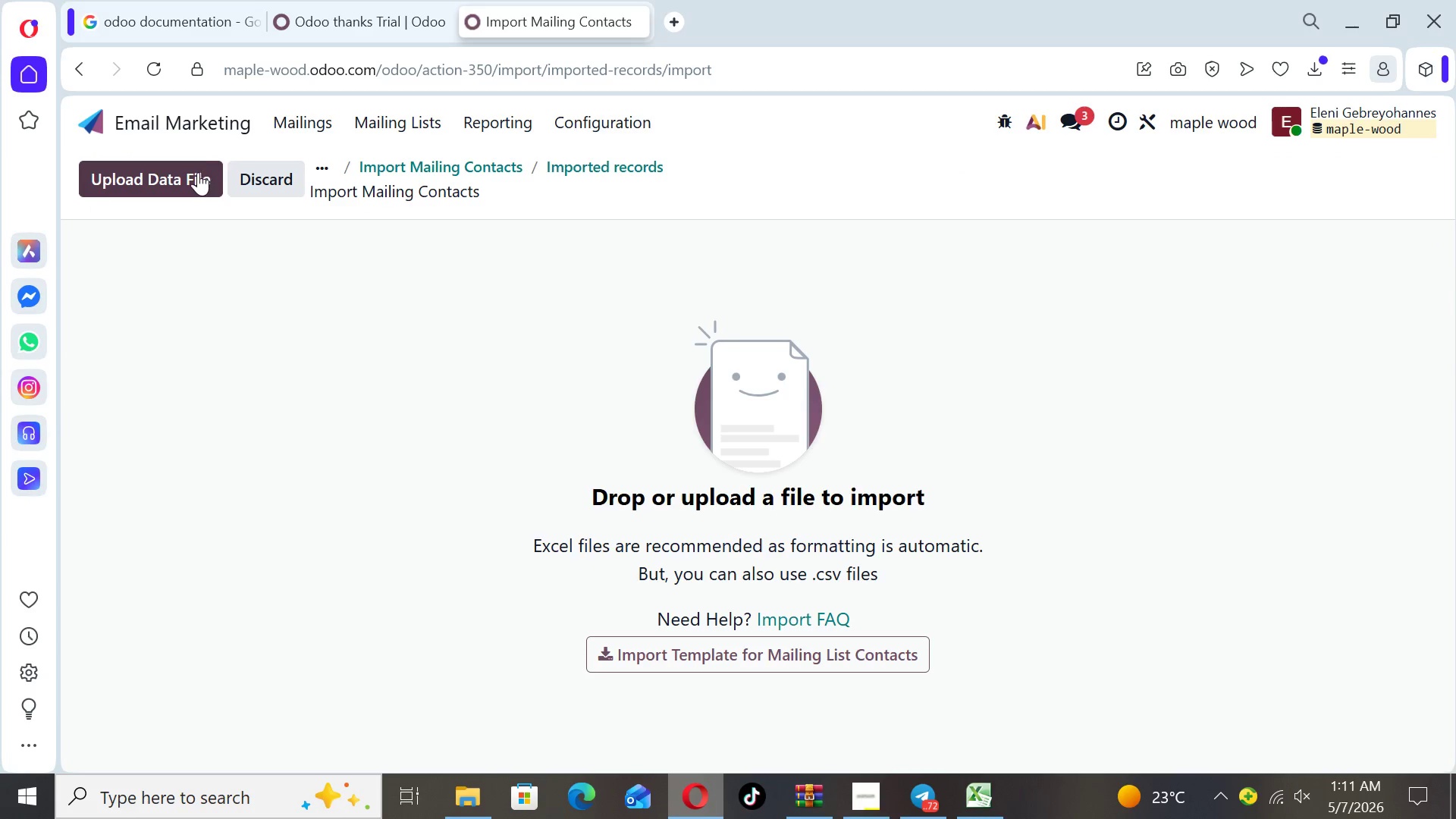 
left_click([196, 172])
 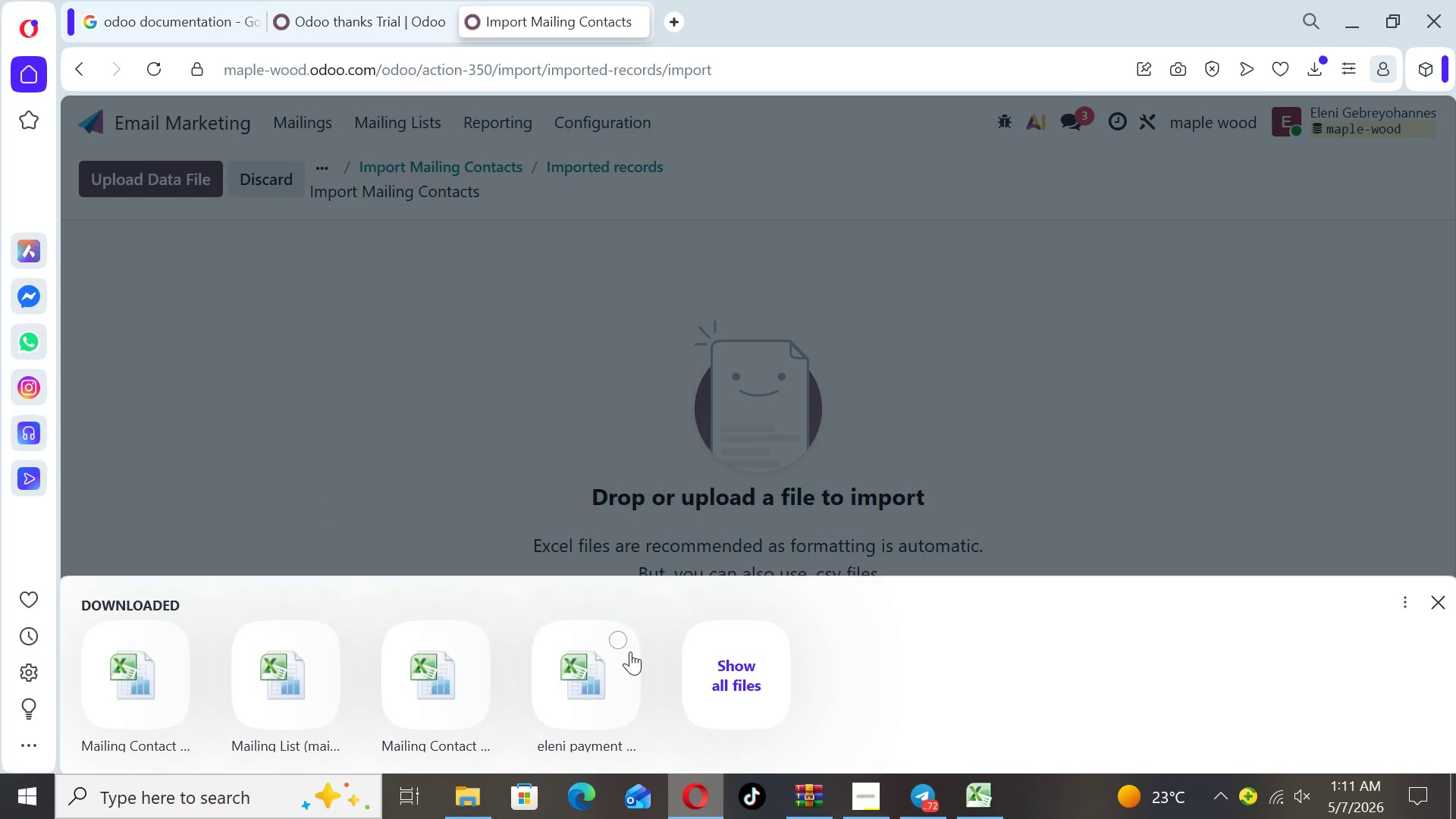 
left_click([762, 711])
 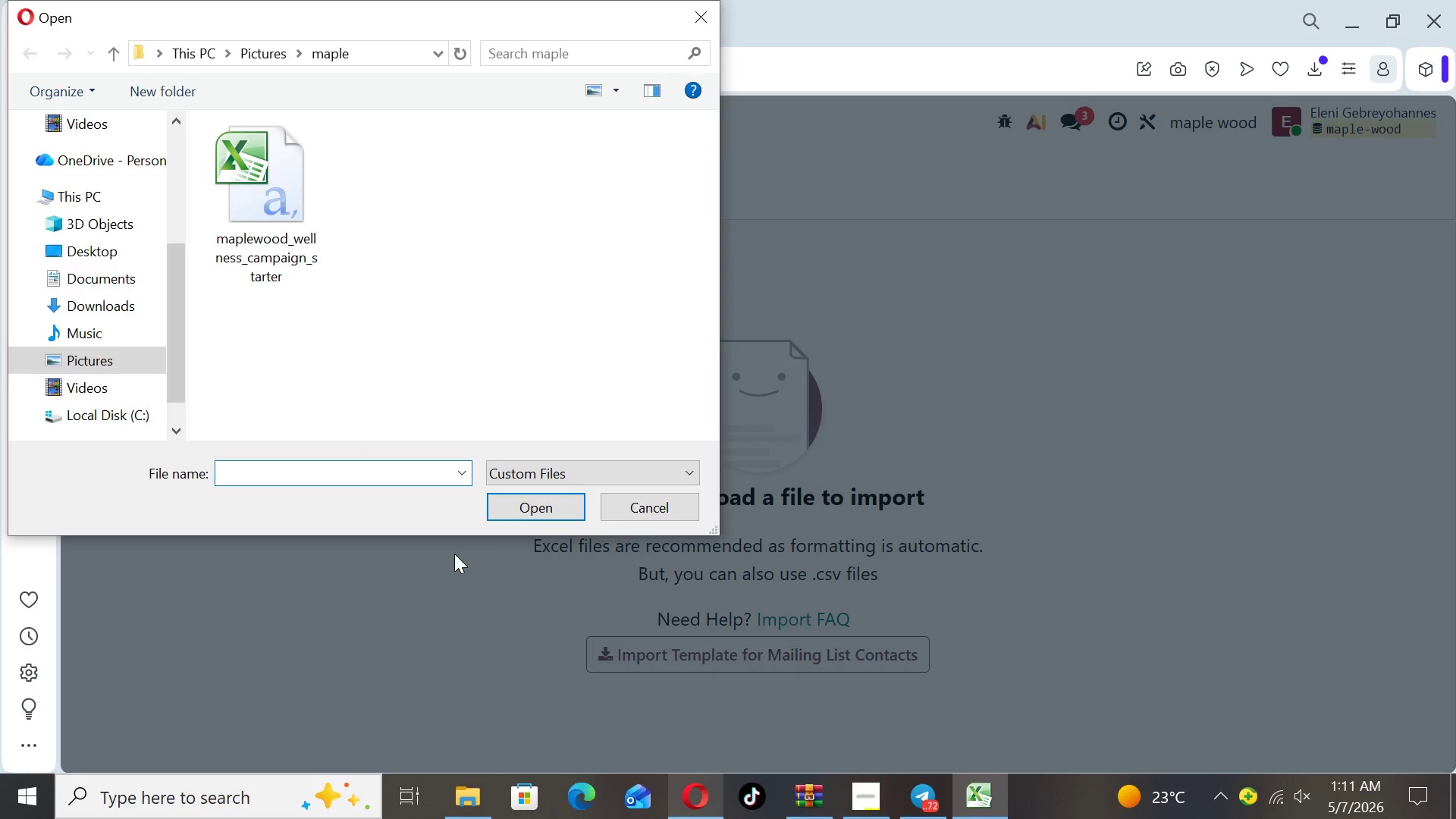 
wait(10.25)
 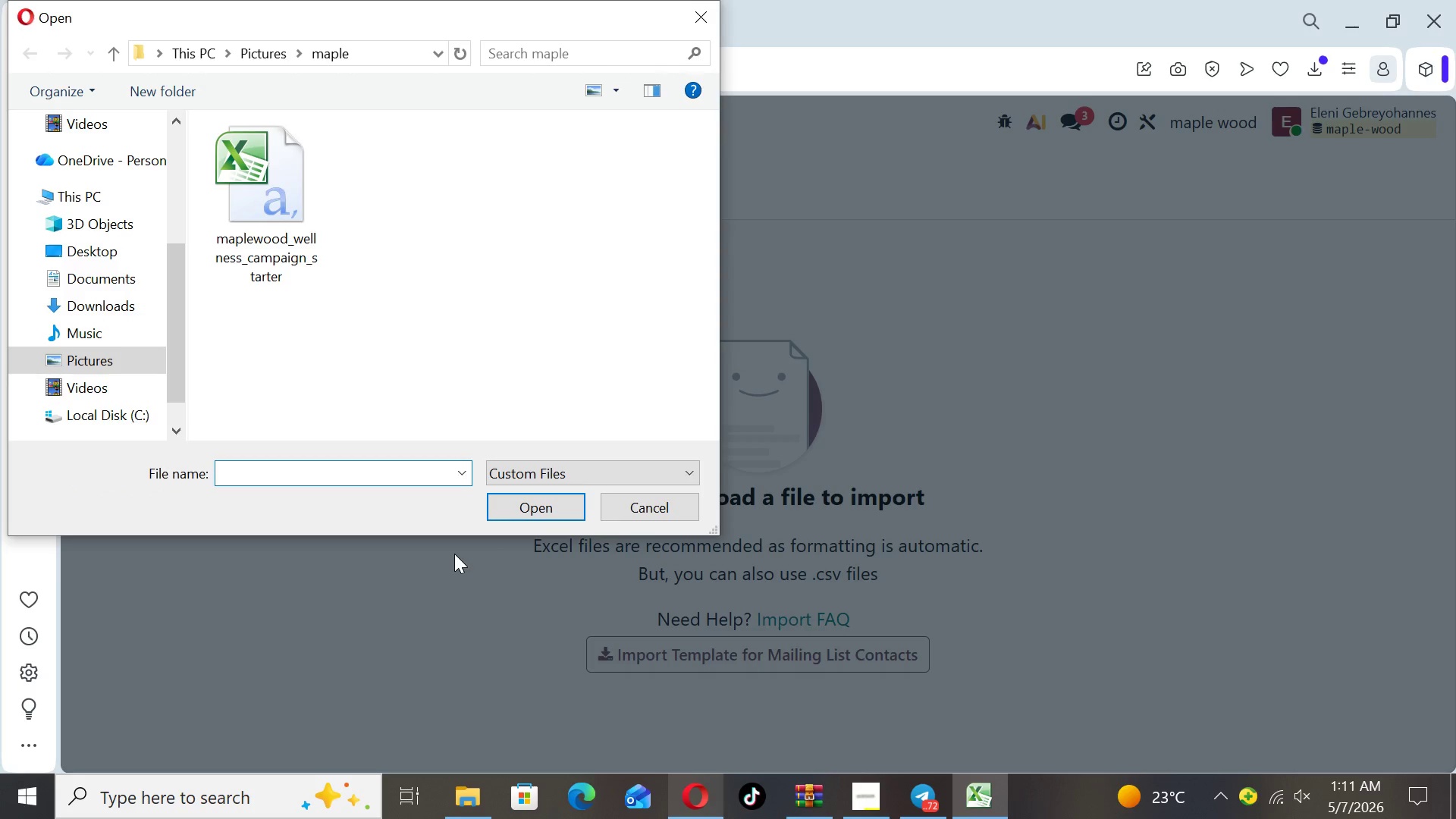 
left_click([254, 231])
 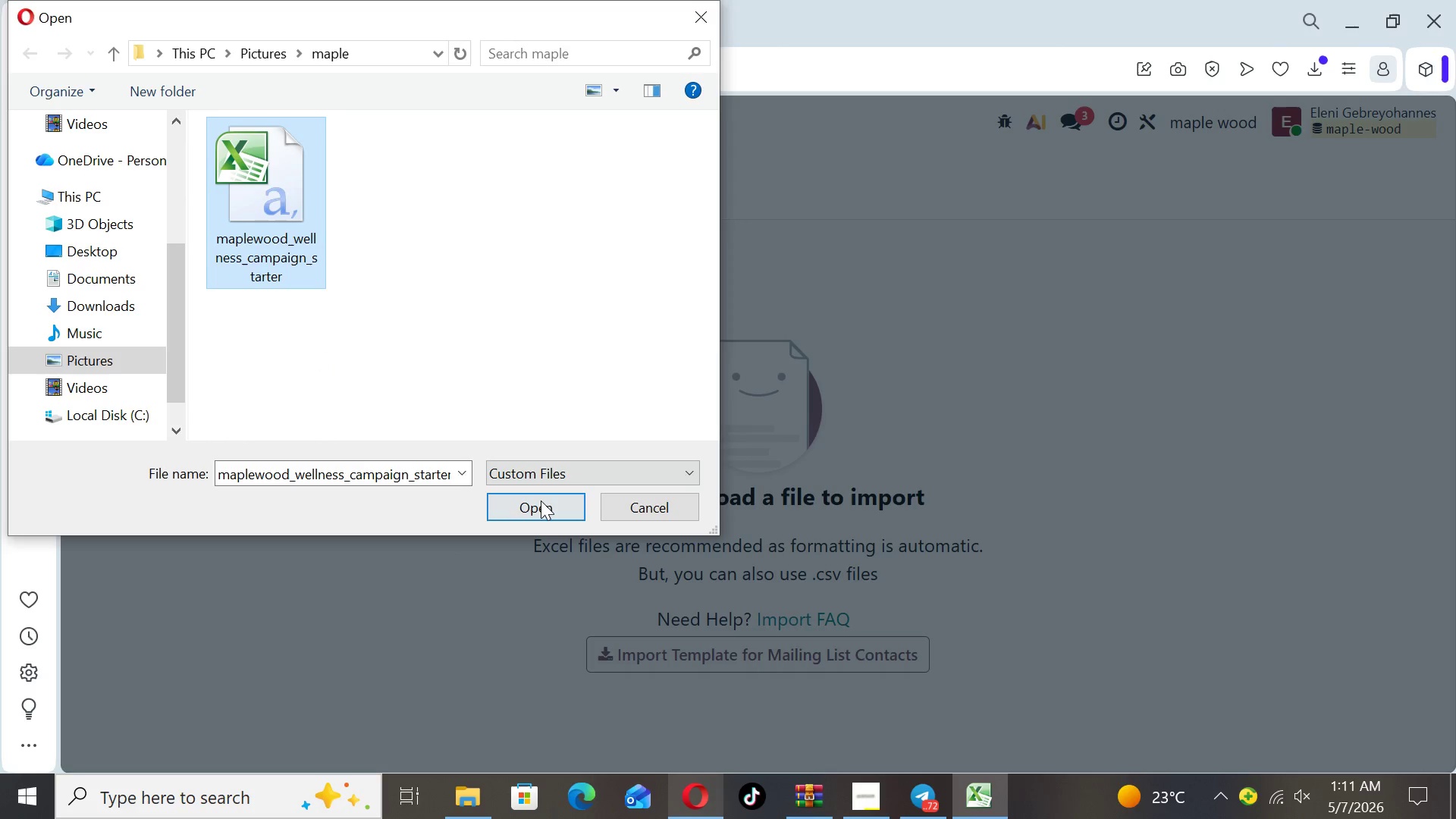 
left_click([541, 501])
 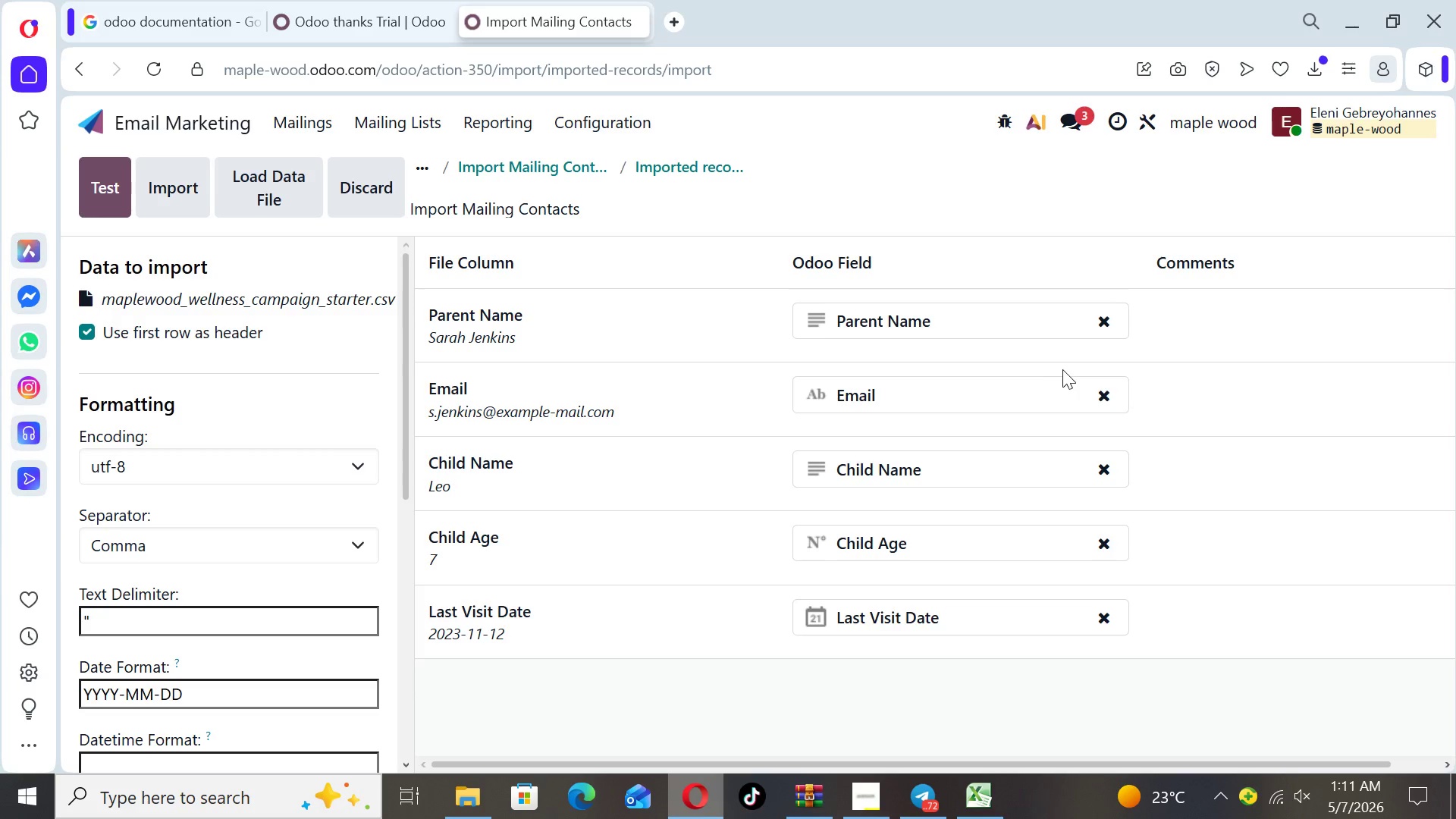 
wait(5.81)
 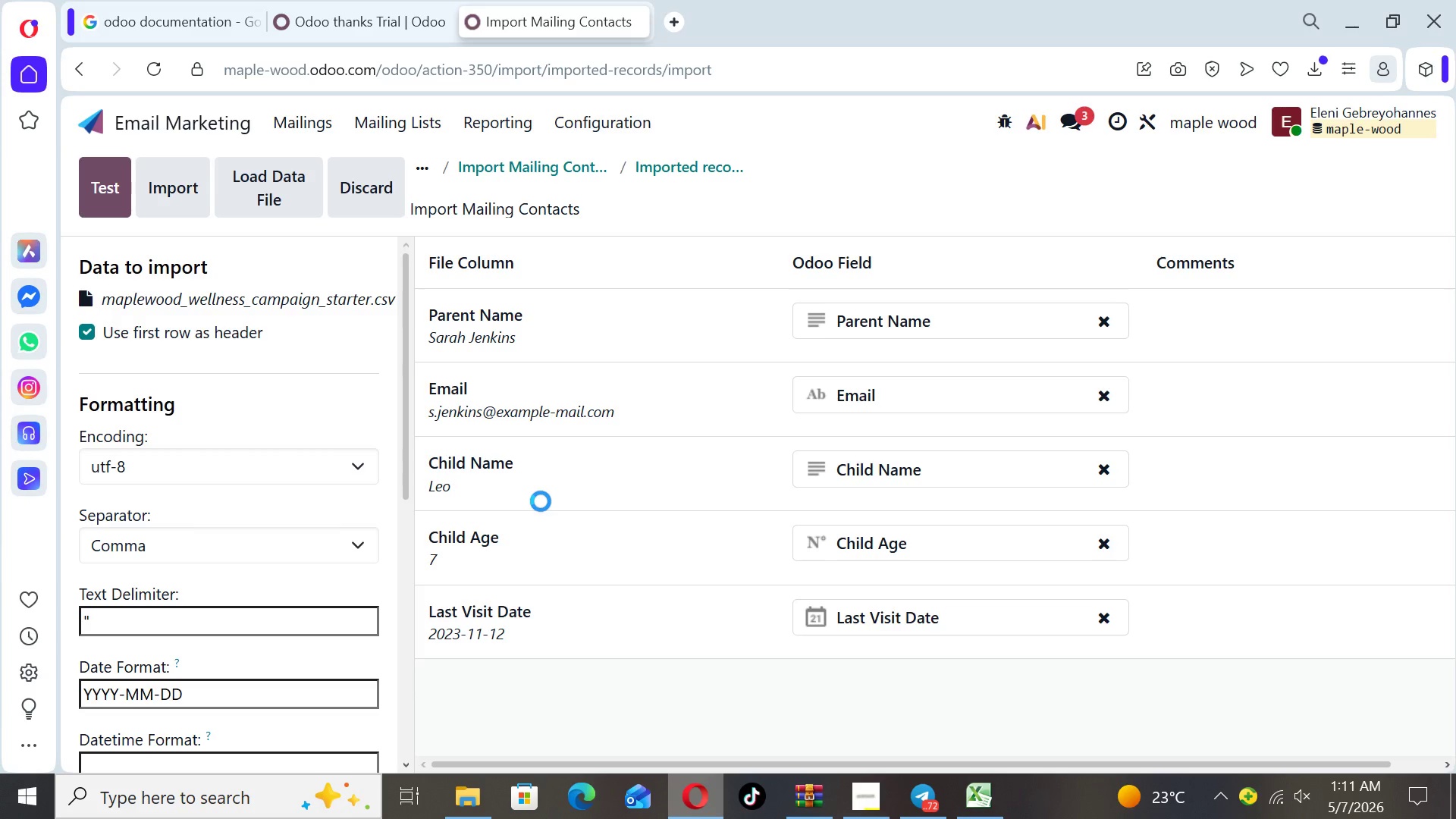 
left_click([1114, 324])
 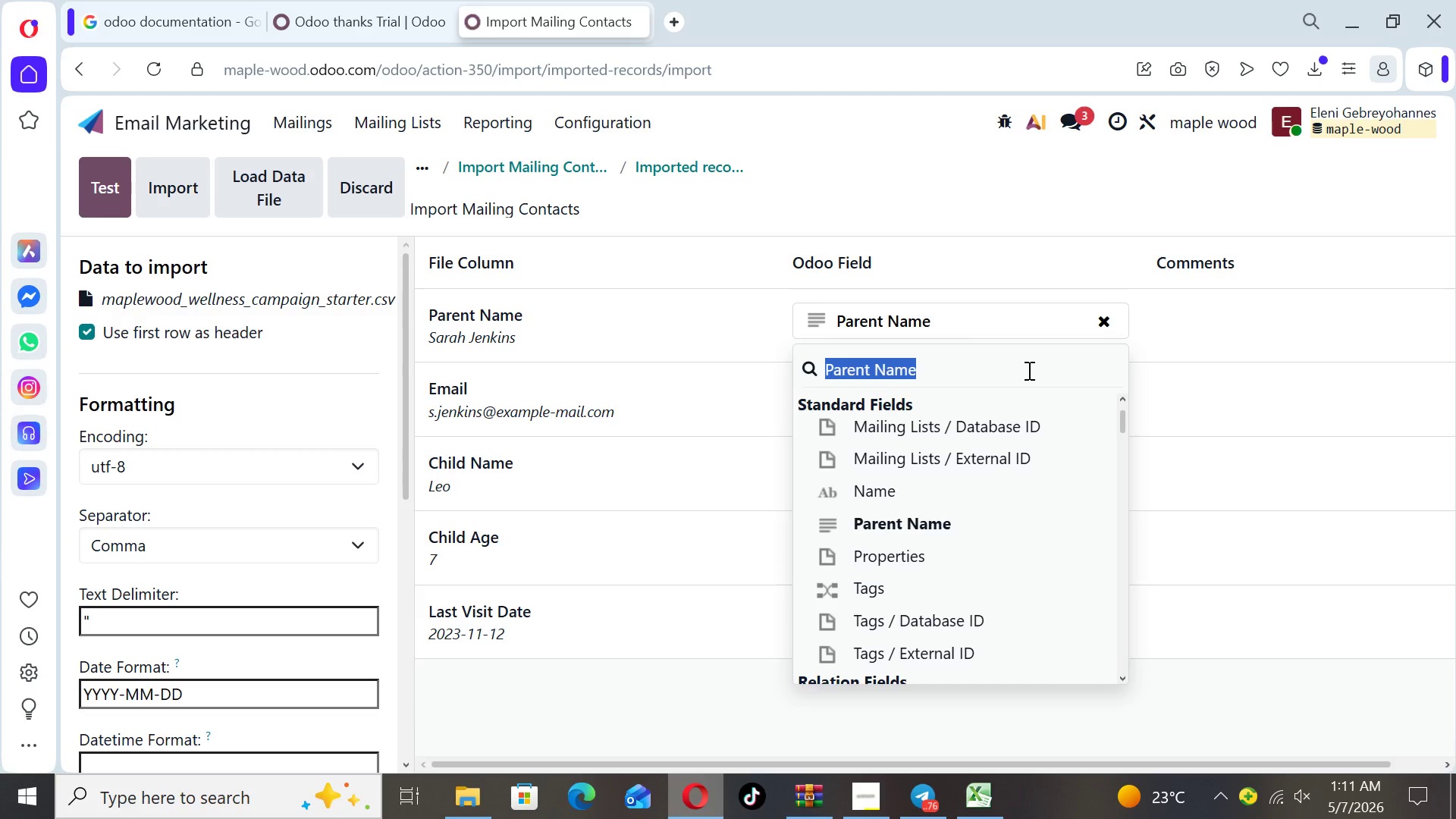 
type(na)
 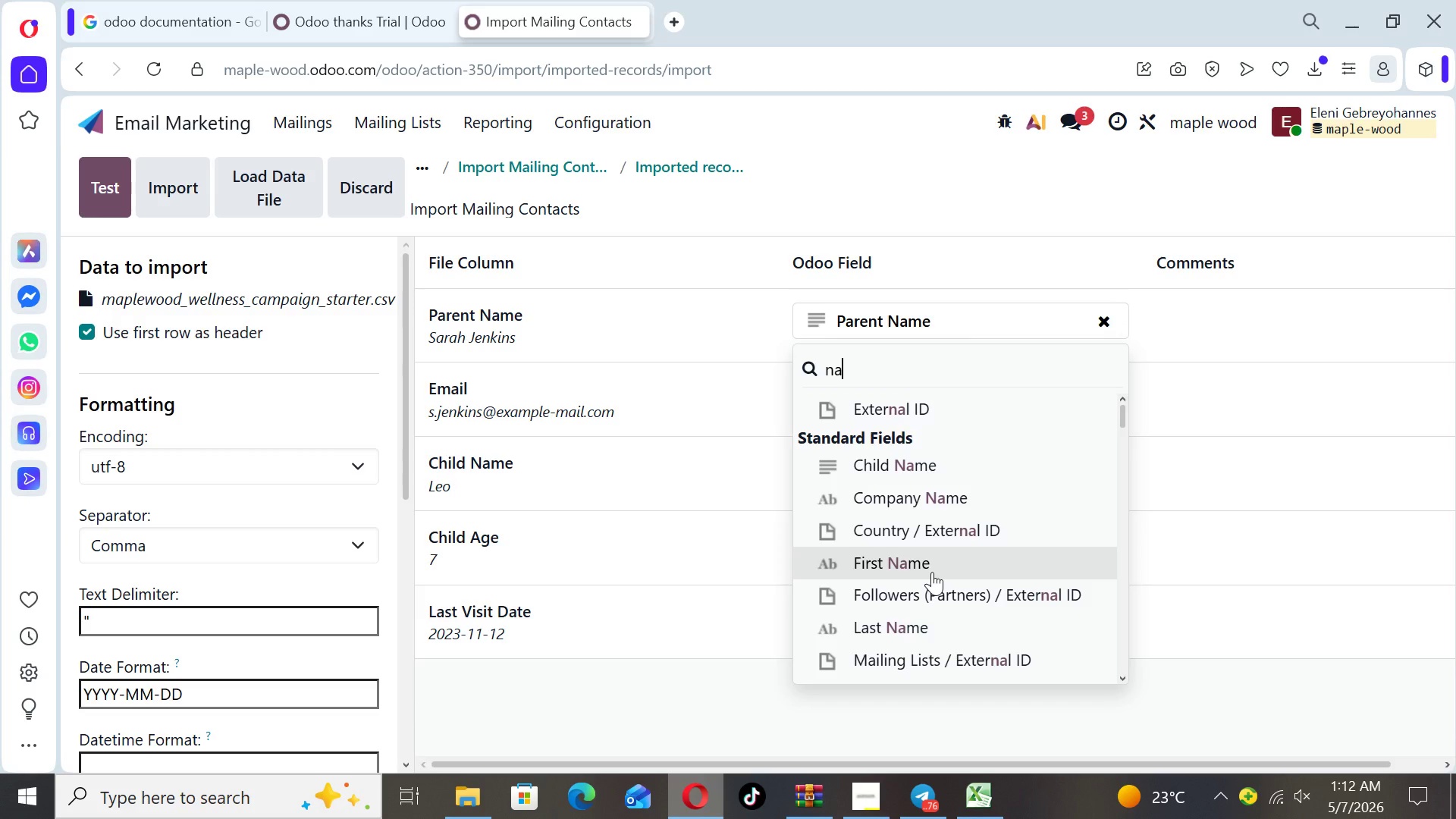 
key(M)
 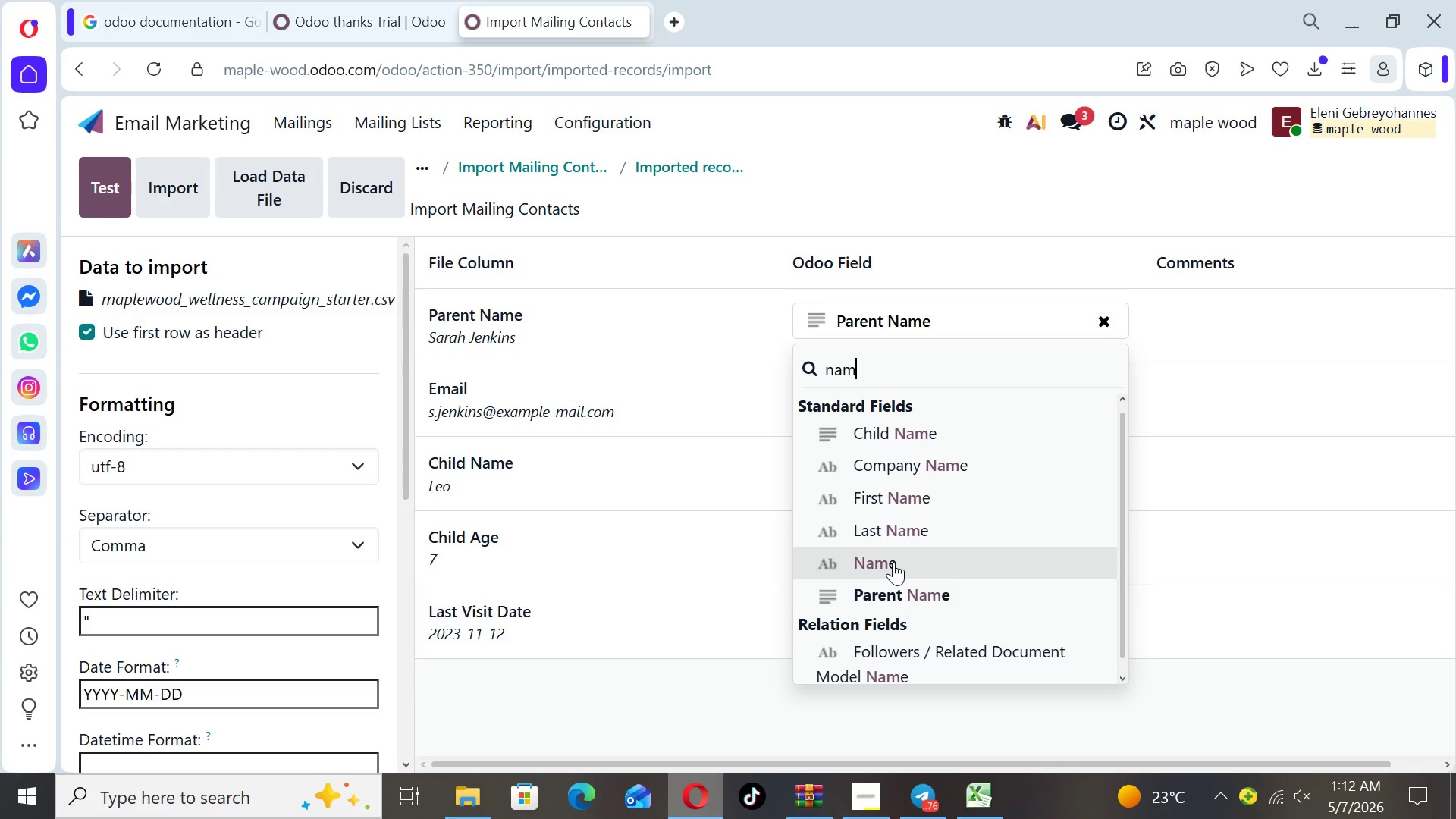 
left_click([893, 562])
 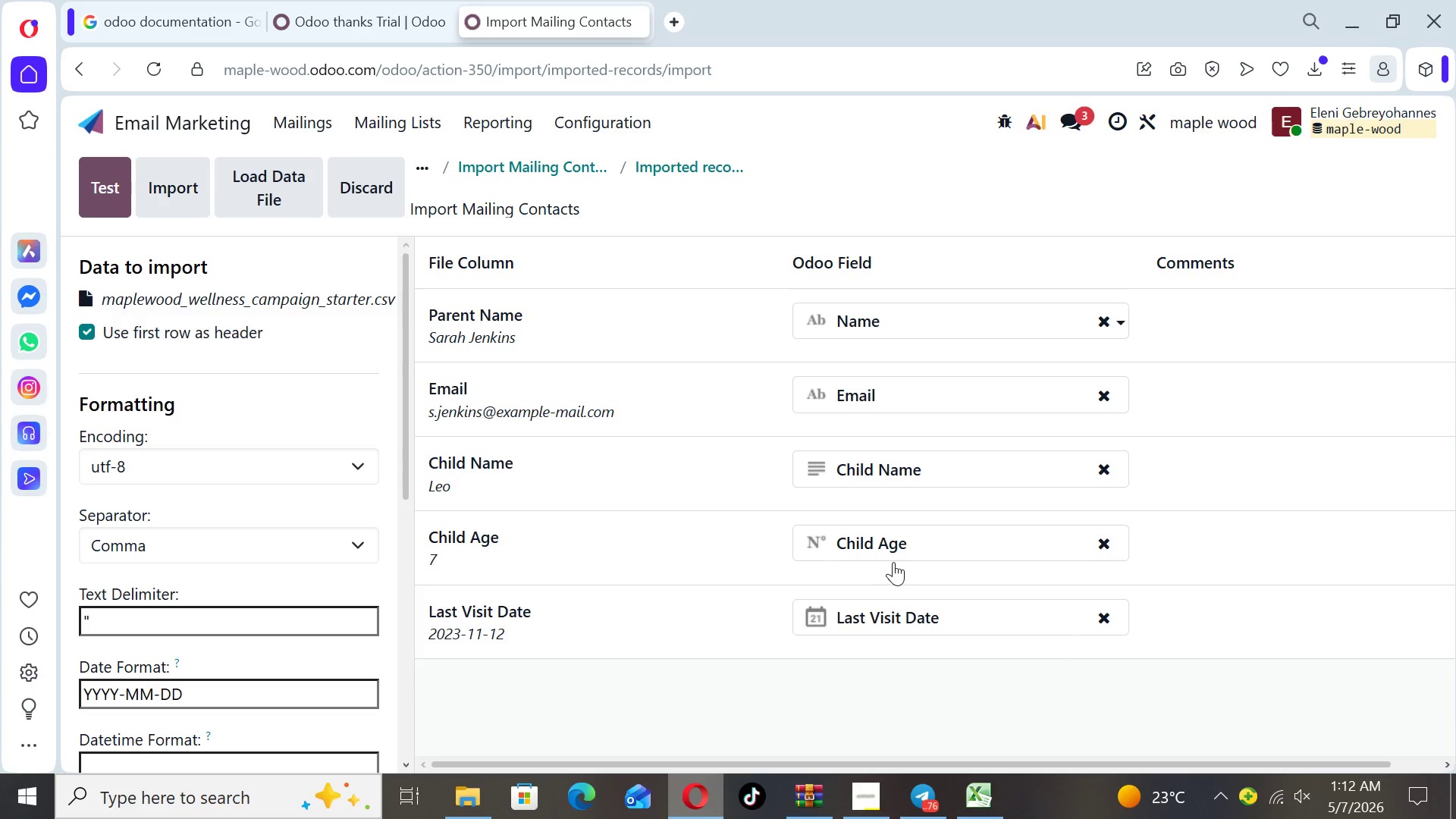 
wait(12.92)
 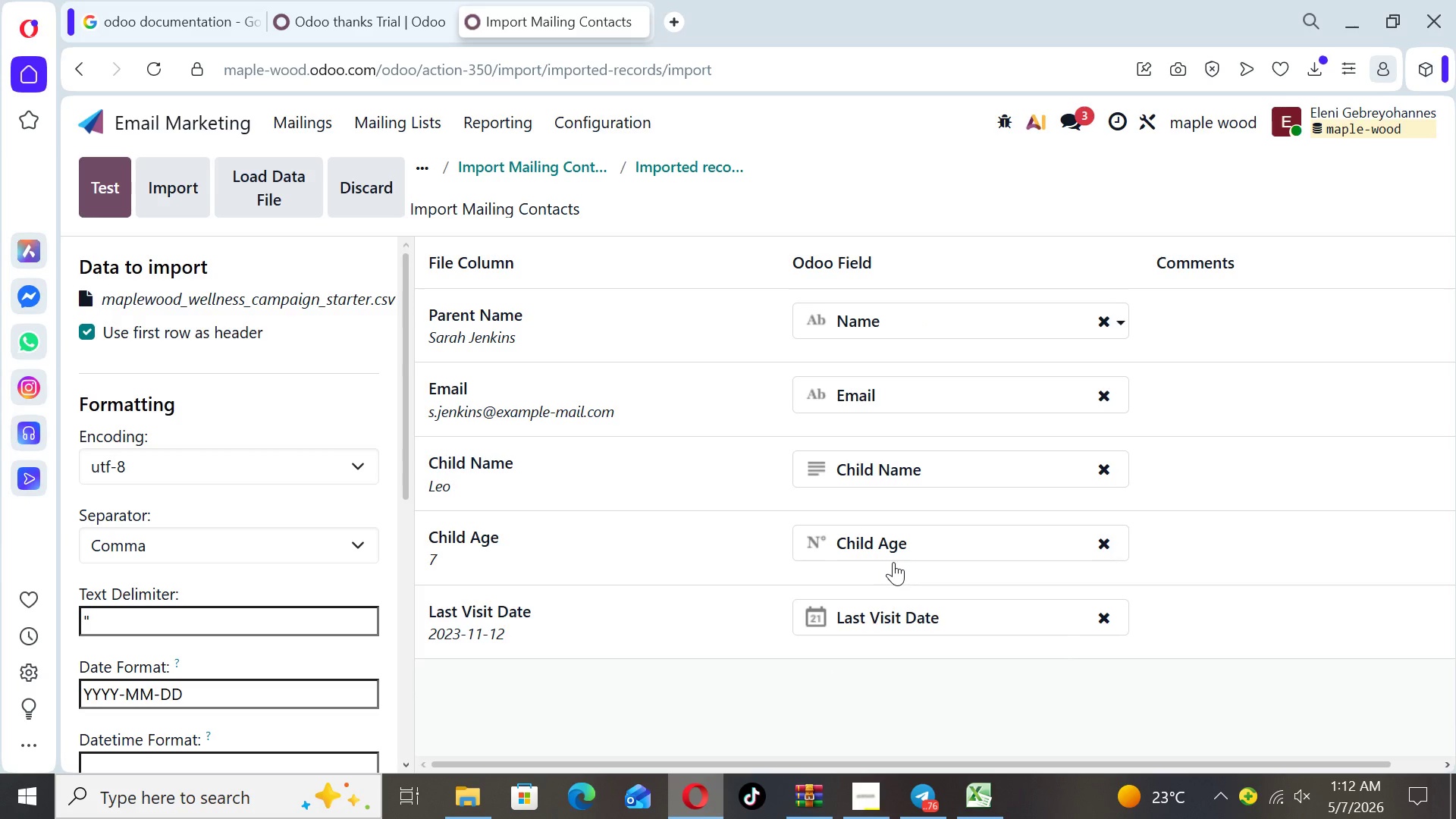 
left_click([96, 182])
 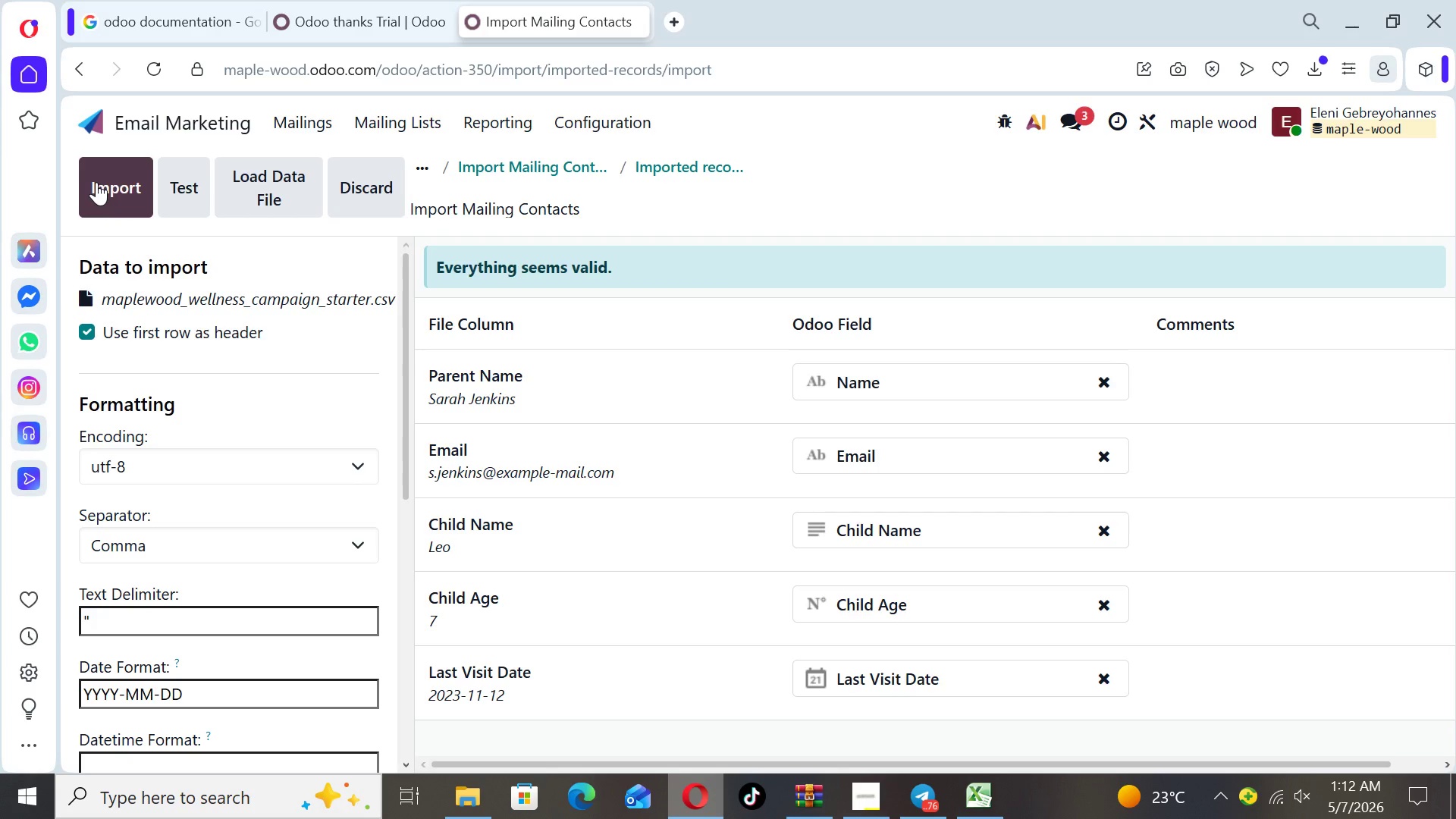 
left_click([96, 182])
 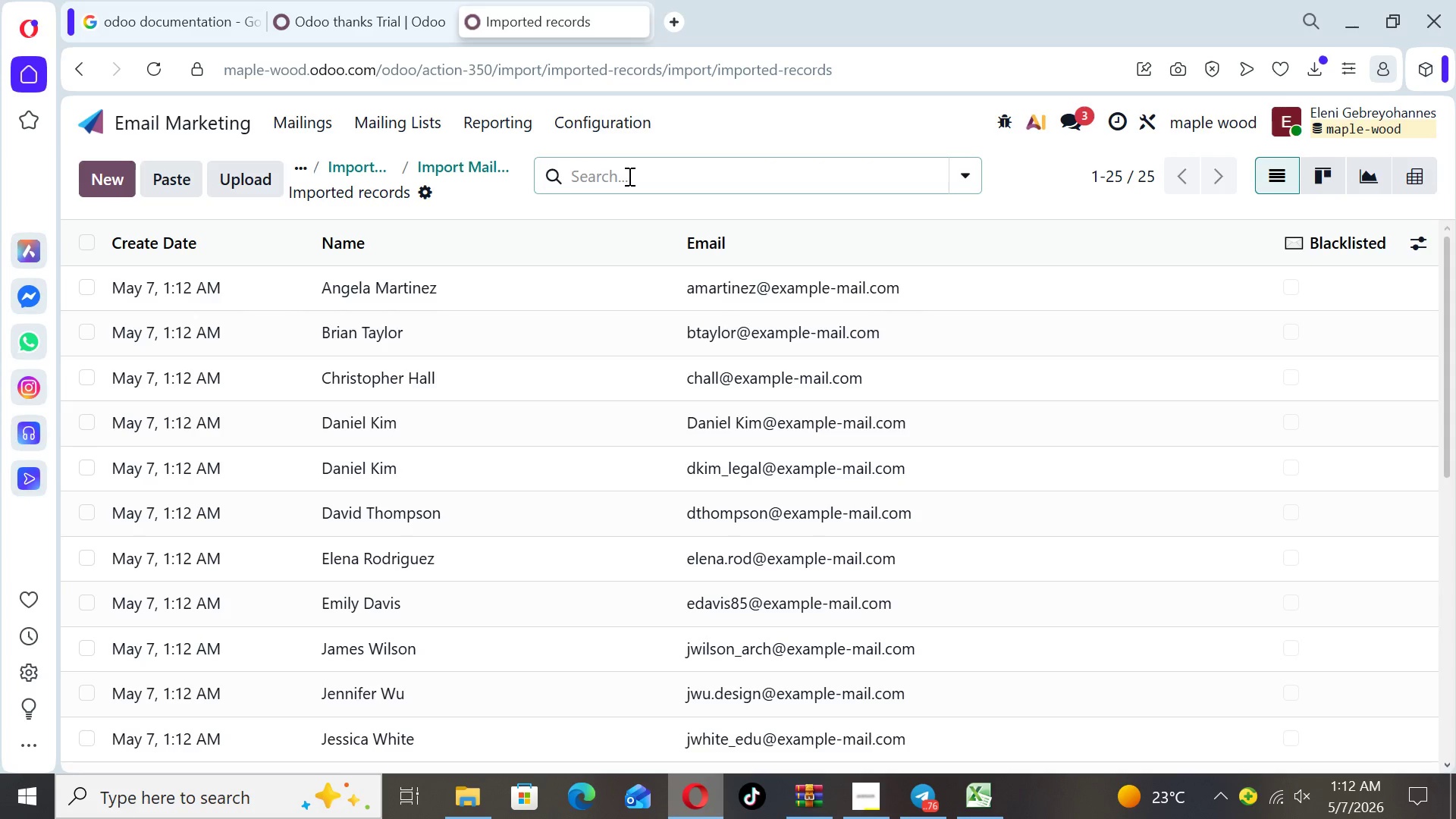 
wait(23.58)
 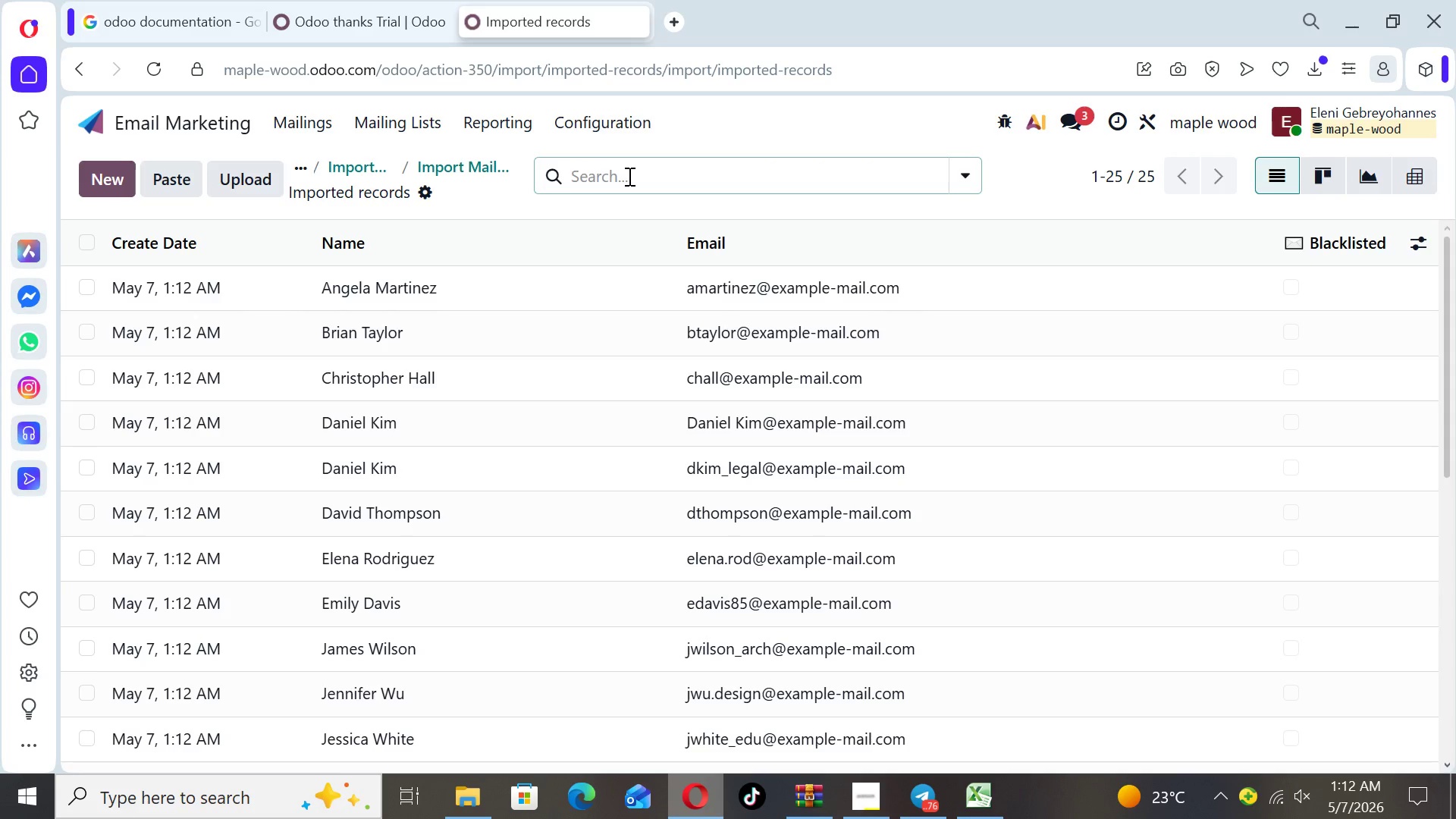 
left_click([963, 166])
 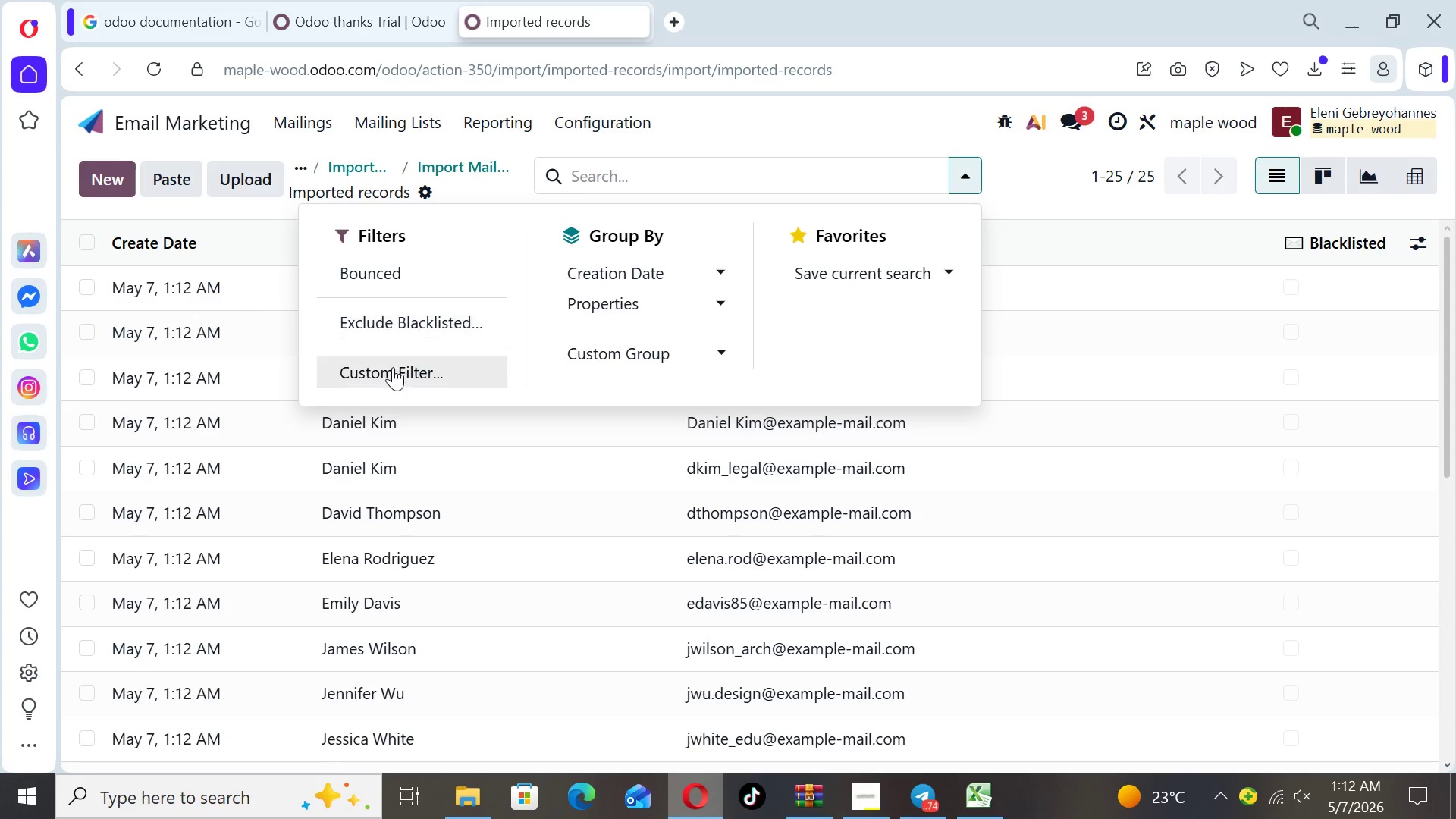 
left_click([391, 369])
 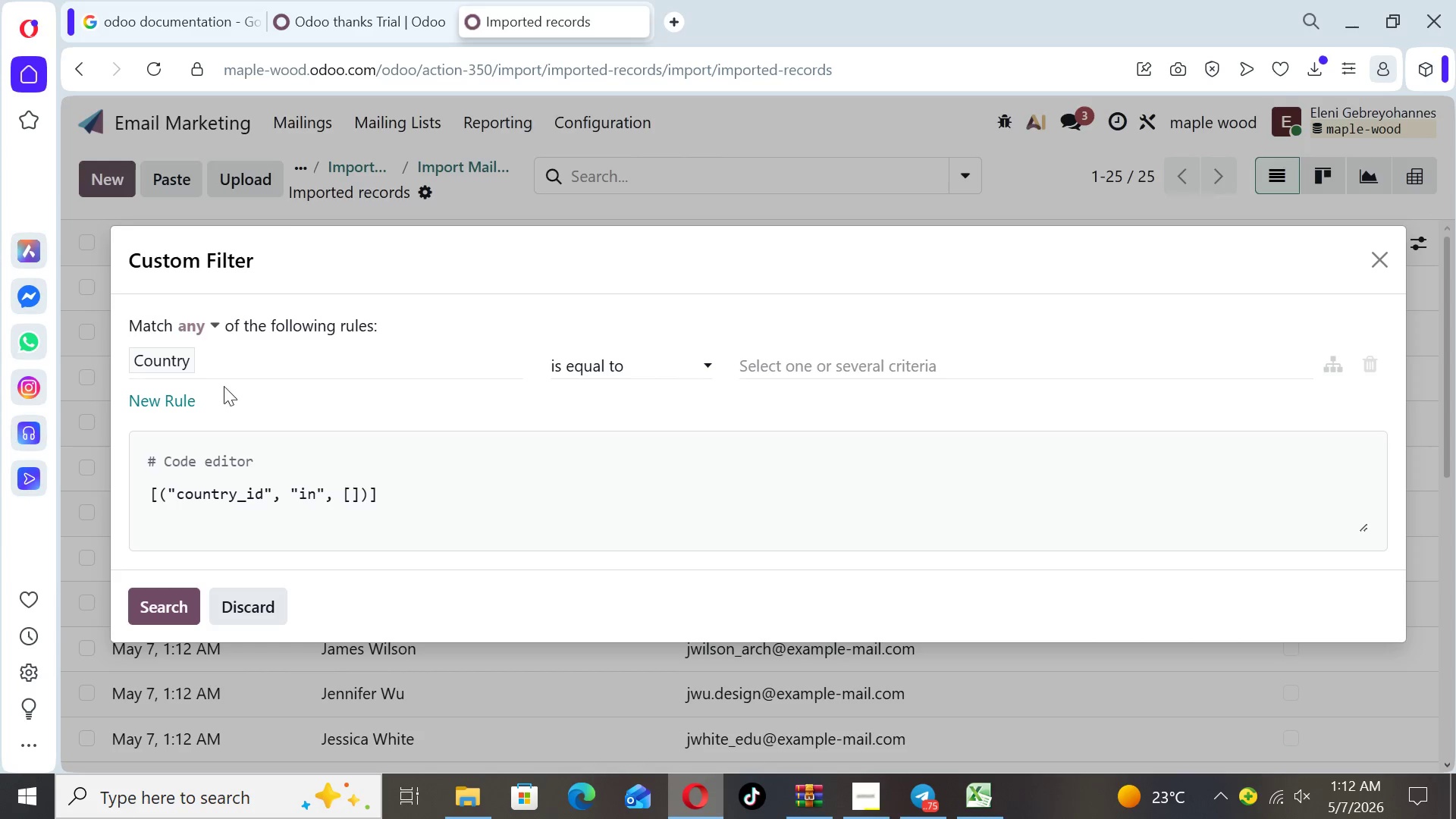 
left_click([173, 365])
 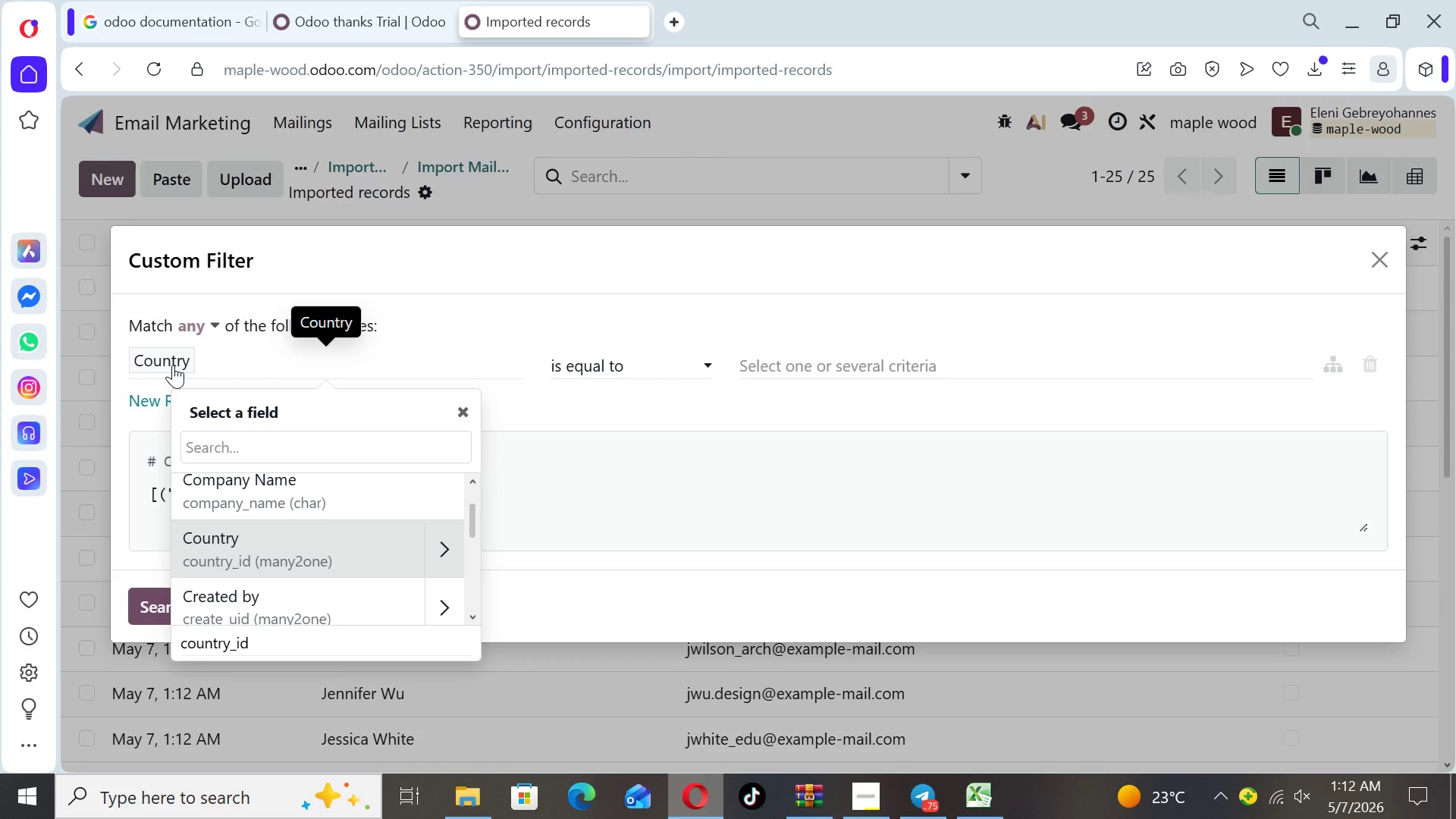 
wait(7.06)
 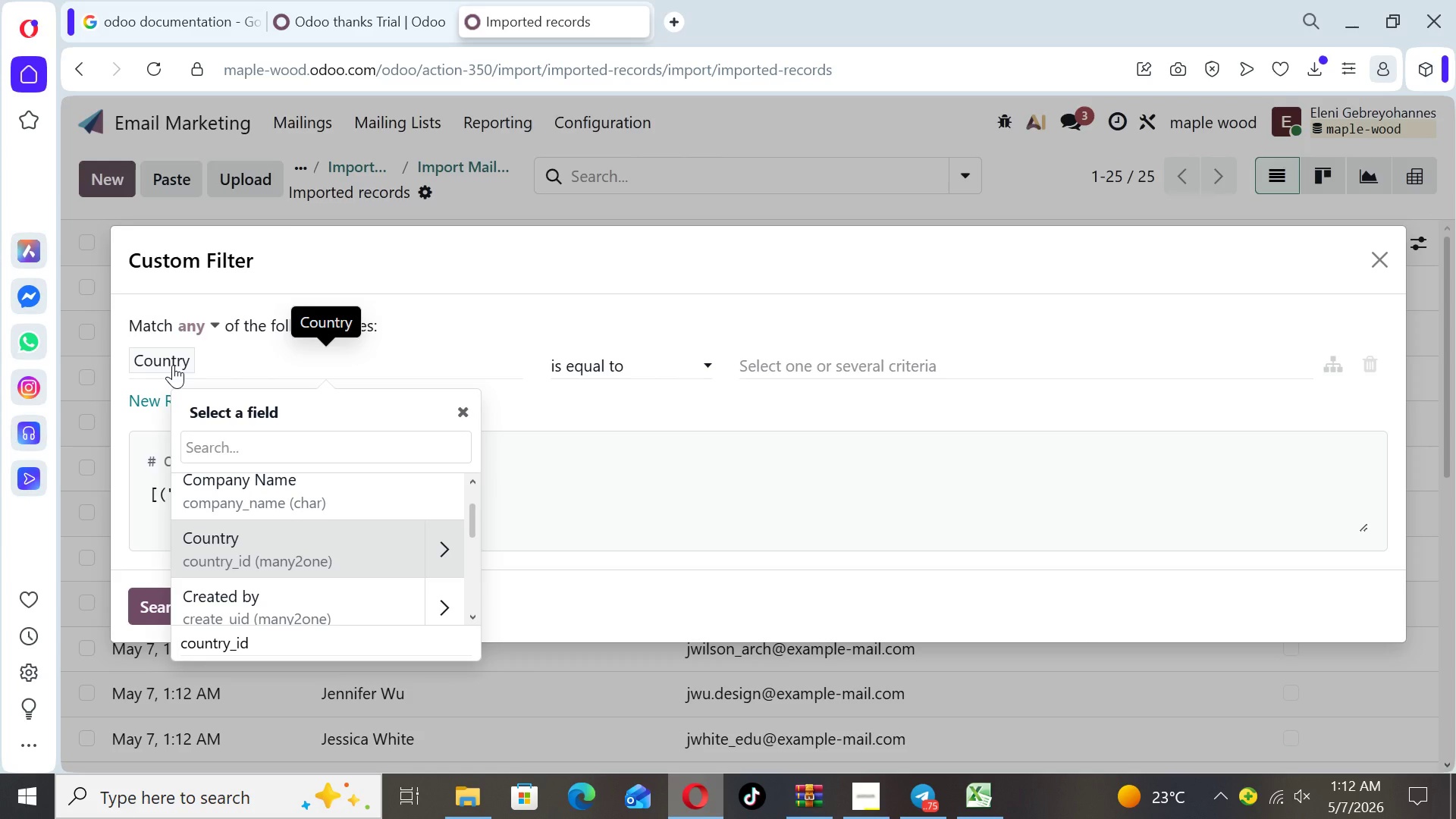 
type(ch)
 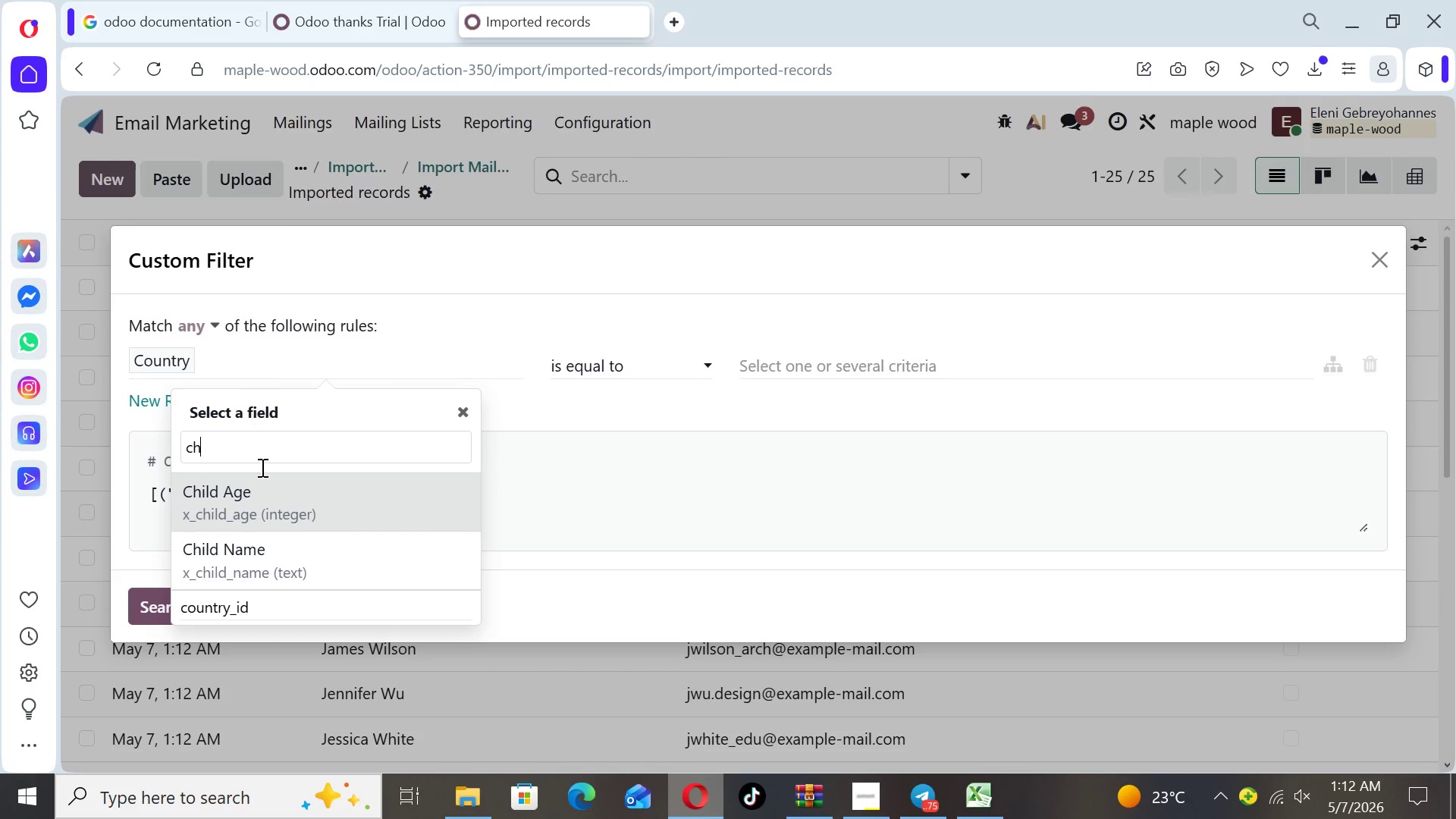 
left_click([271, 507])
 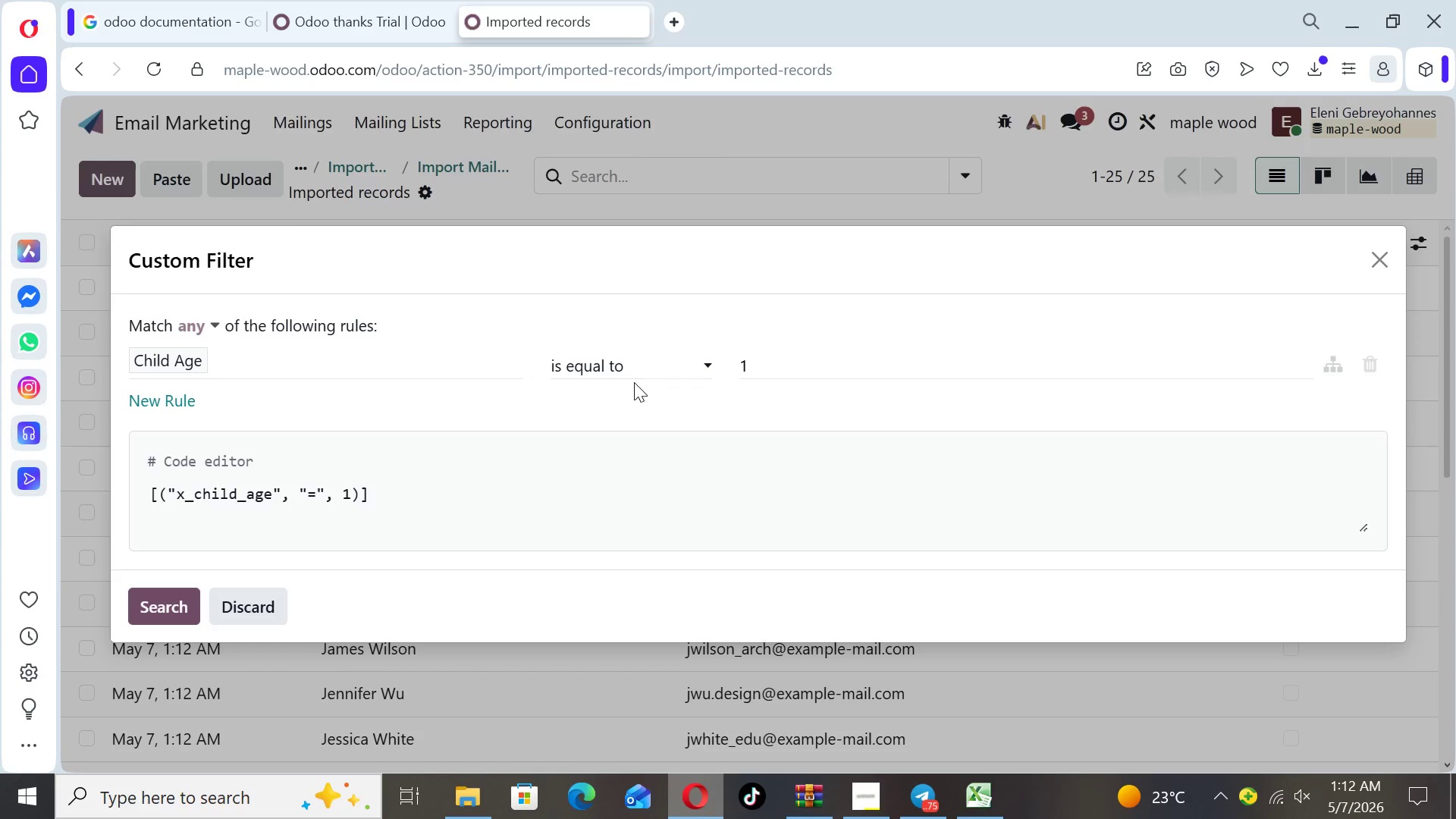 
left_click([650, 368])
 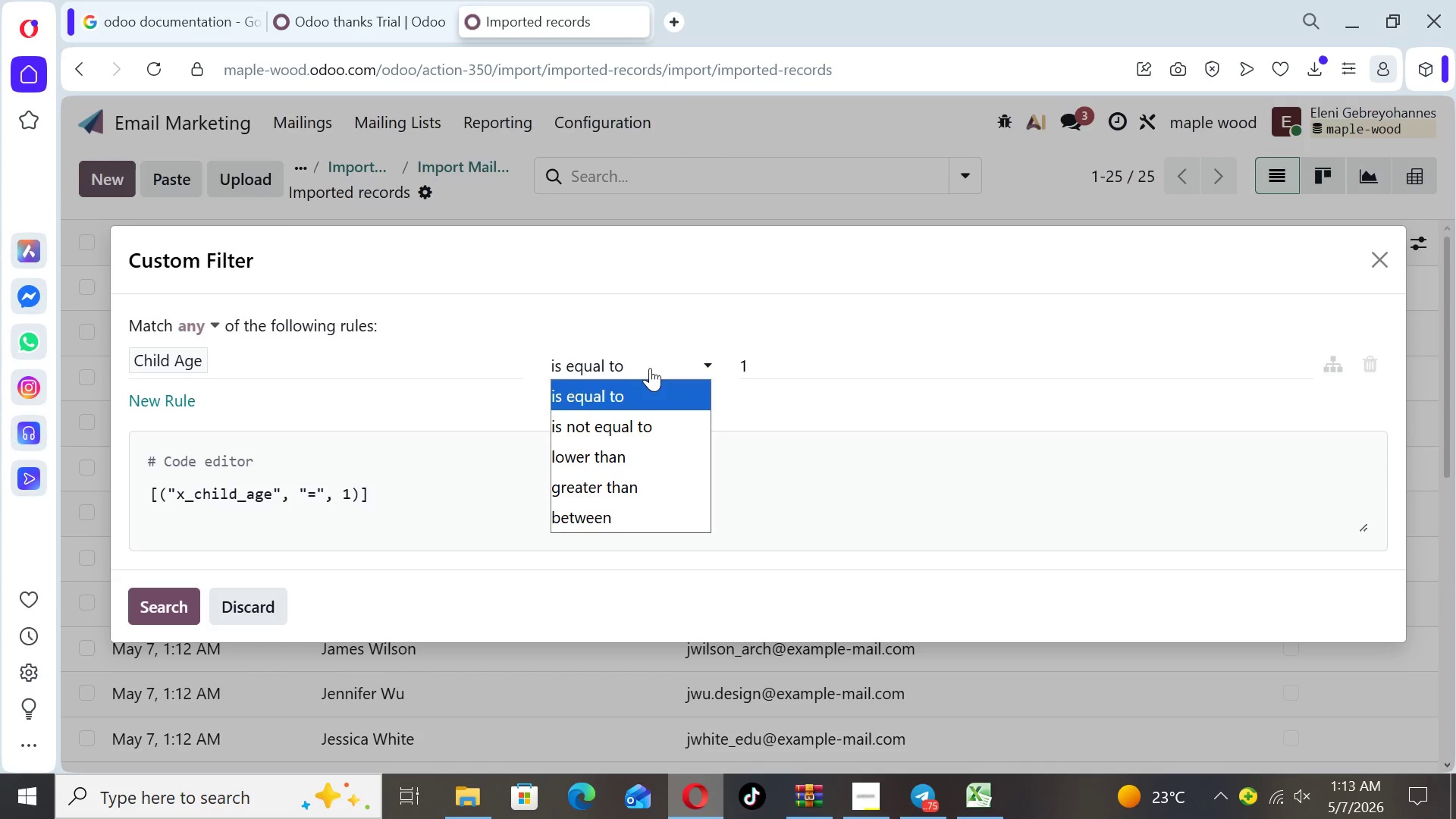 
hold_key(key=F11, duration=0.61)
 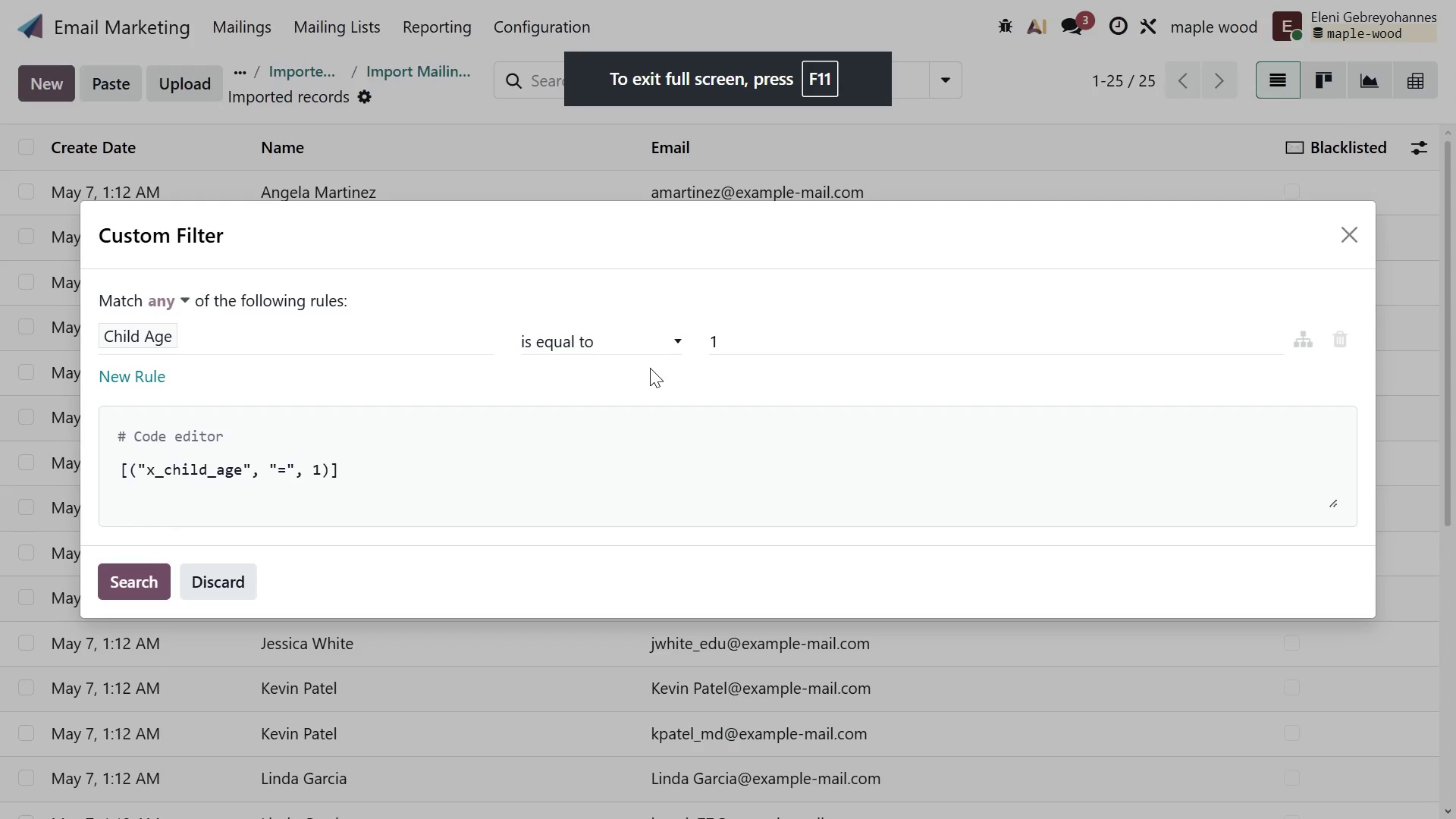 
key(F11)
 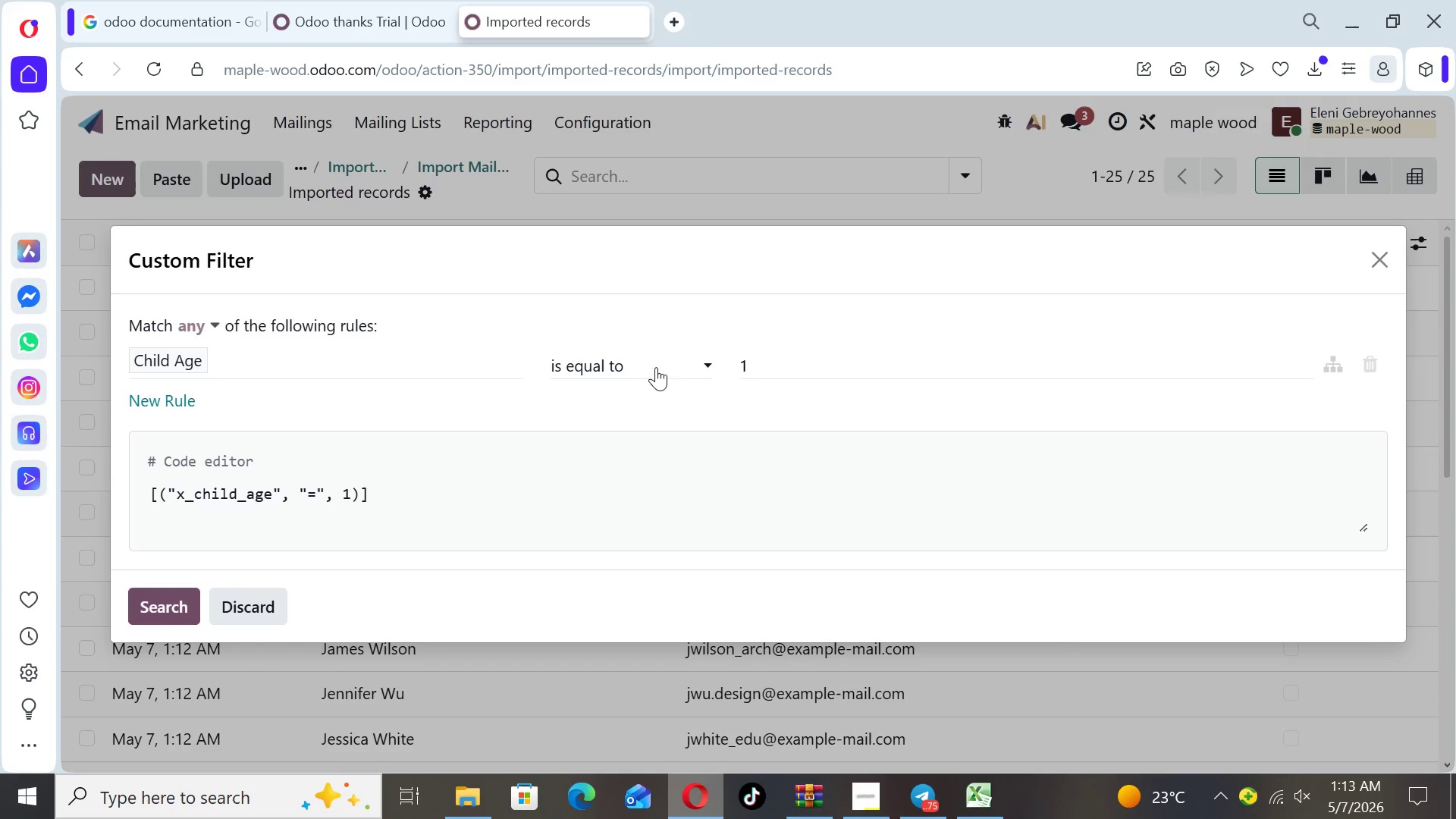 
left_click([692, 367])
 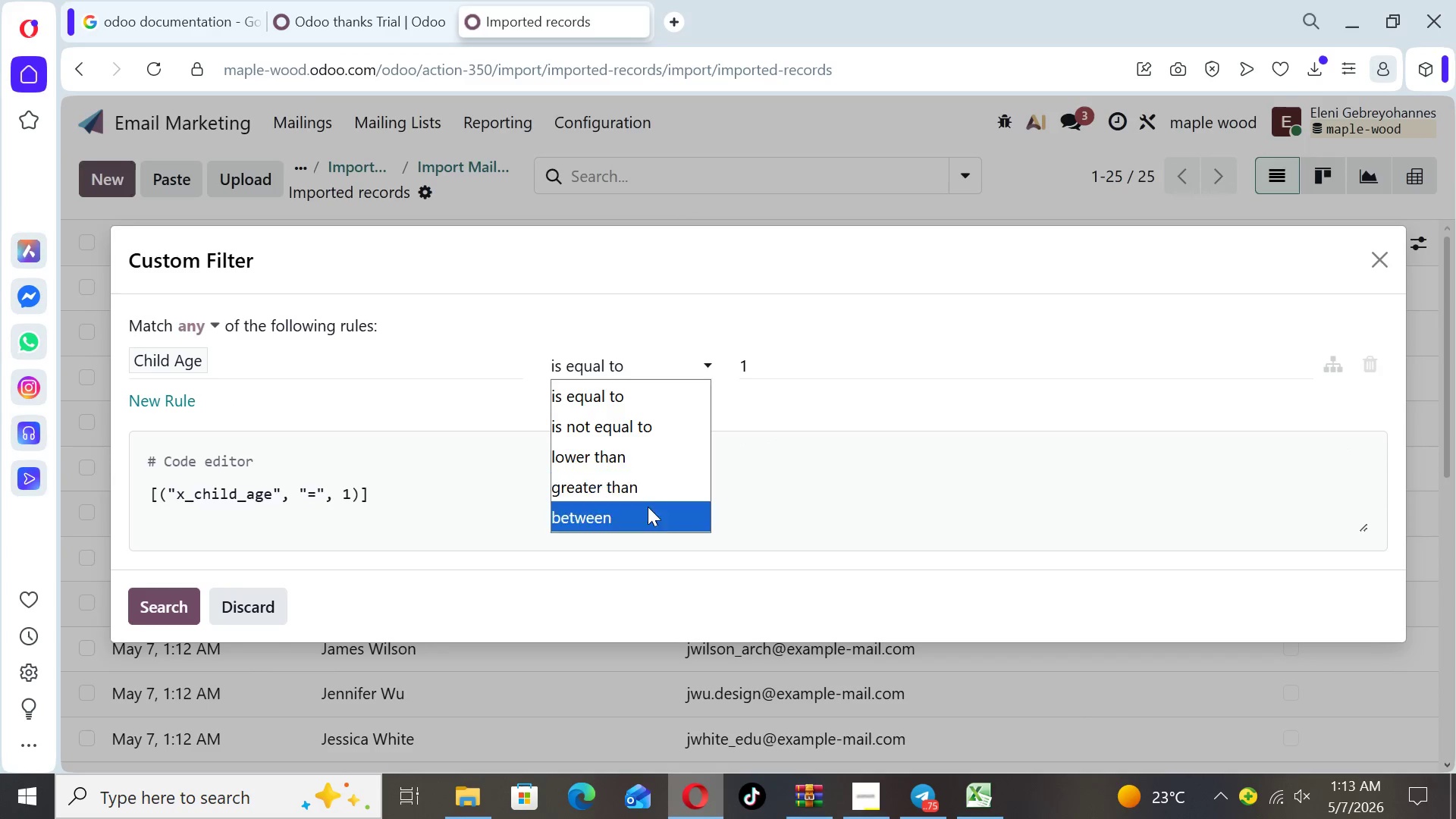 
left_click([645, 514])
 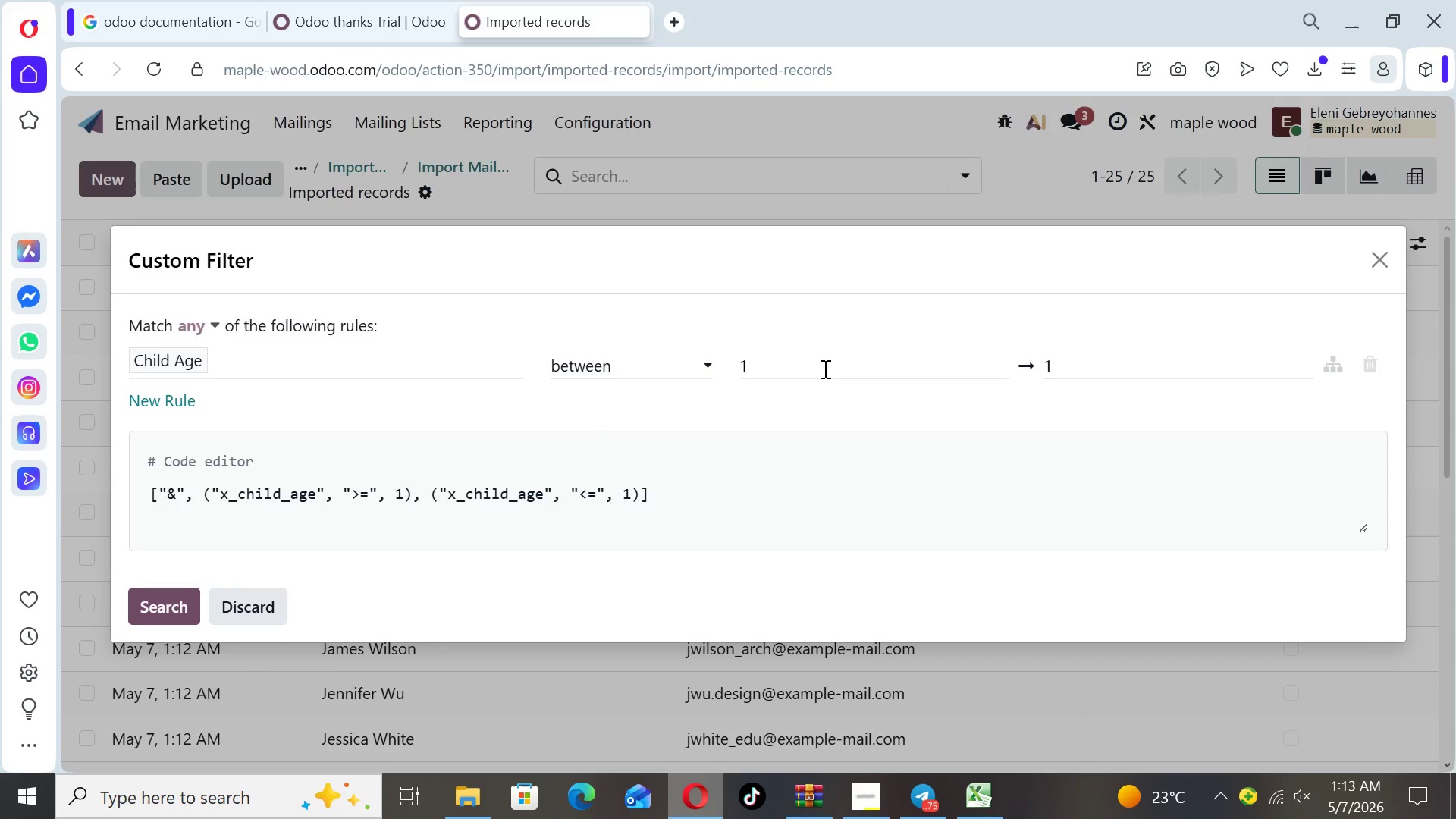 
left_click([824, 369])
 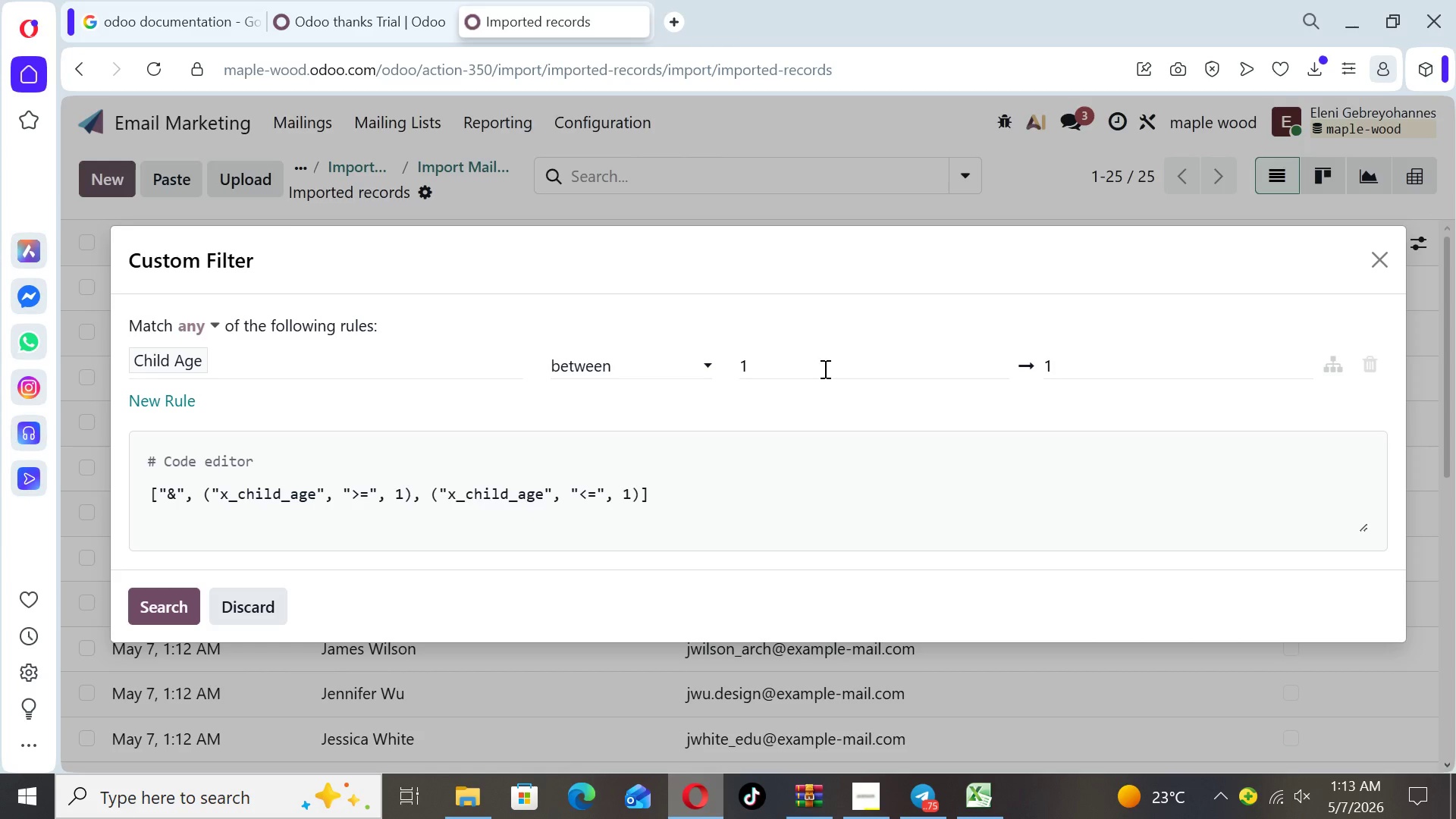 
key(Backspace)
 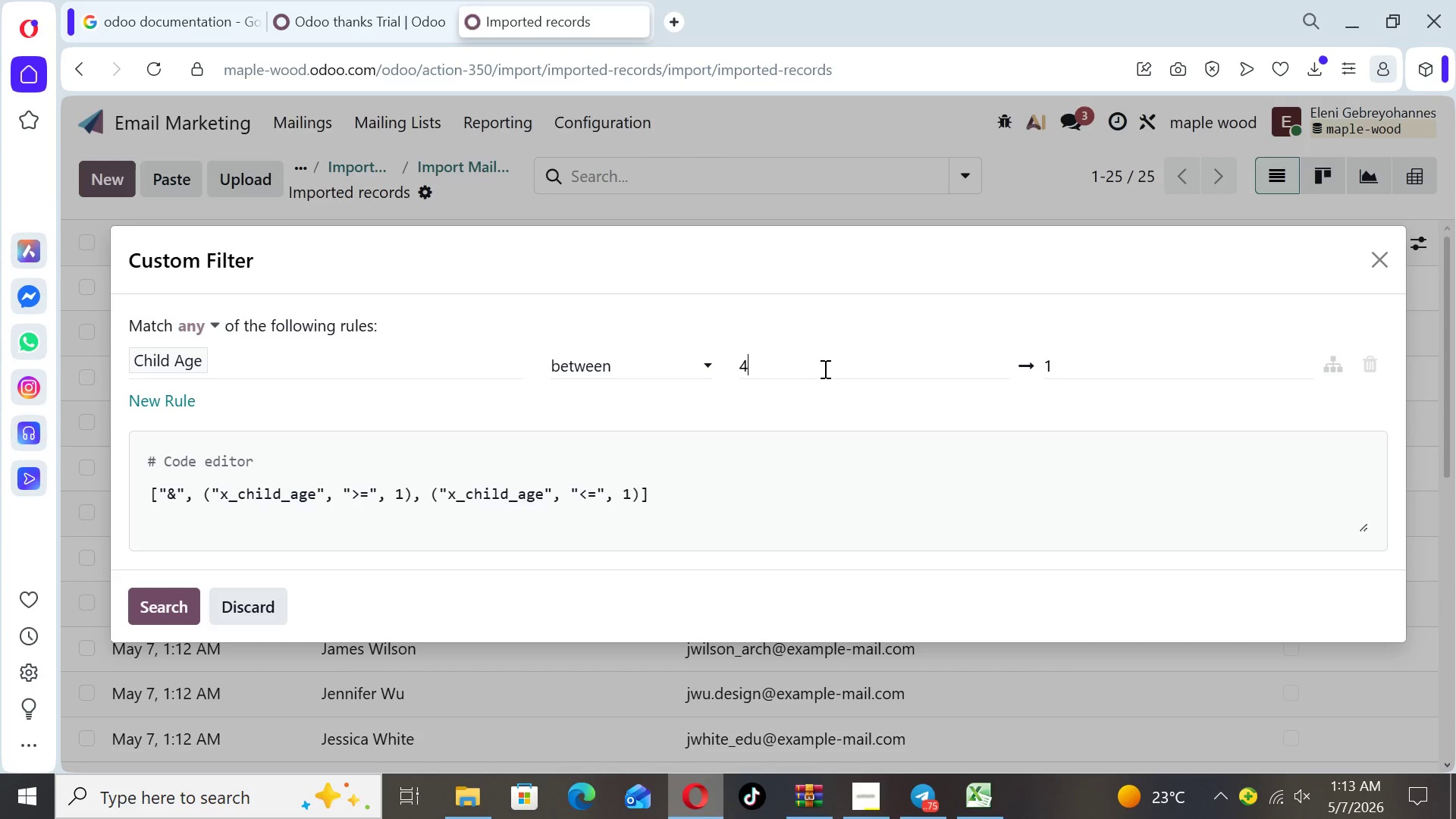 
key(4)
 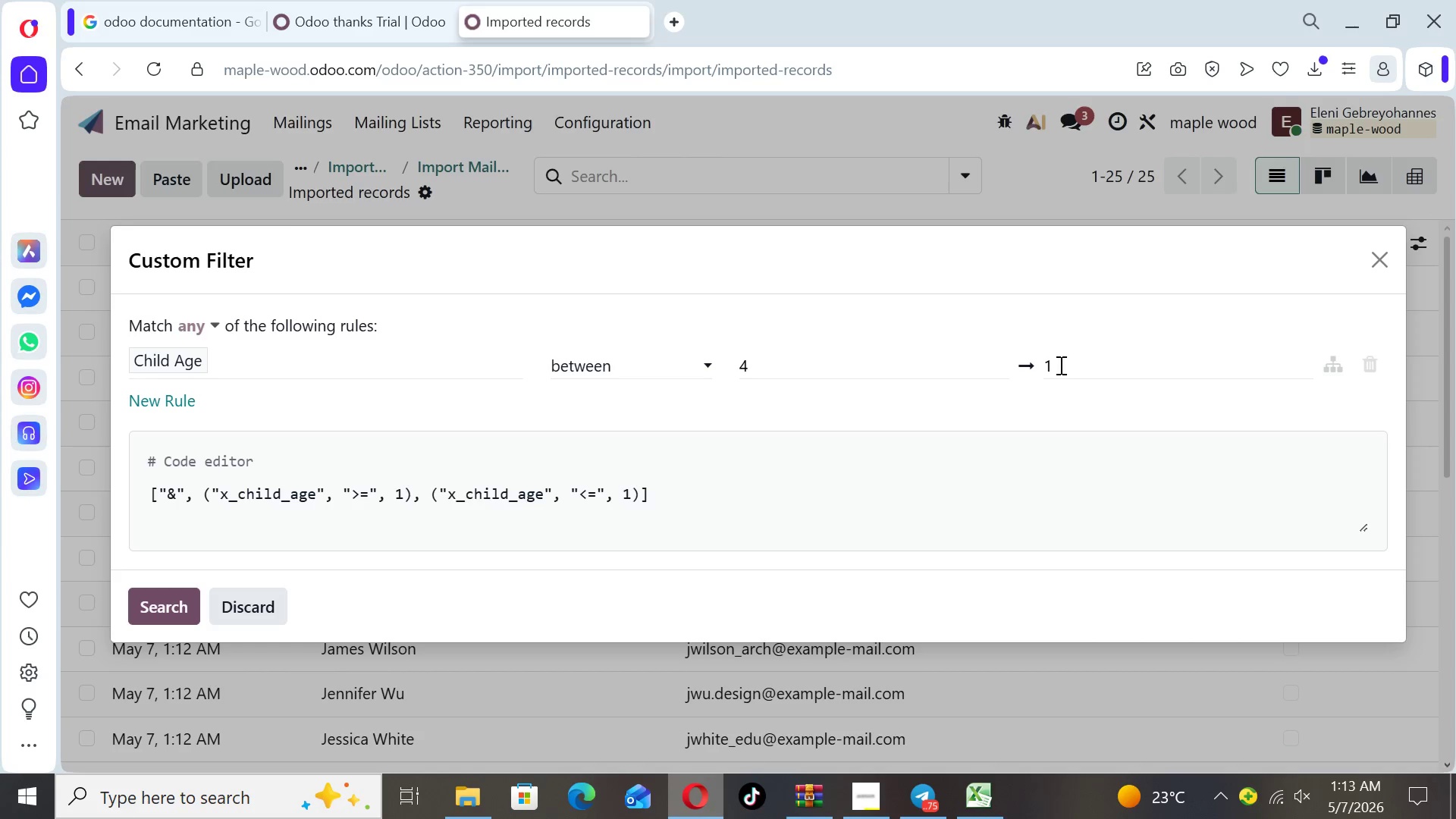 
left_click([1063, 365])
 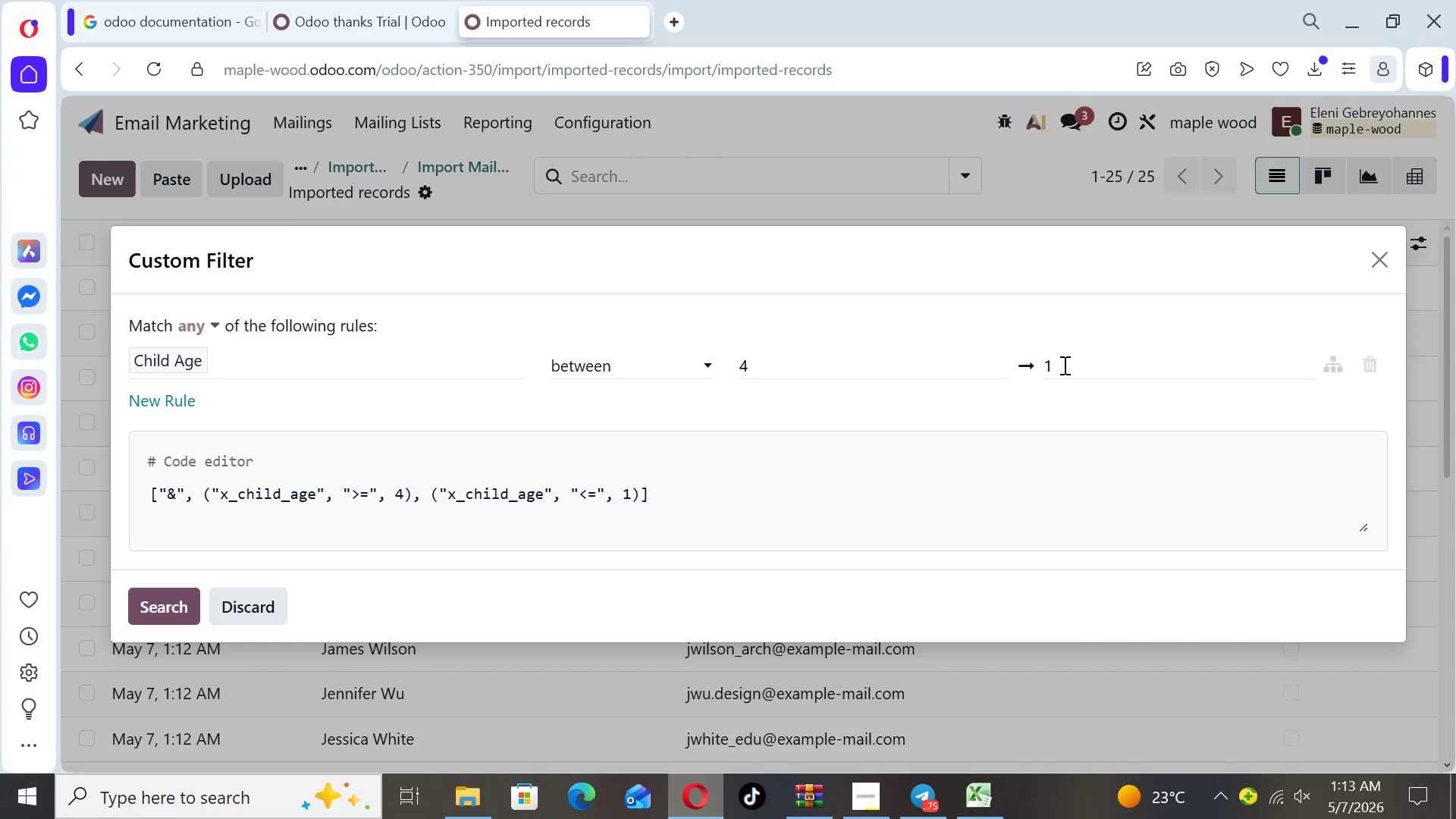 
key(8)
 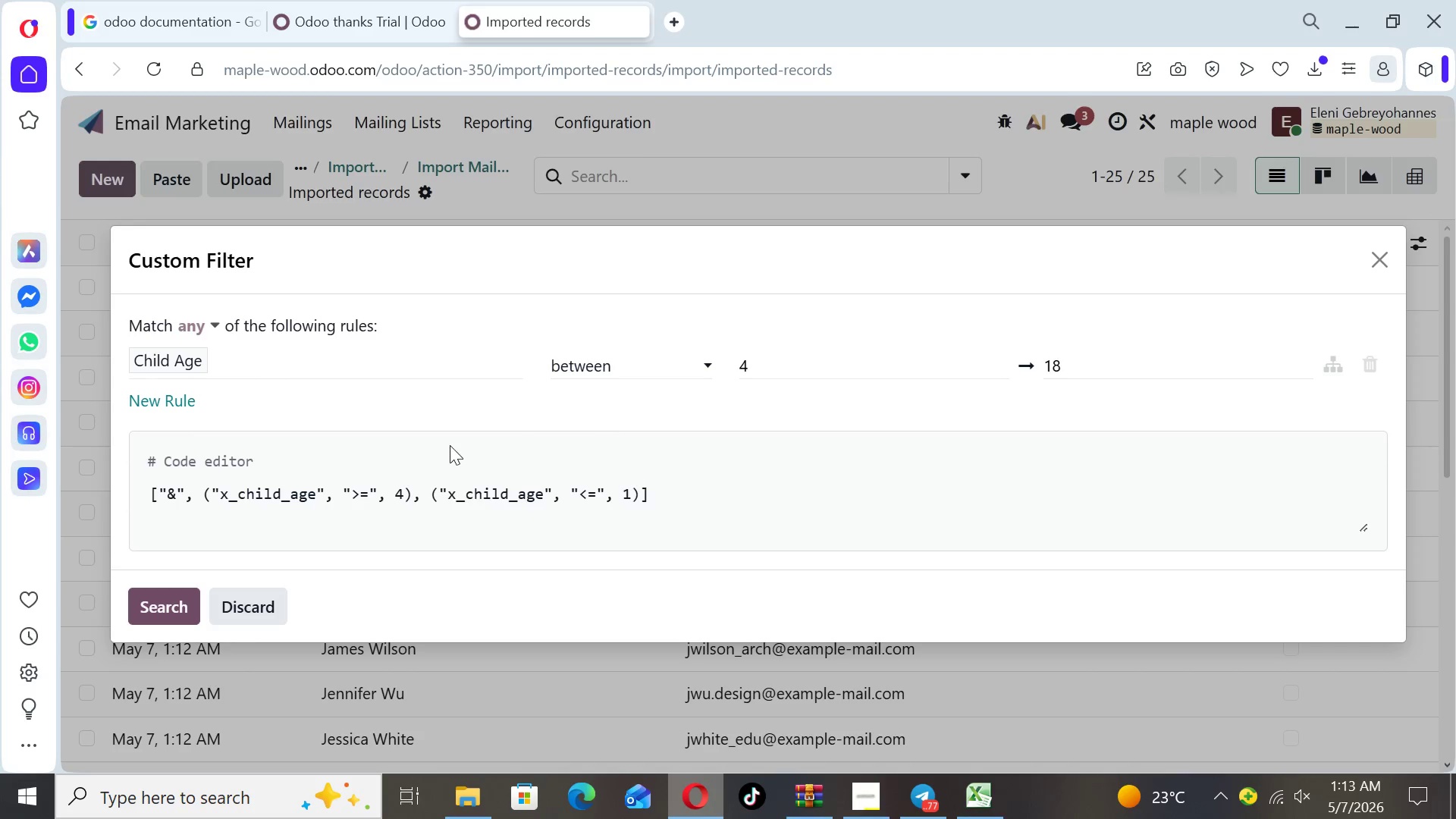 
wait(5.41)
 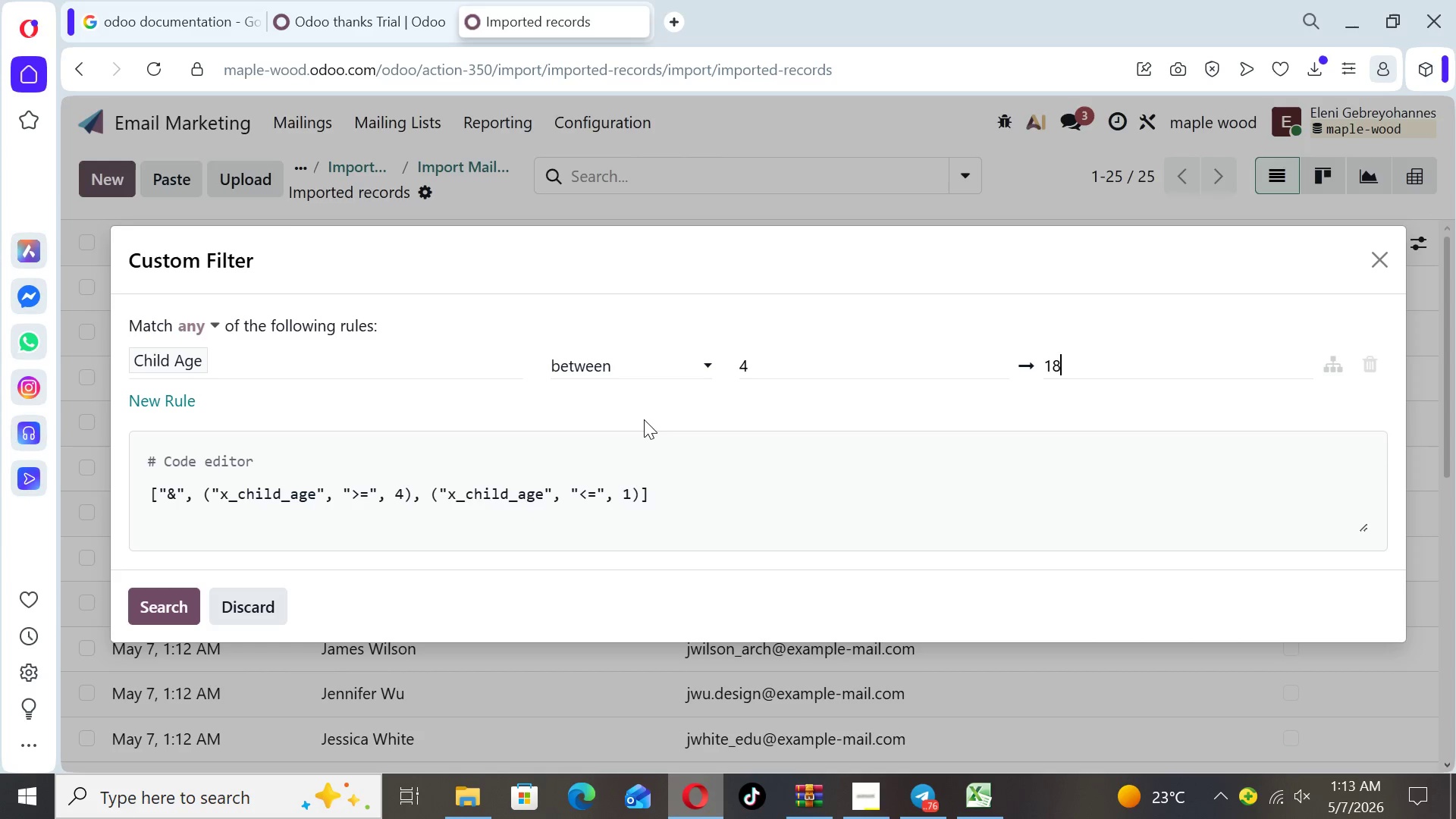 
left_click([170, 397])
 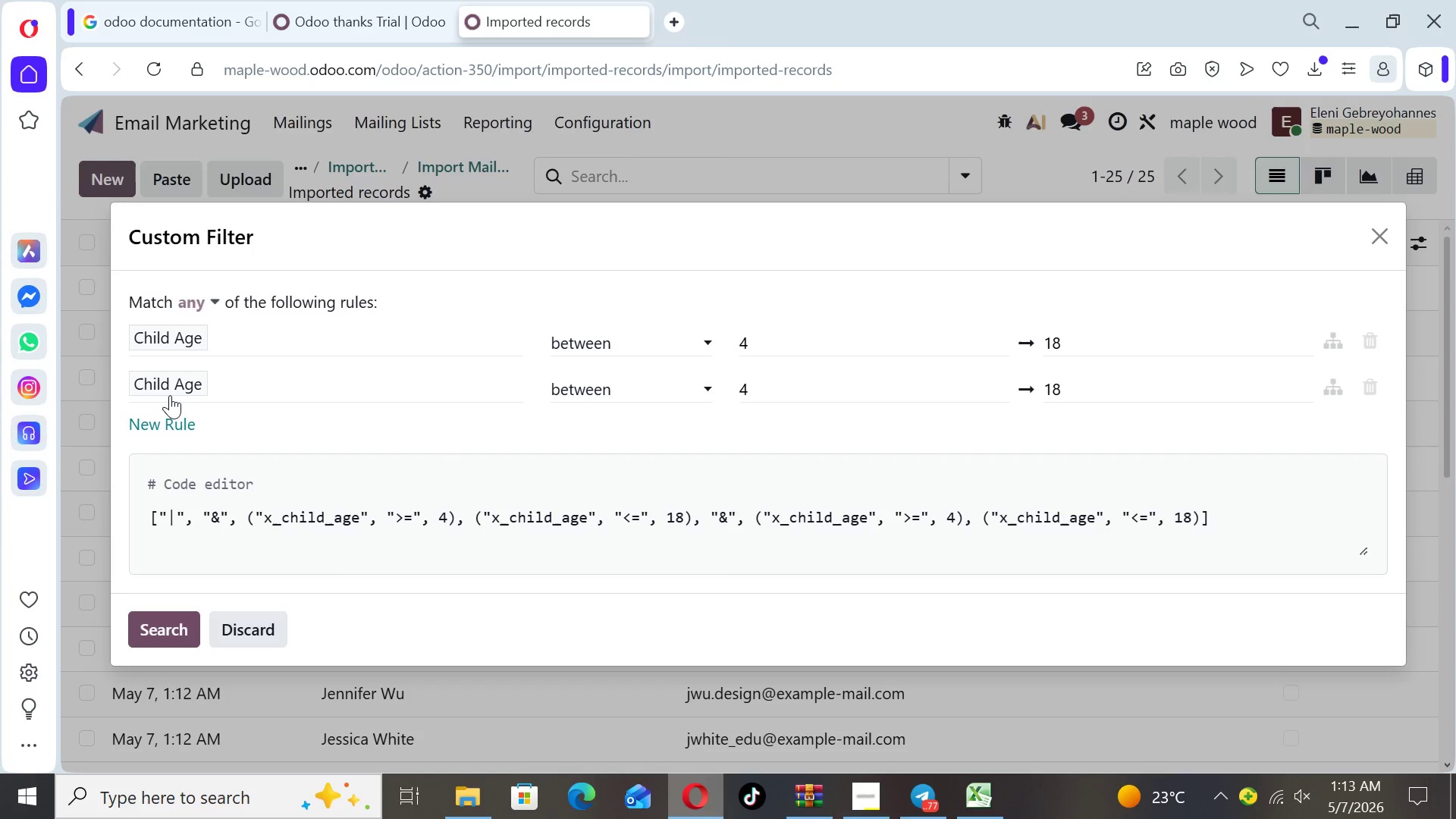 
left_click([170, 388])
 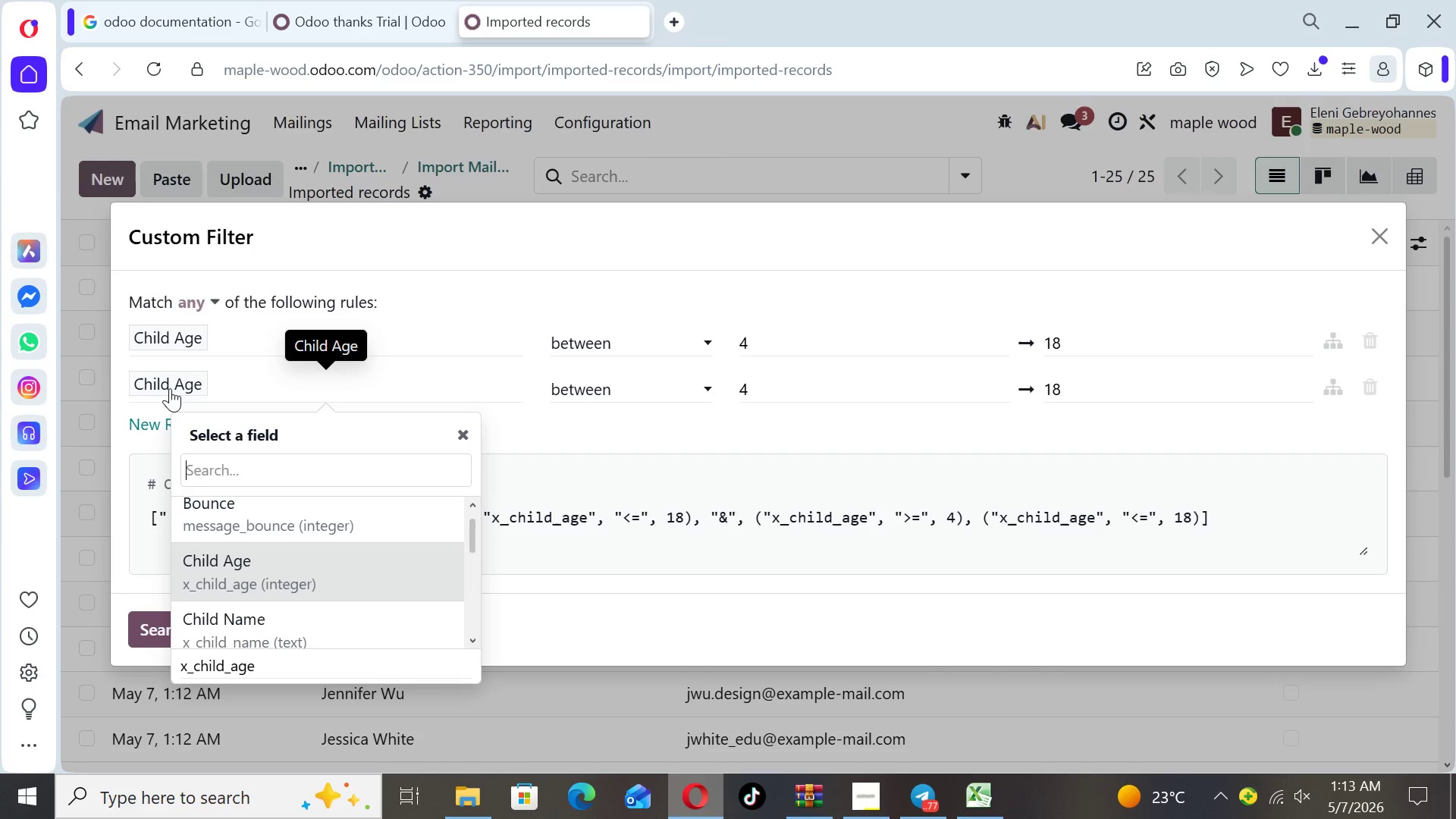 
type(la)
 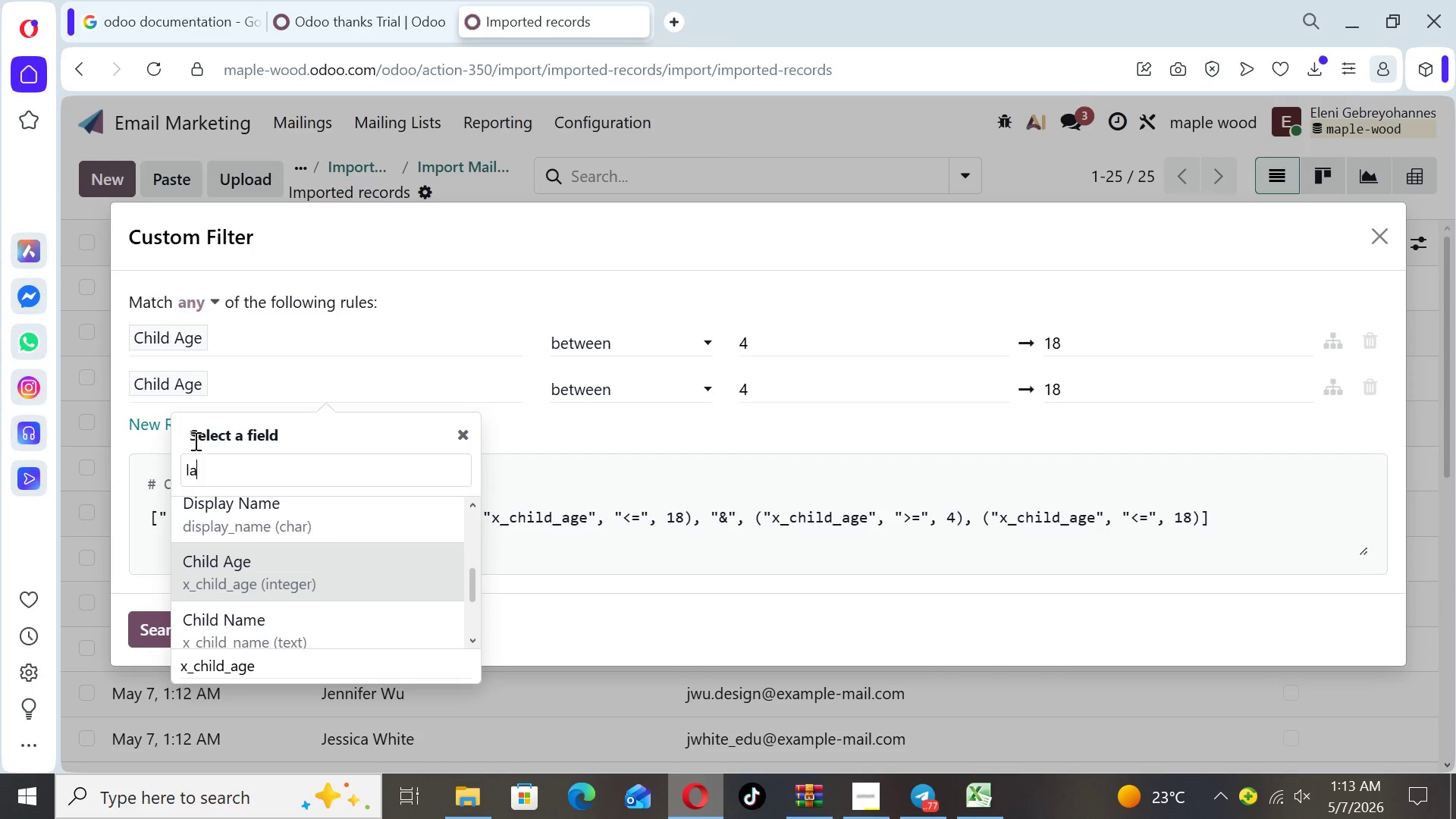 
key(S)
 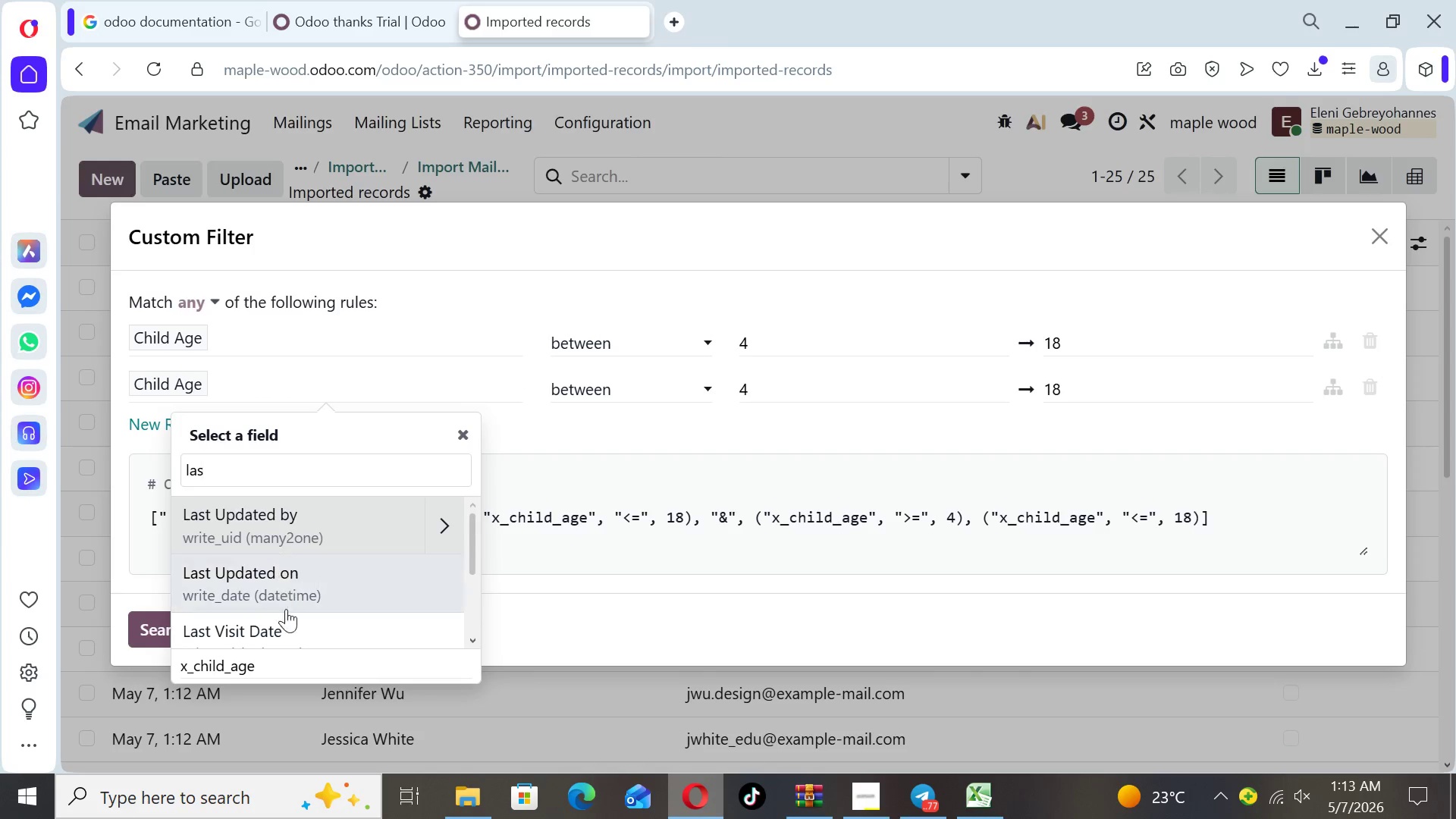 
left_click([286, 625])
 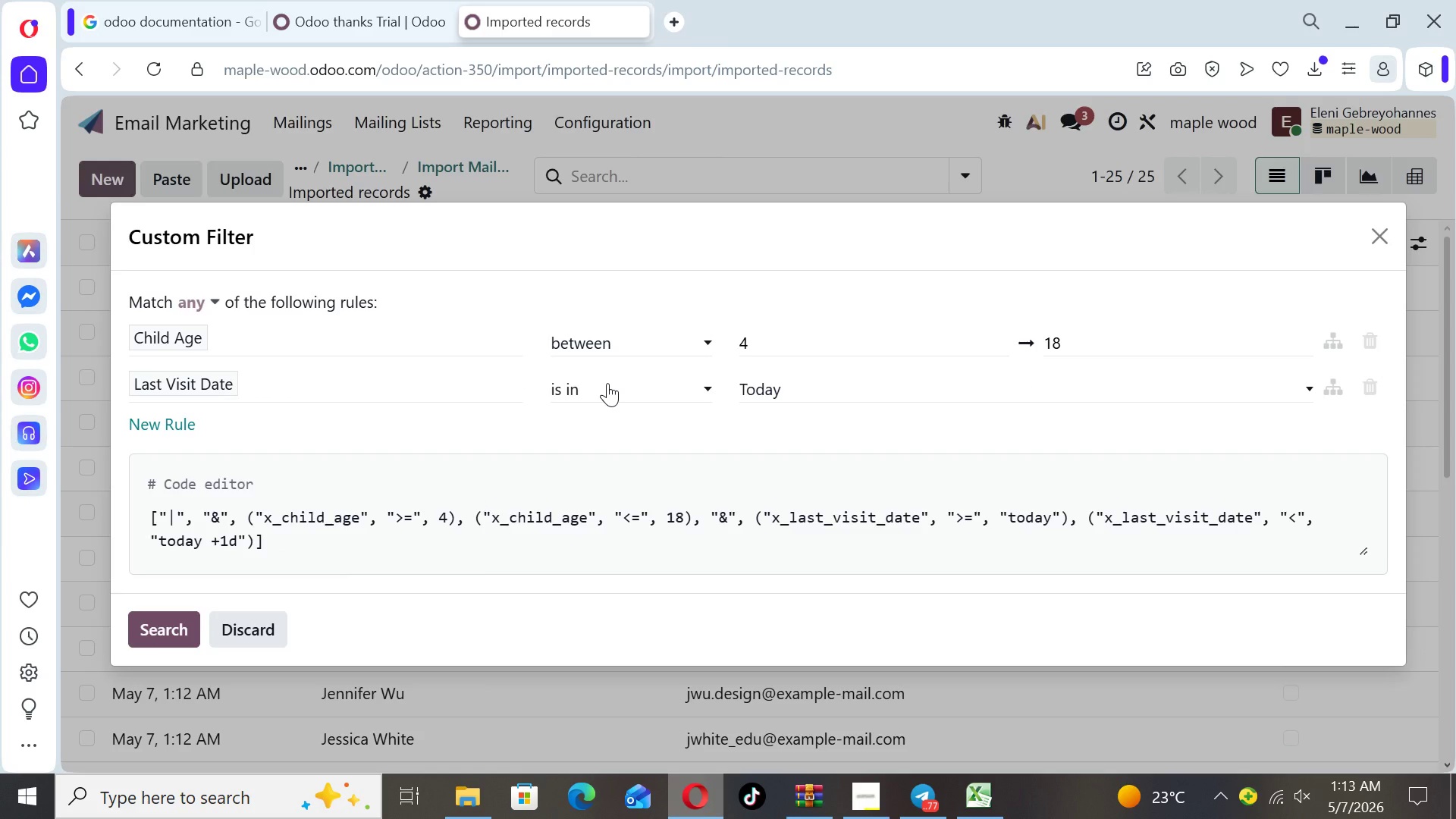 
left_click([607, 383])
 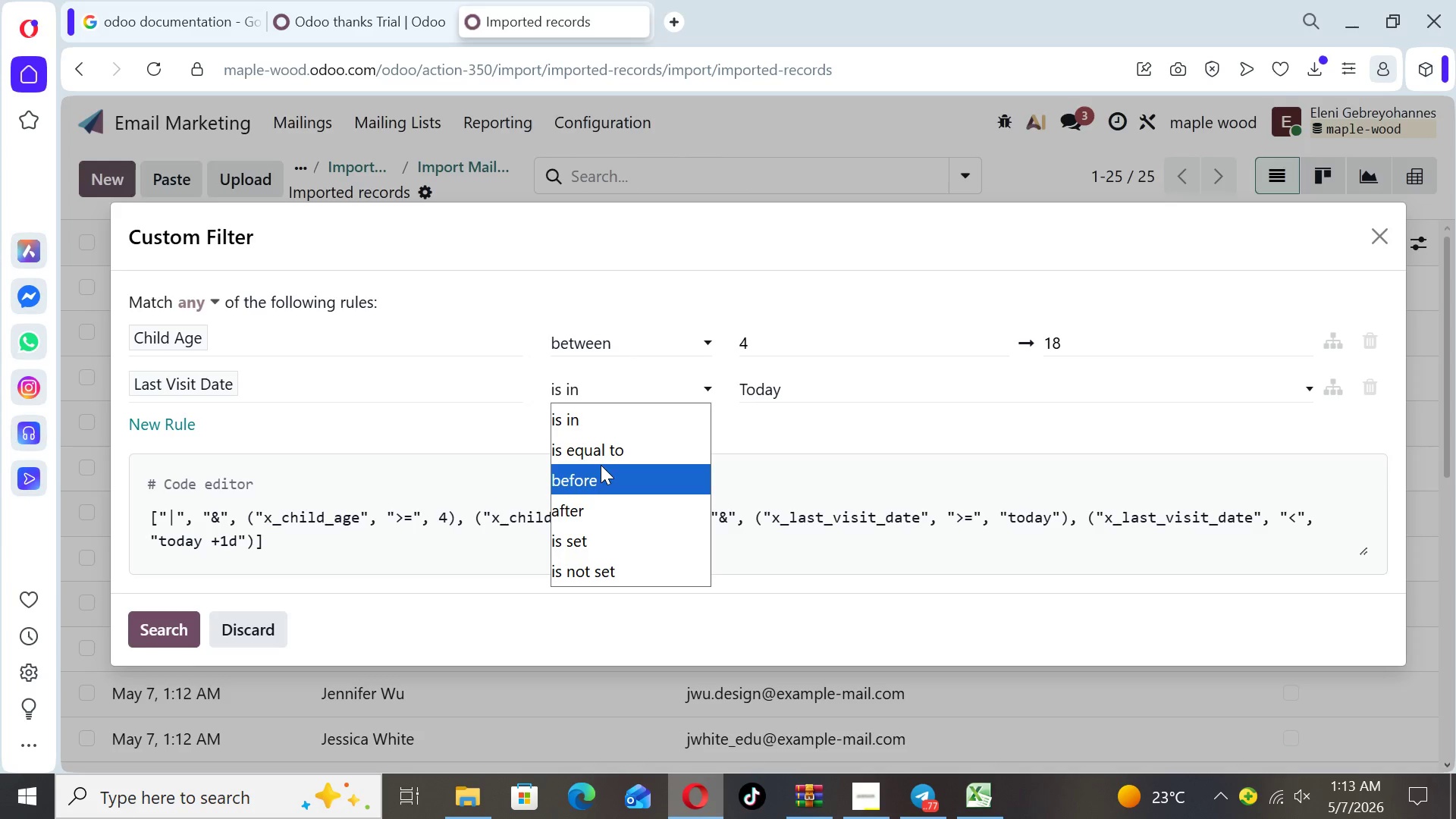 
left_click([601, 472])
 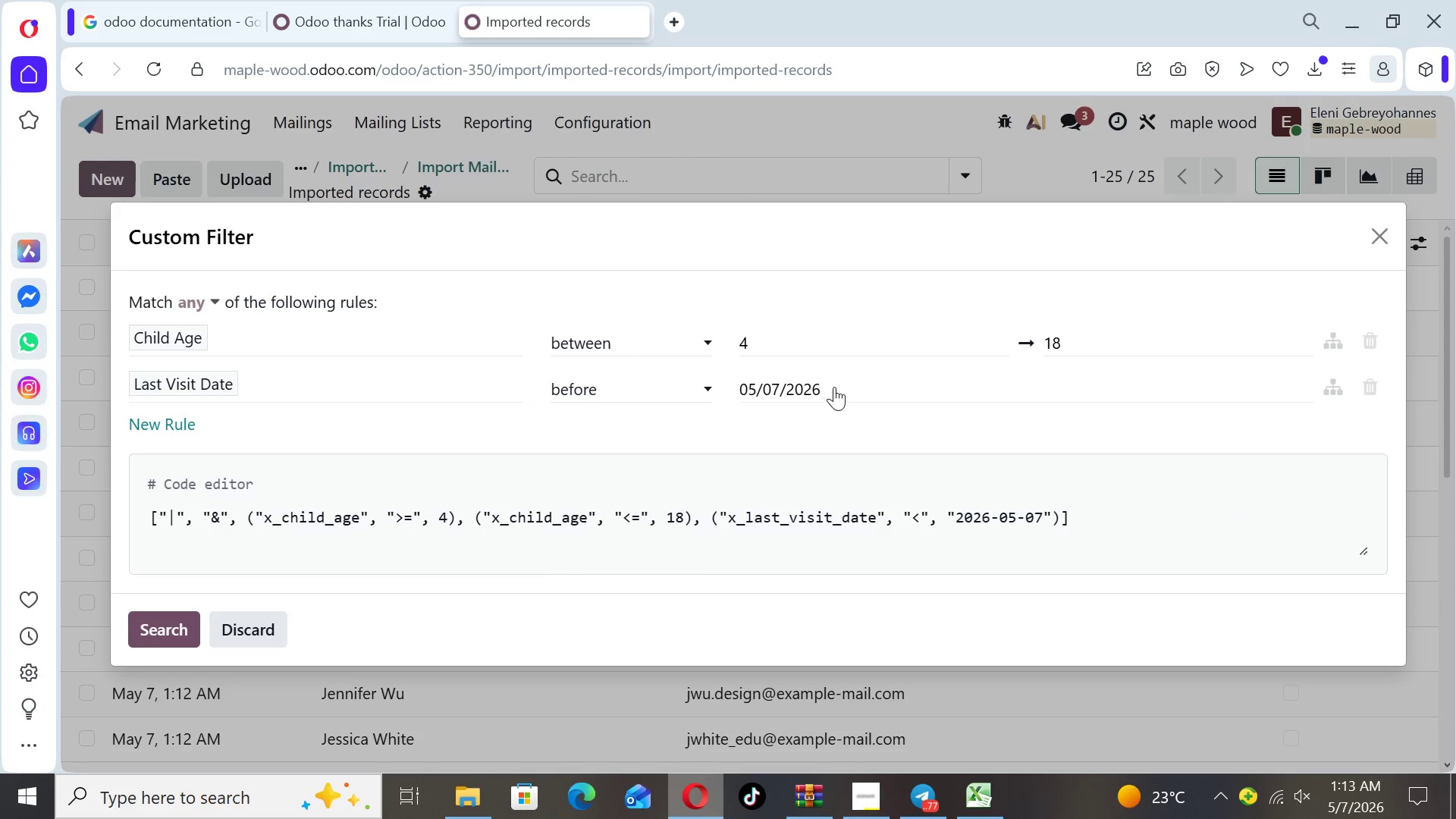 
left_click([837, 387])
 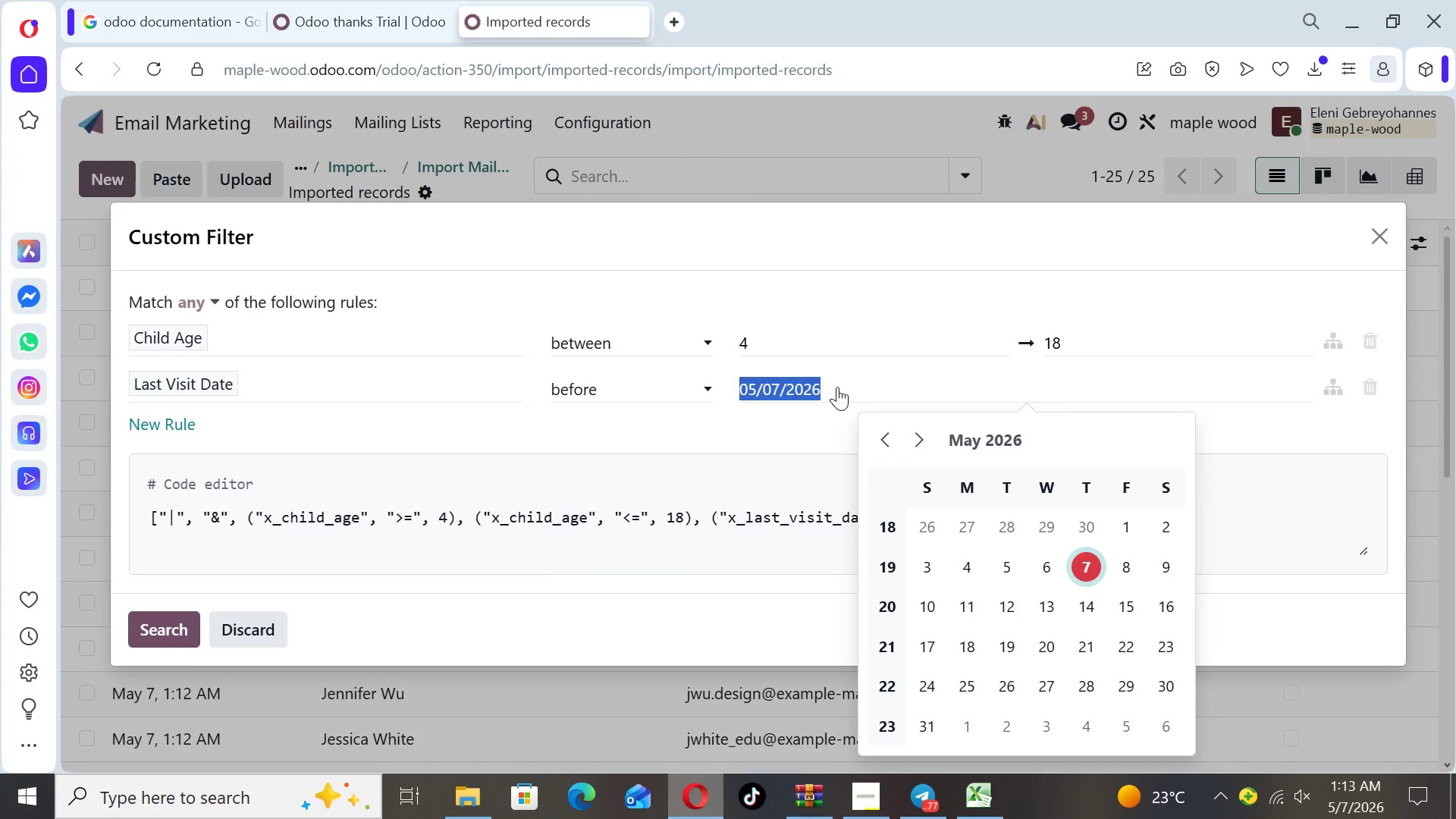 
wait(7.84)
 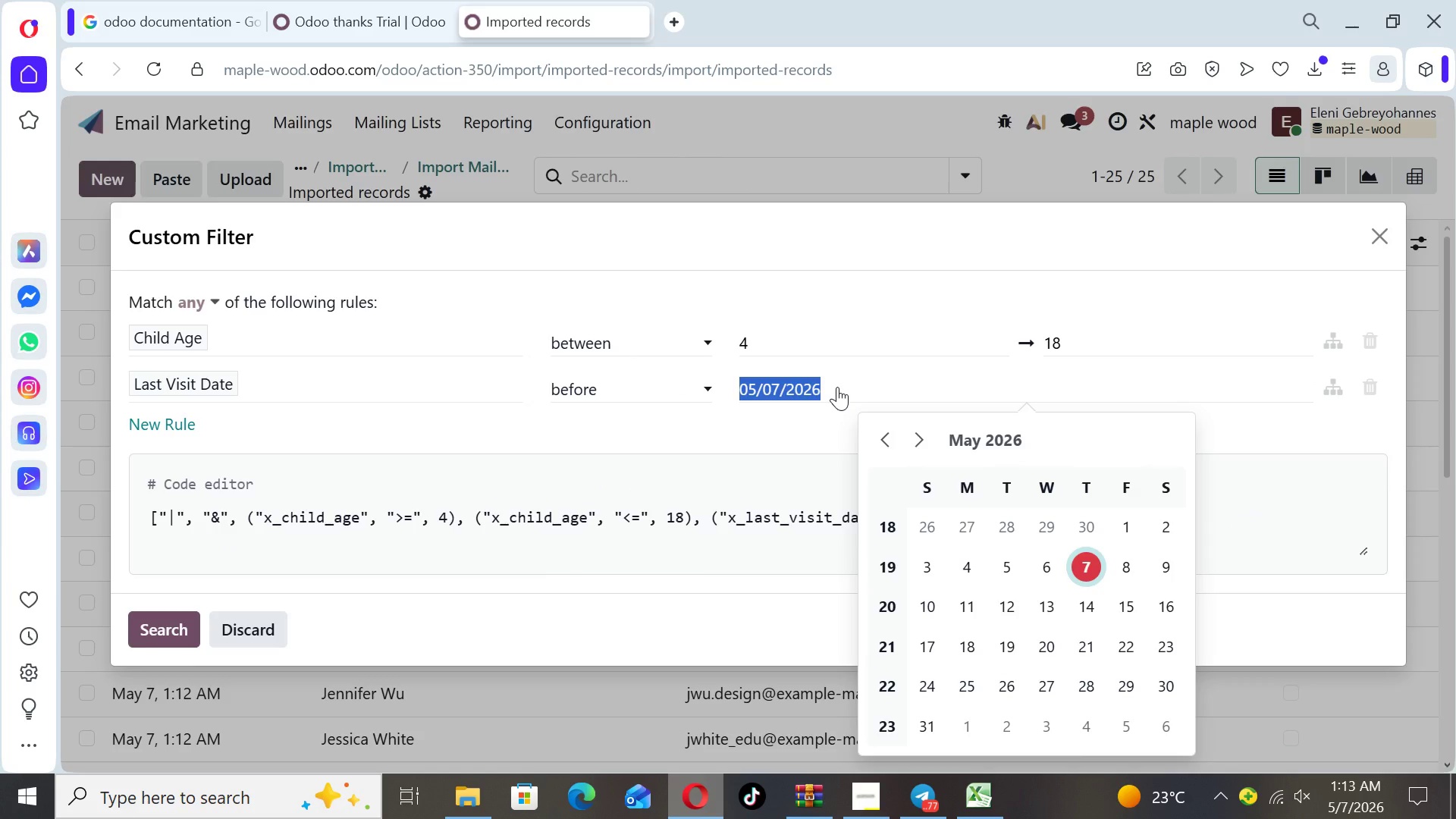 
left_click([884, 440])
 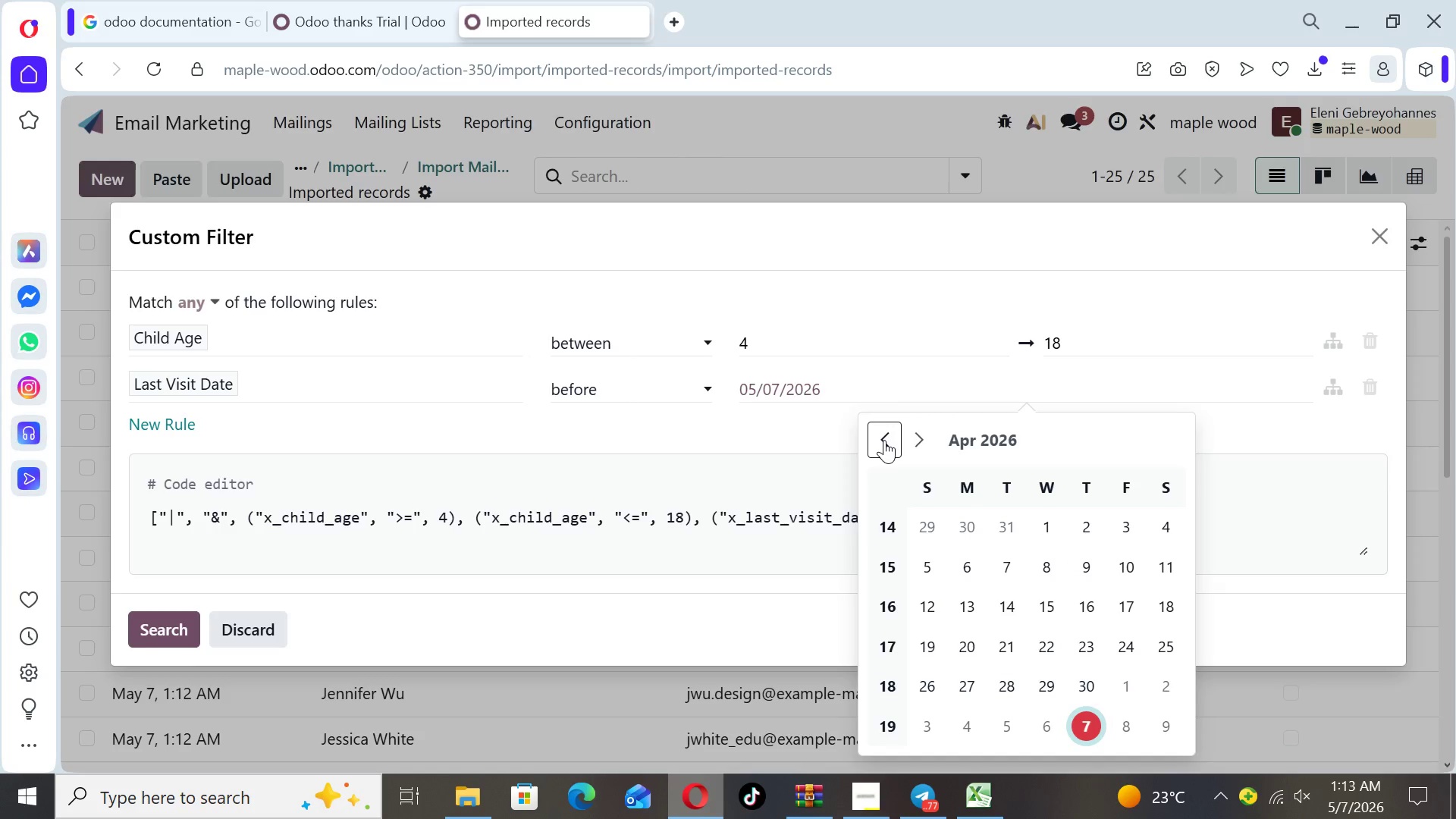 
double_click([884, 440])
 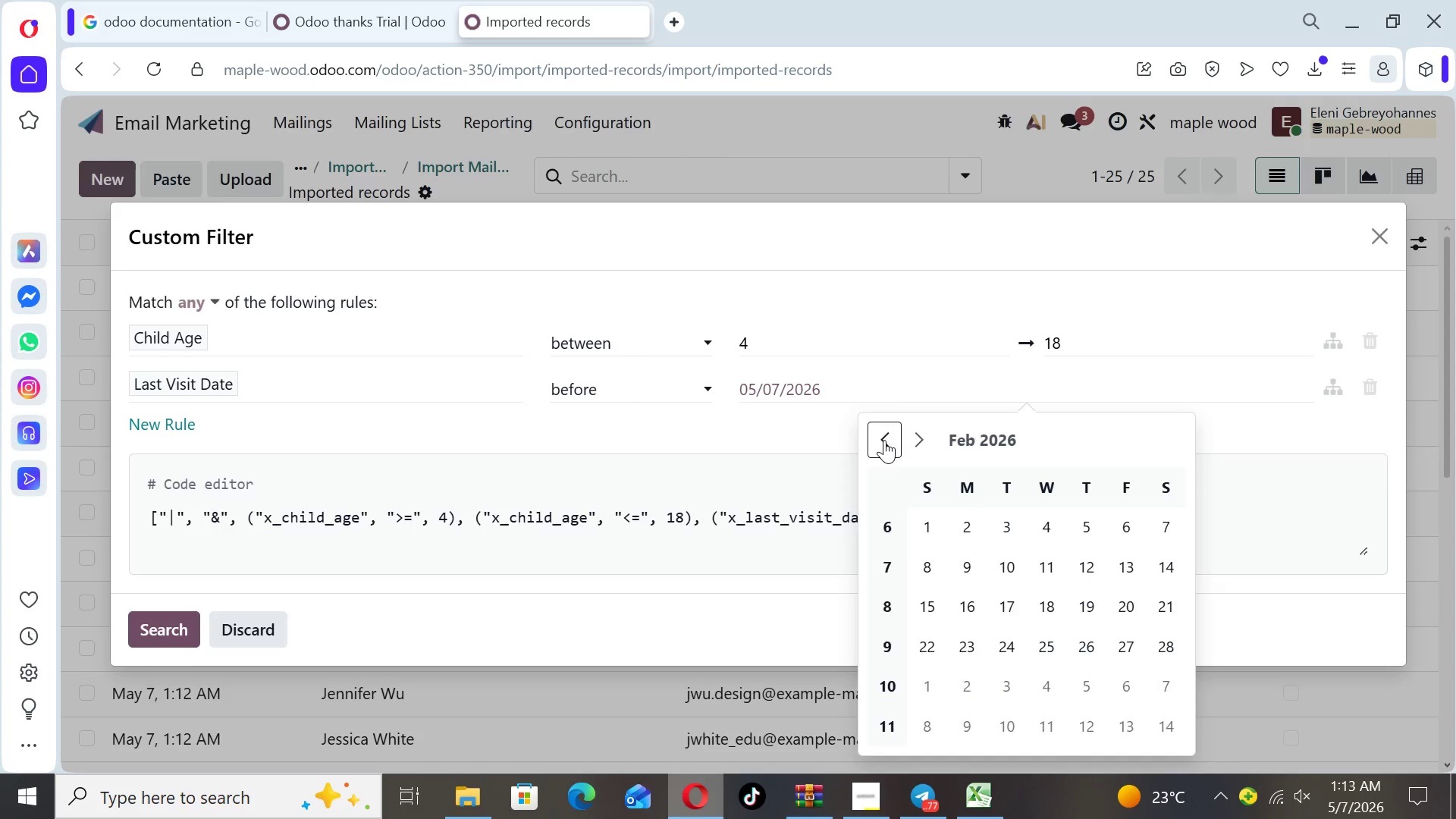 
triple_click([884, 440])
 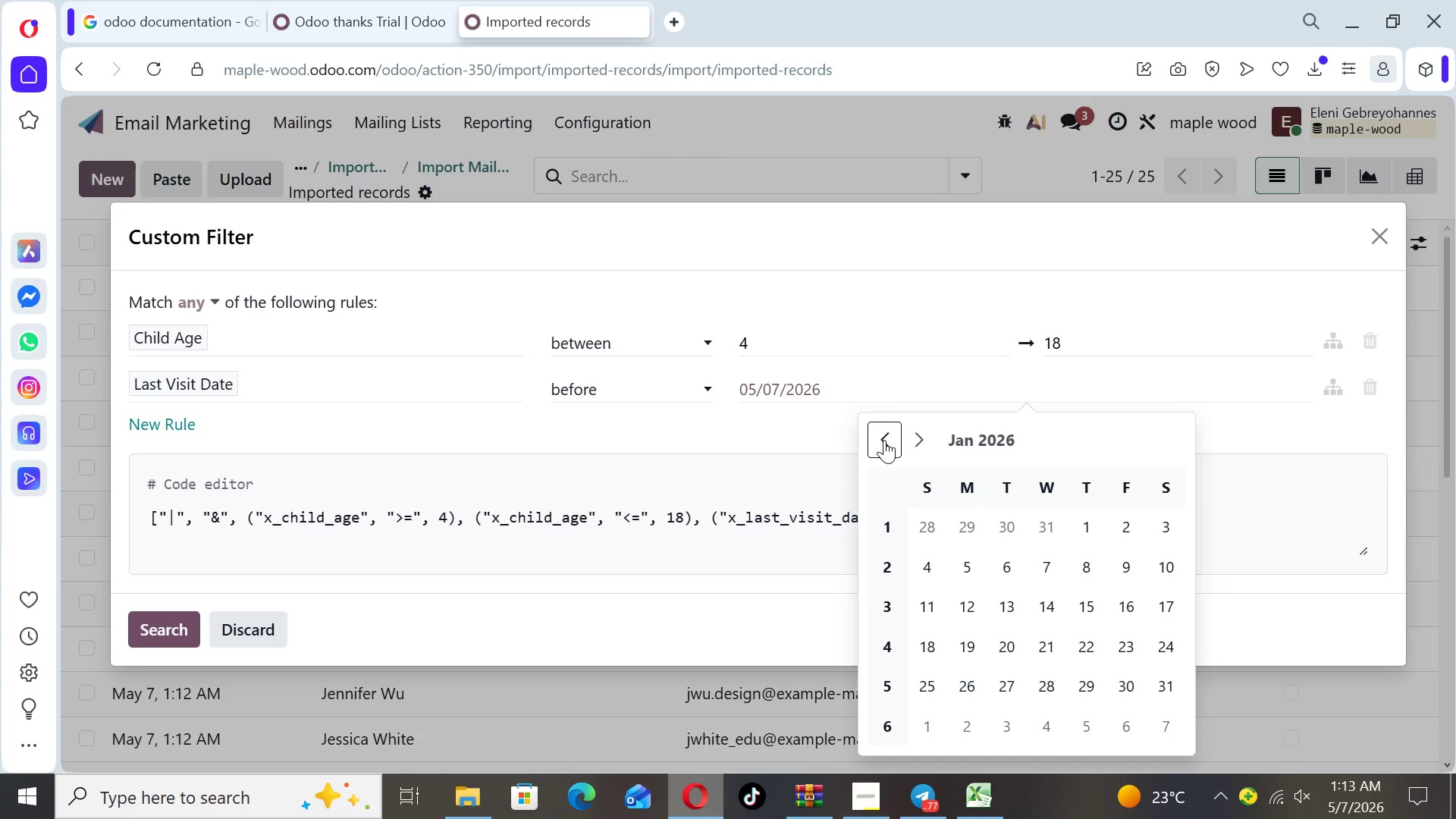 
double_click([884, 440])
 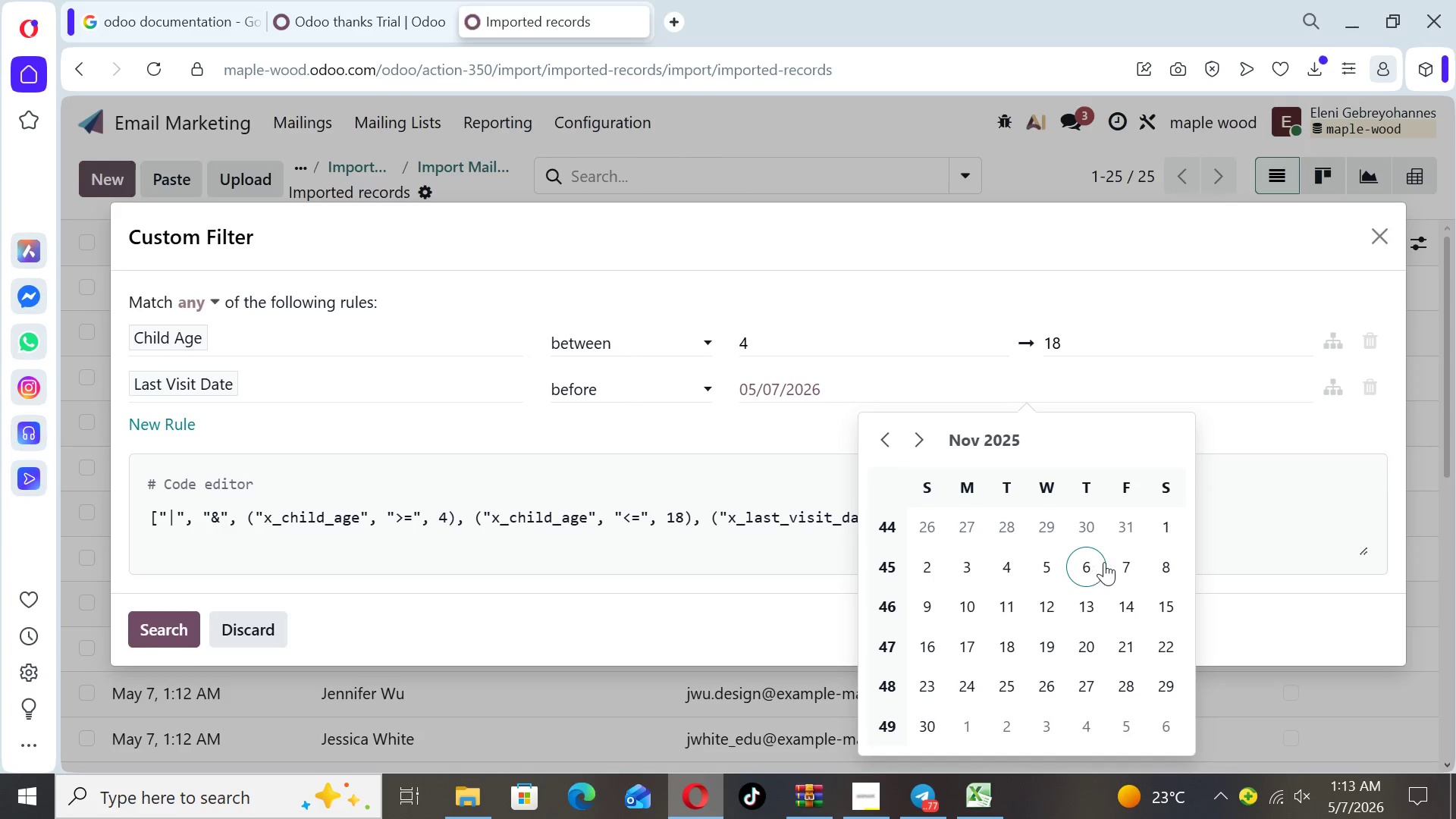 
left_click([1107, 563])
 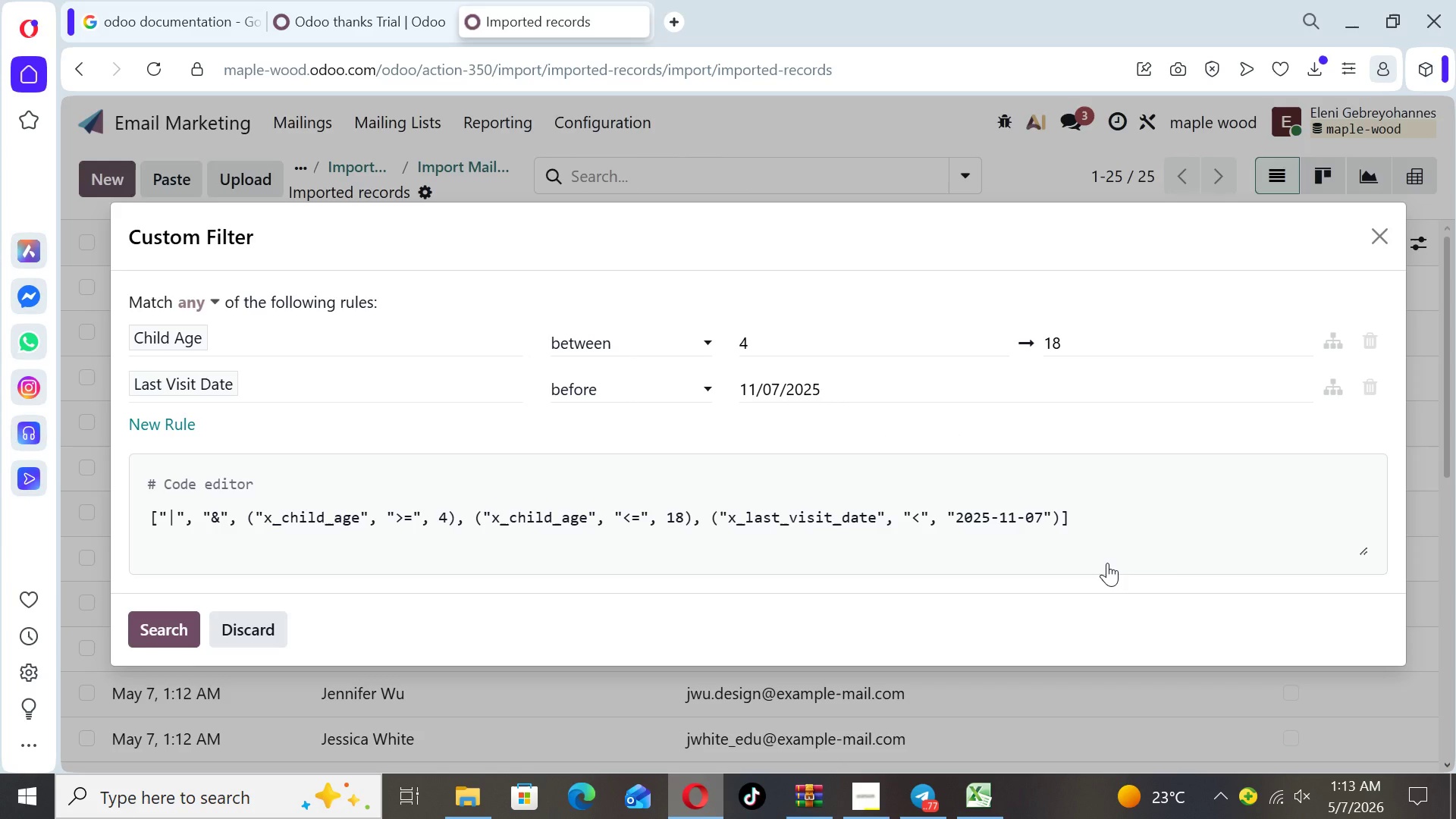 
wait(10.92)
 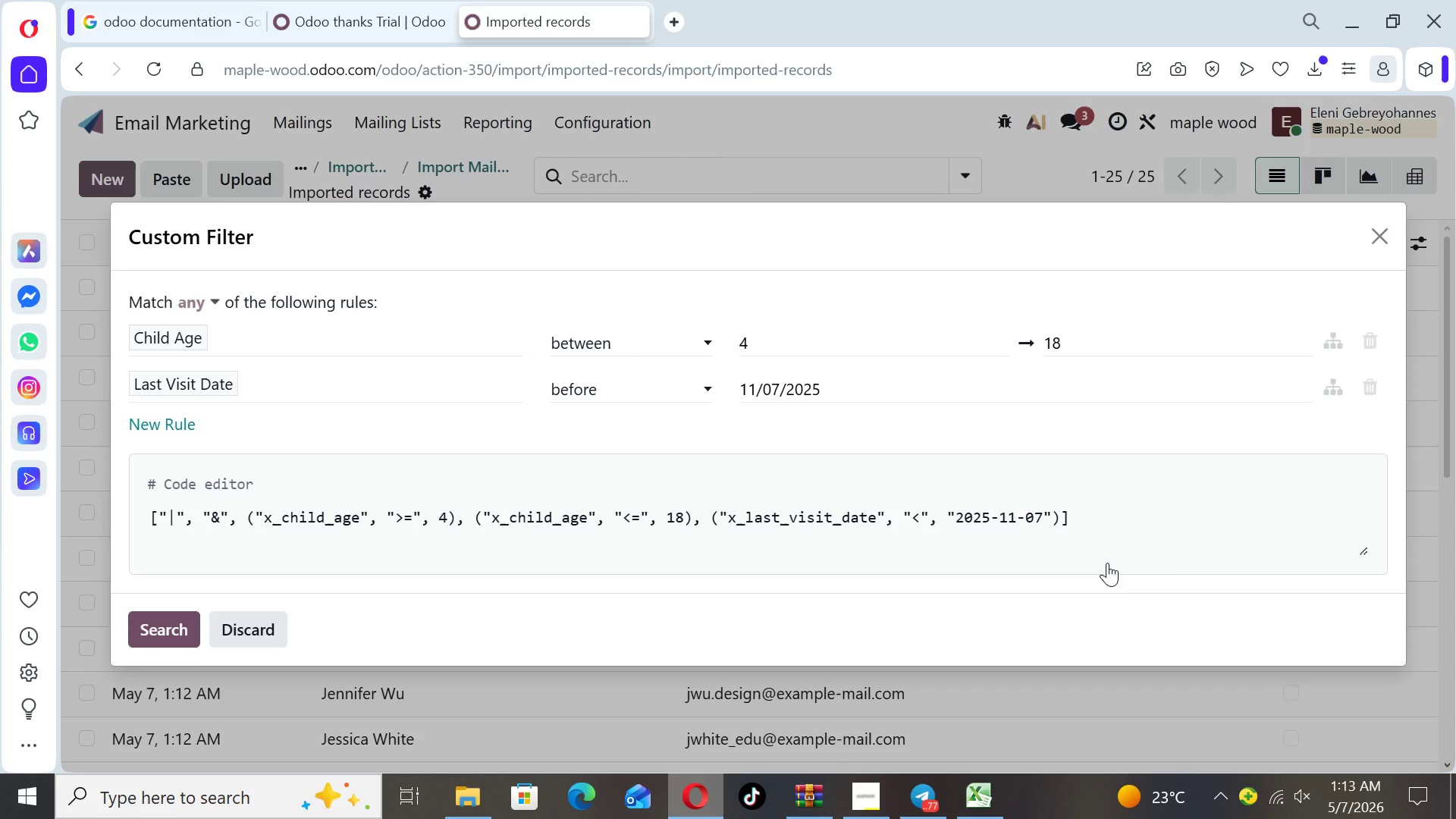 
left_click([171, 625])
 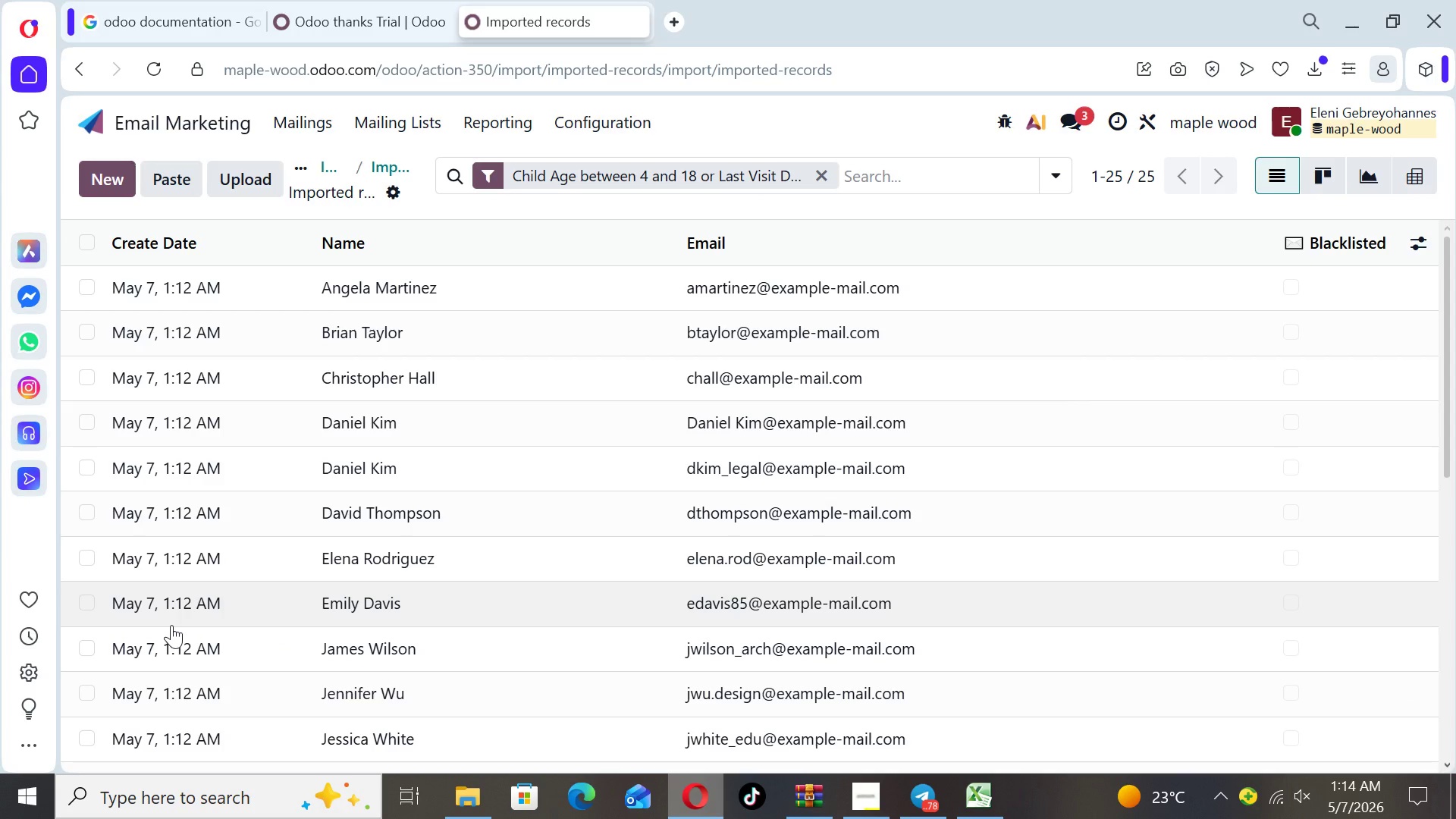 
wait(9.65)
 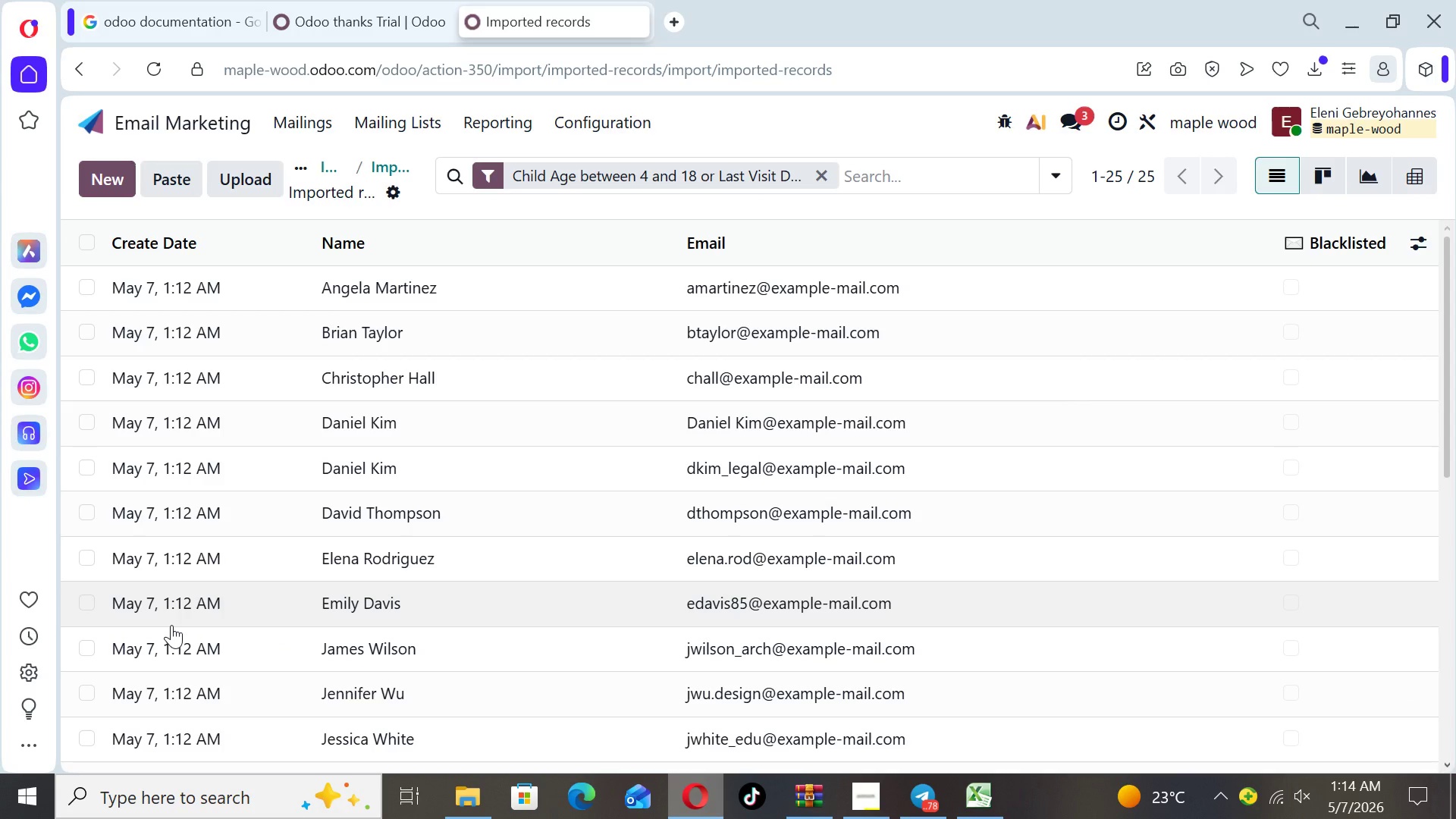 
mouse_move([356, 607])
 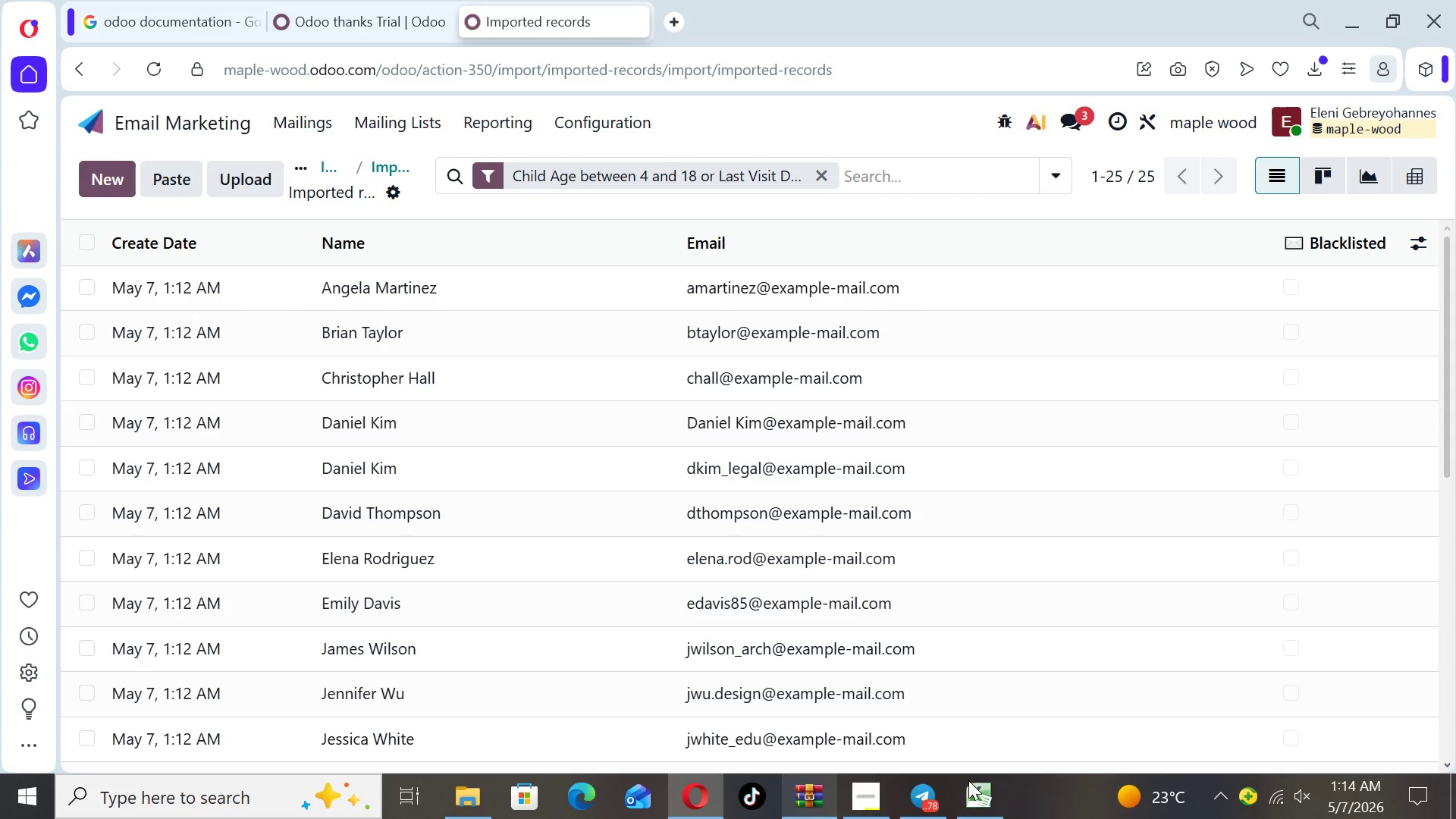 
left_click([974, 792])
 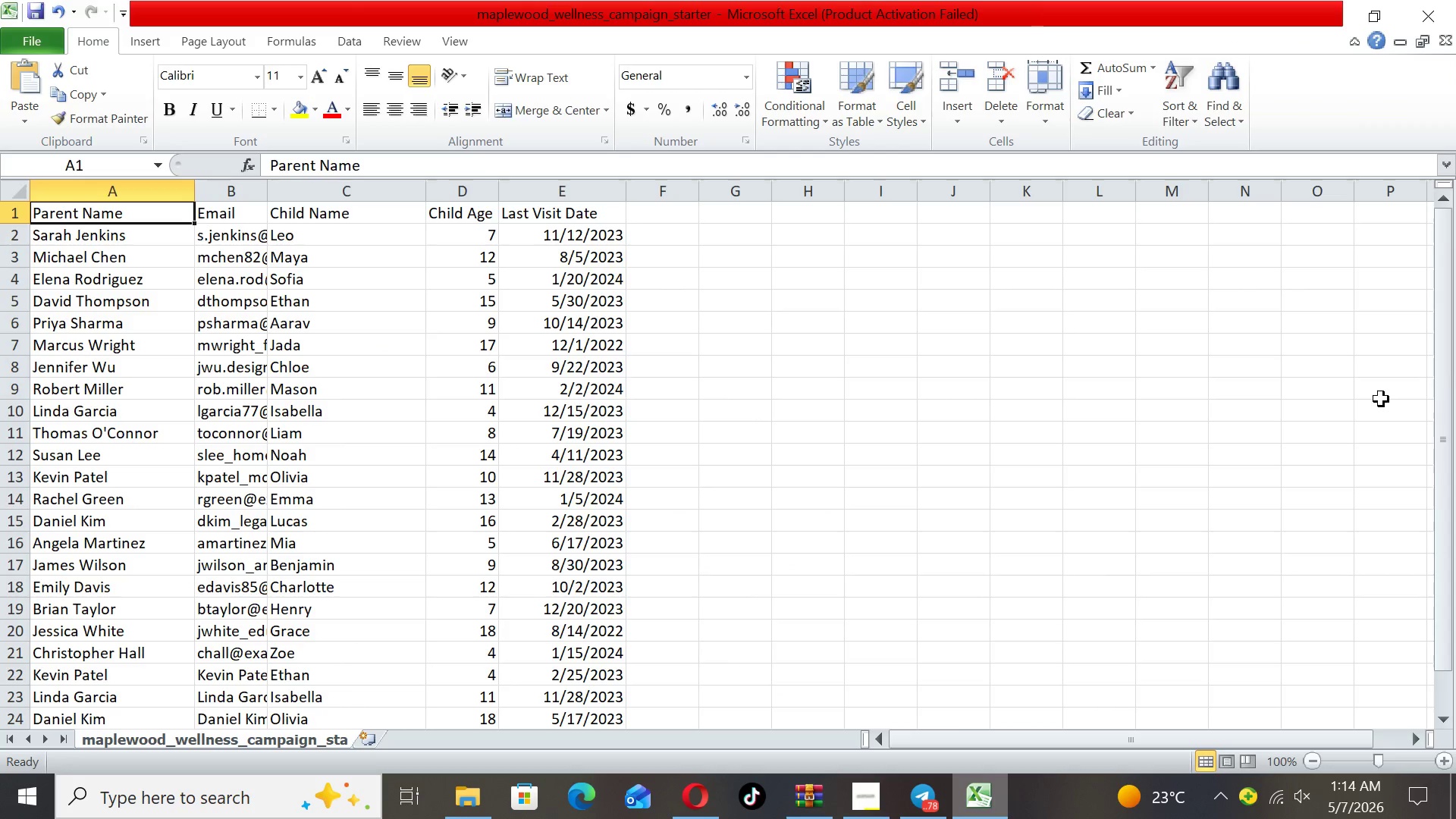 
wait(5.38)
 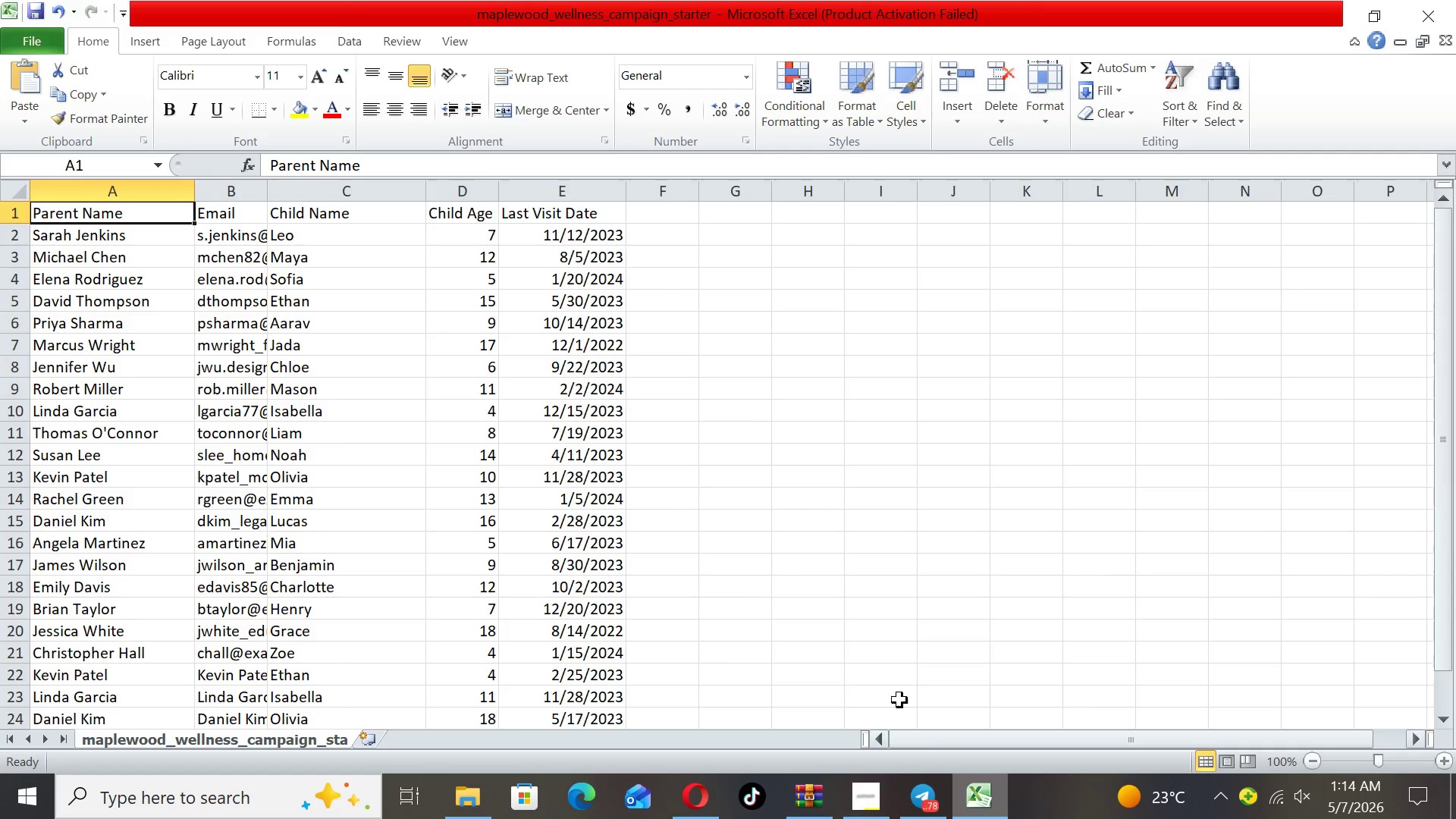 
left_click_drag(start_coordinate=[1439, 379], to_coordinate=[1417, 322])
 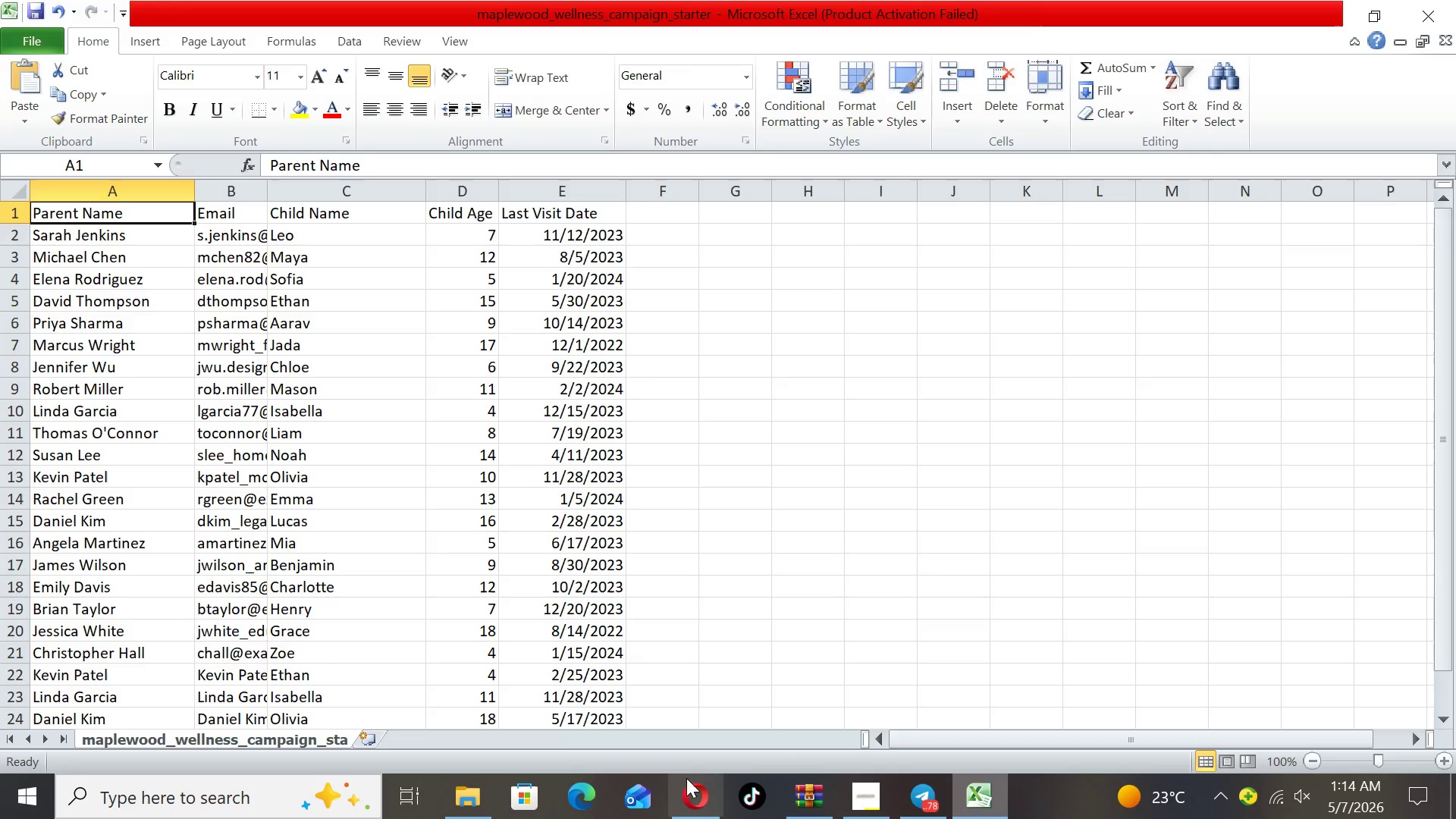 
left_click([695, 797])
 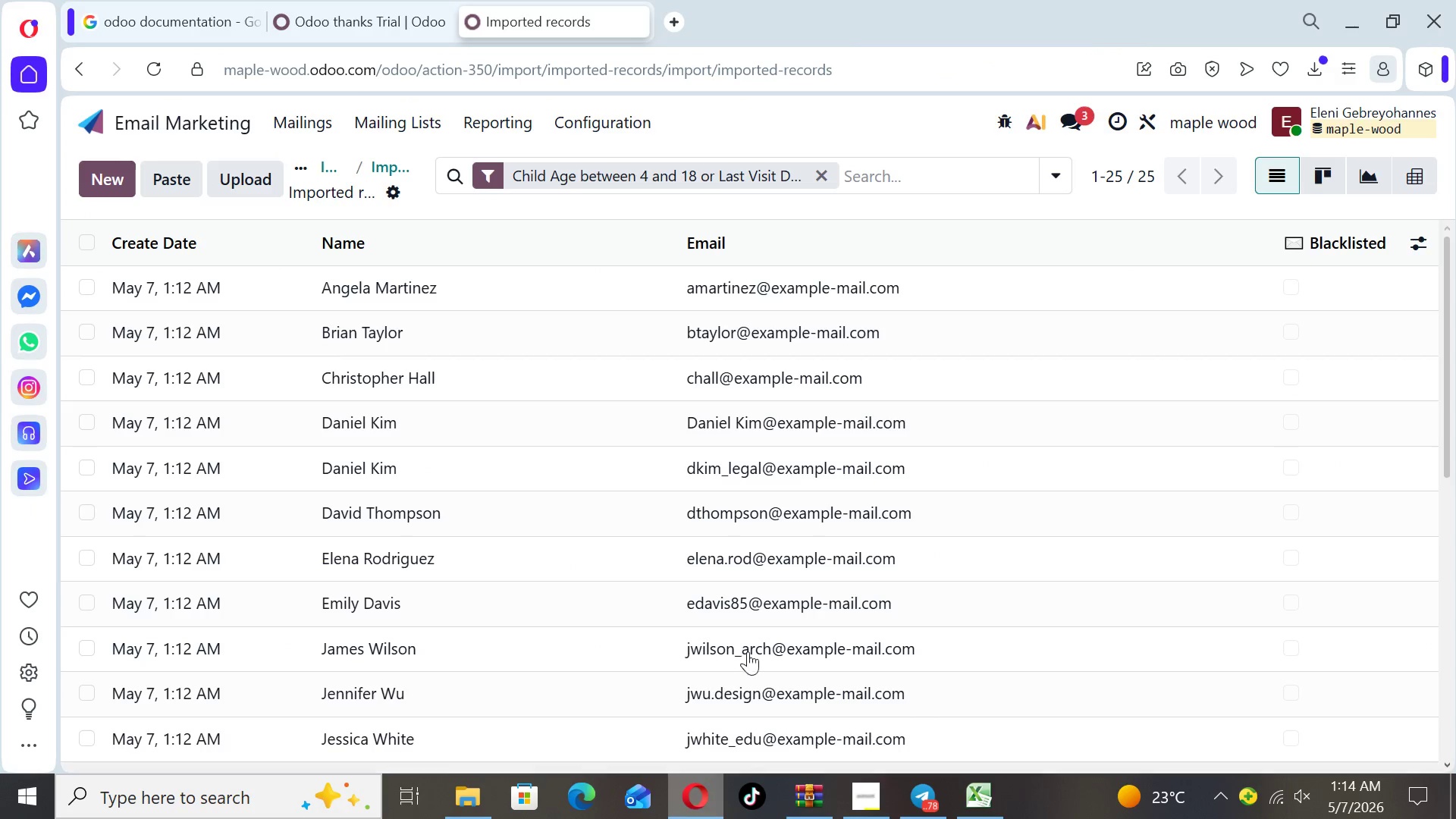 
mouse_move([864, 460])
 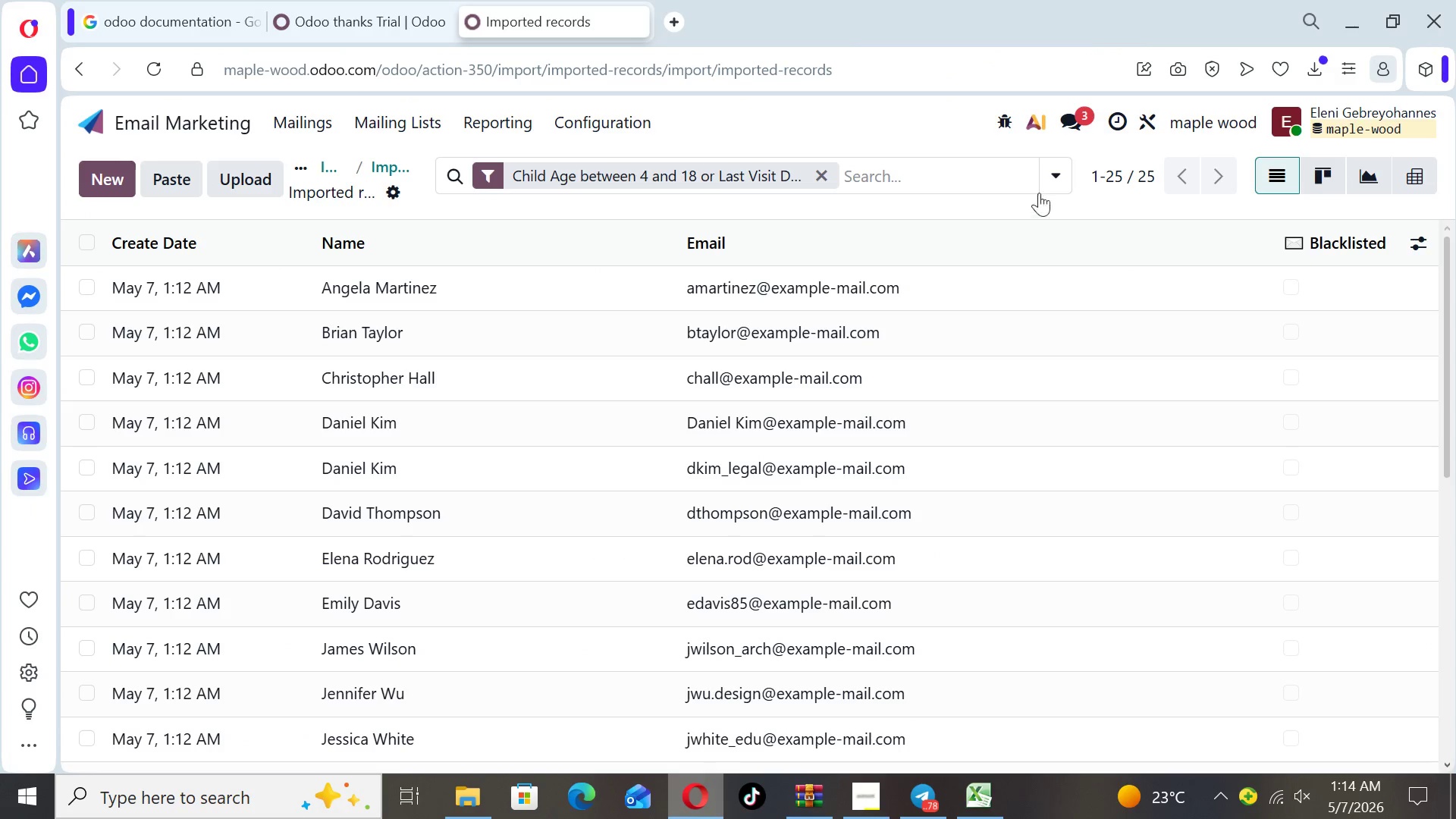 
left_click([1052, 177])
 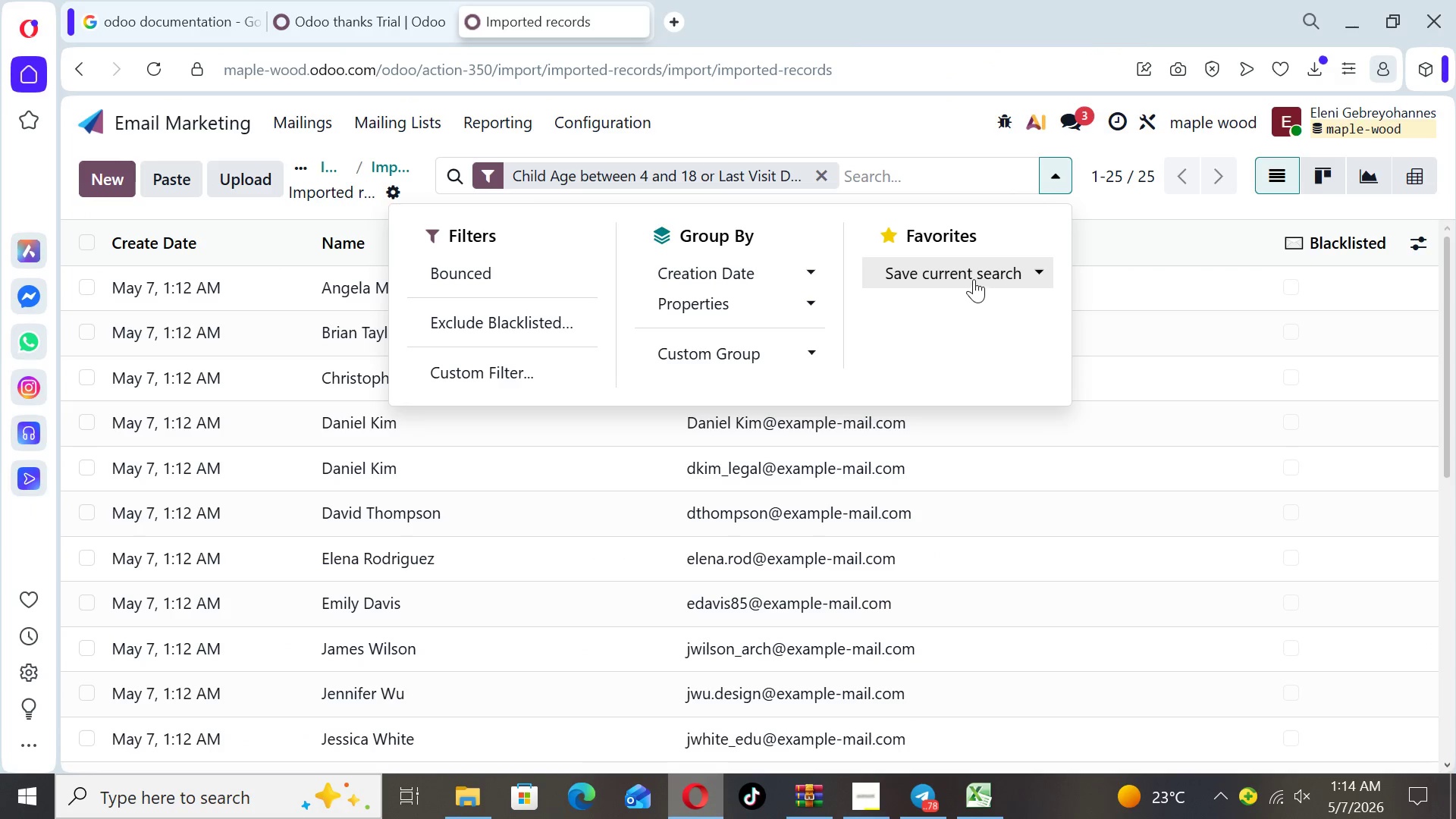 
left_click([974, 272])
 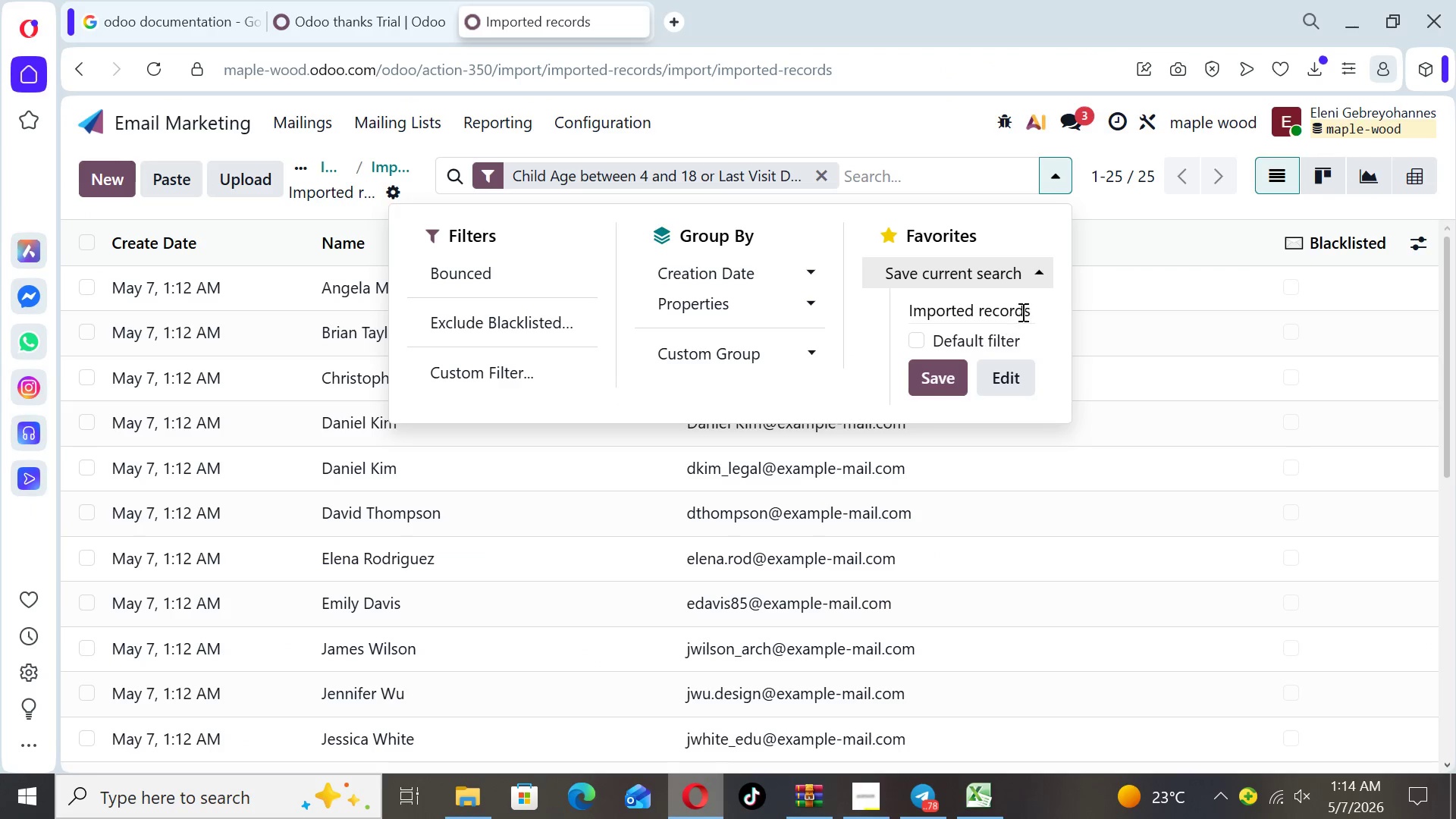 
left_click([1040, 311])
 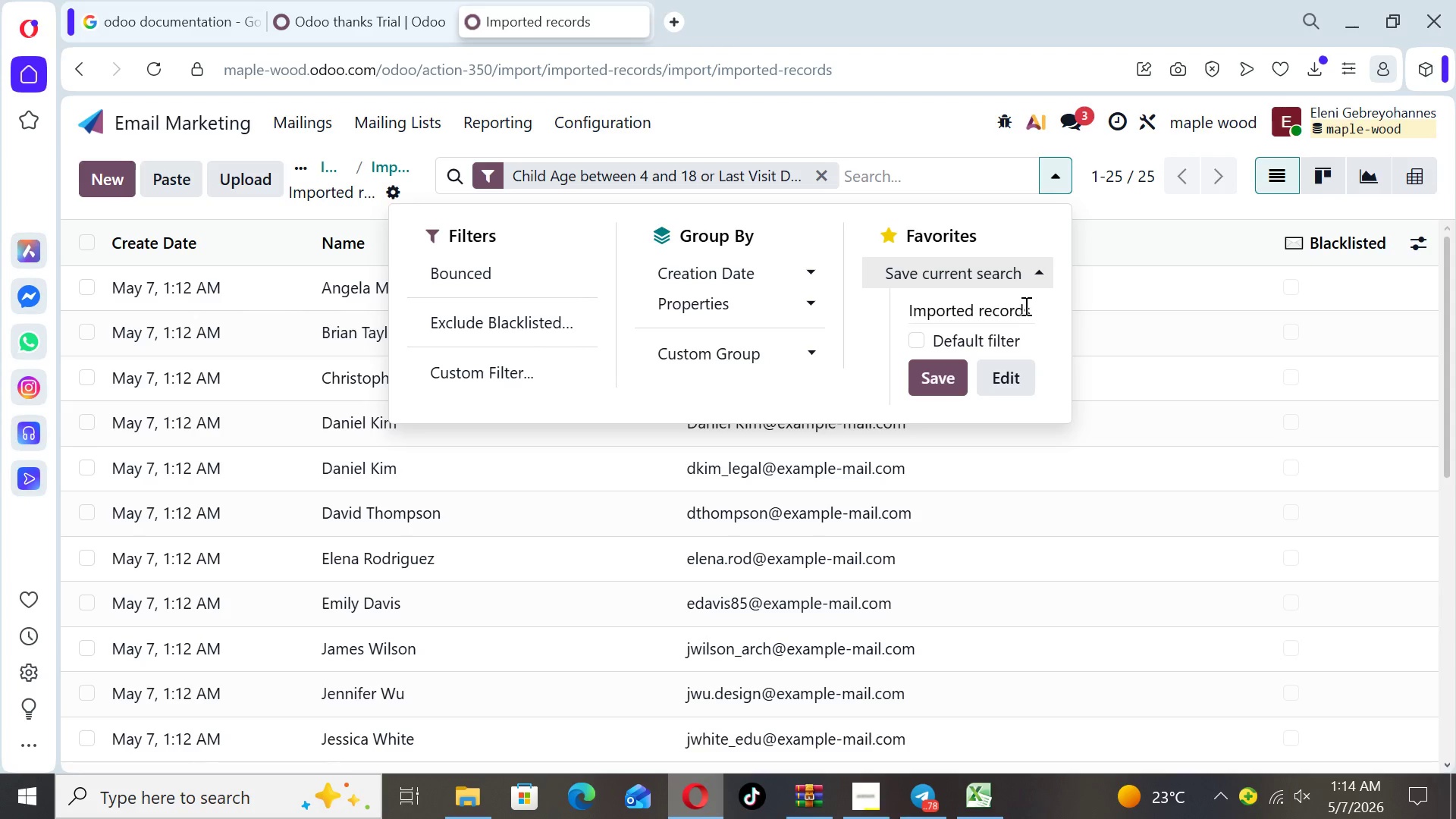 
left_click([1025, 304])
 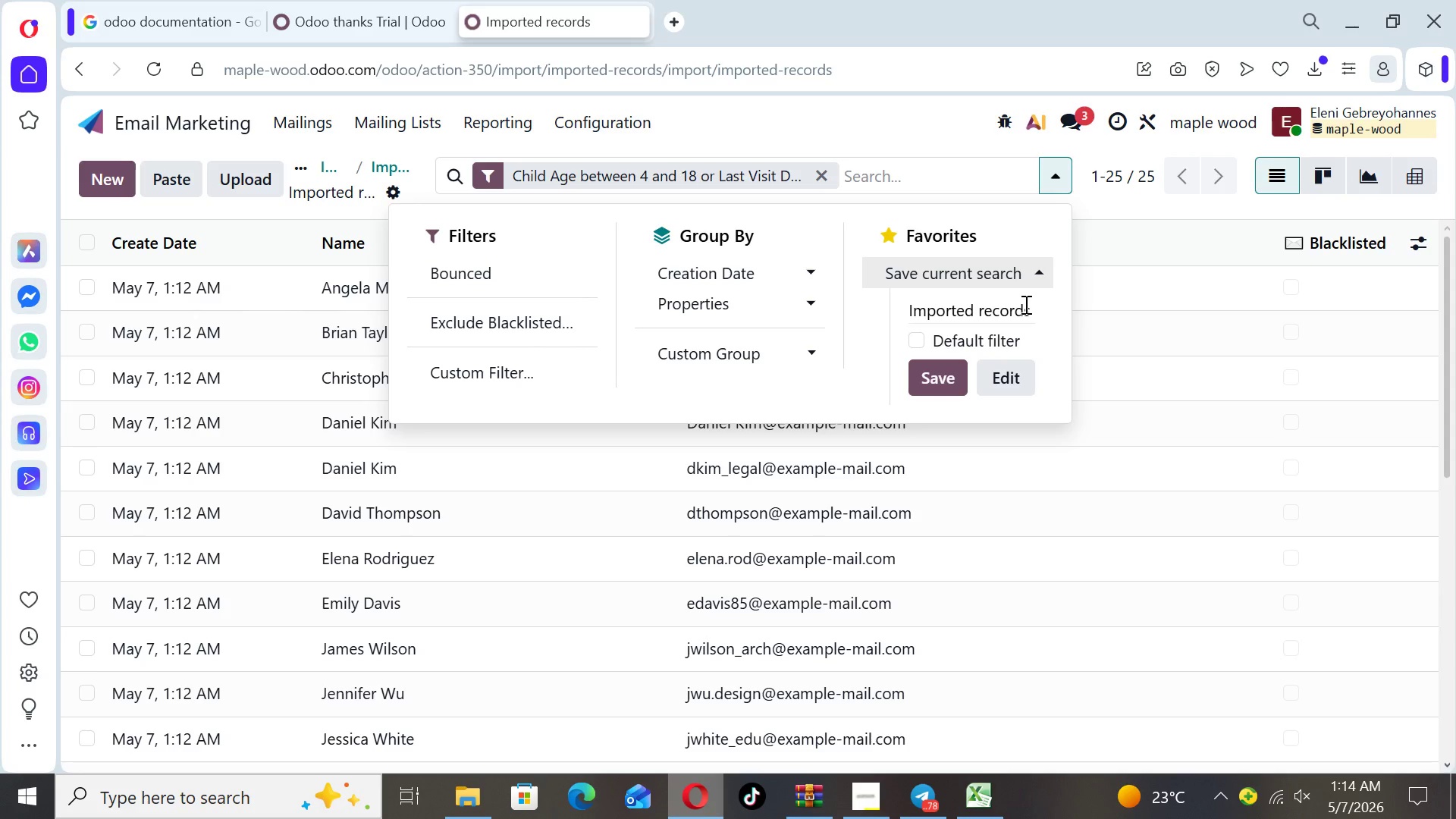 
key(ArrowRight)
 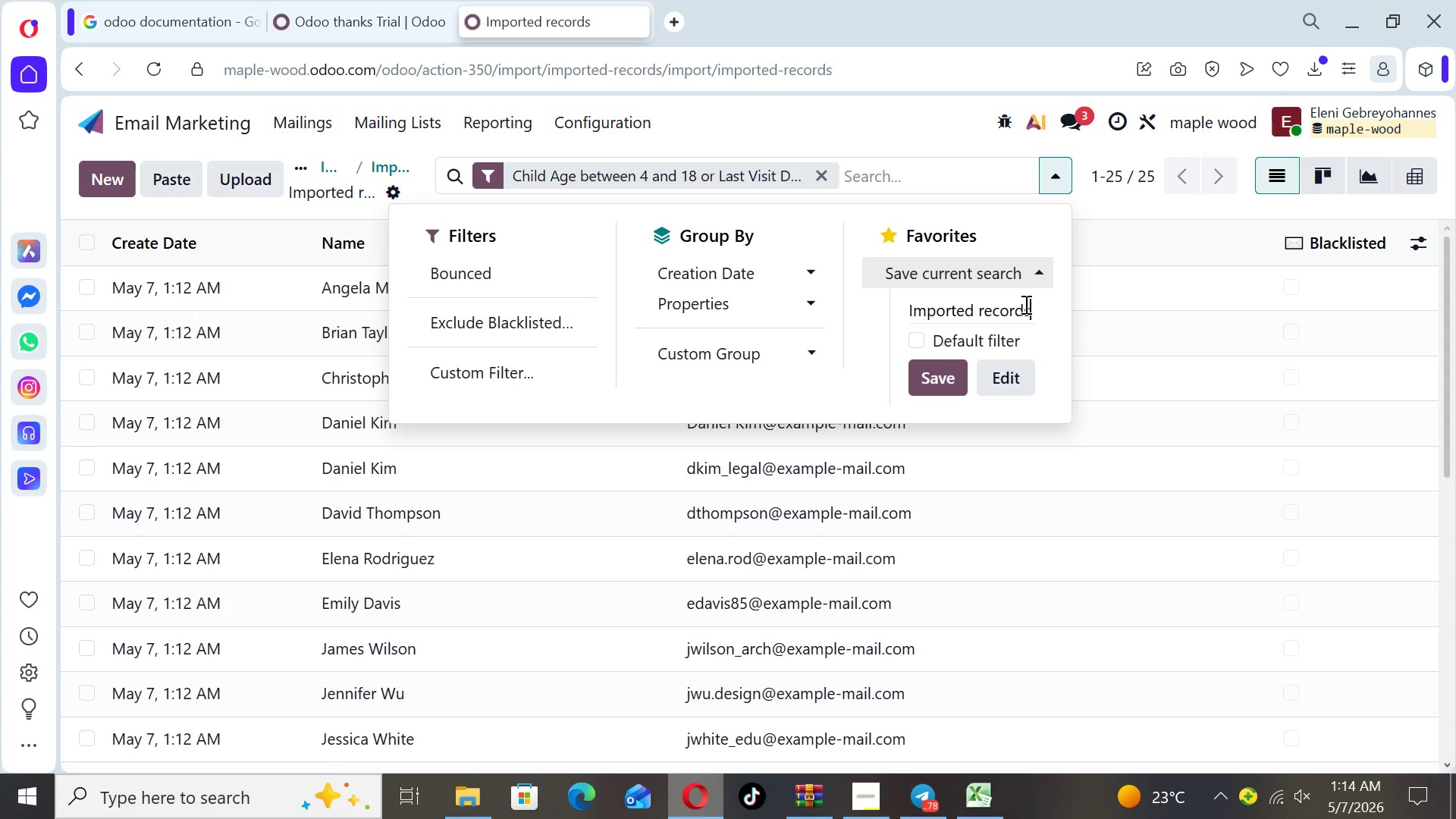 
key(ArrowRight)
 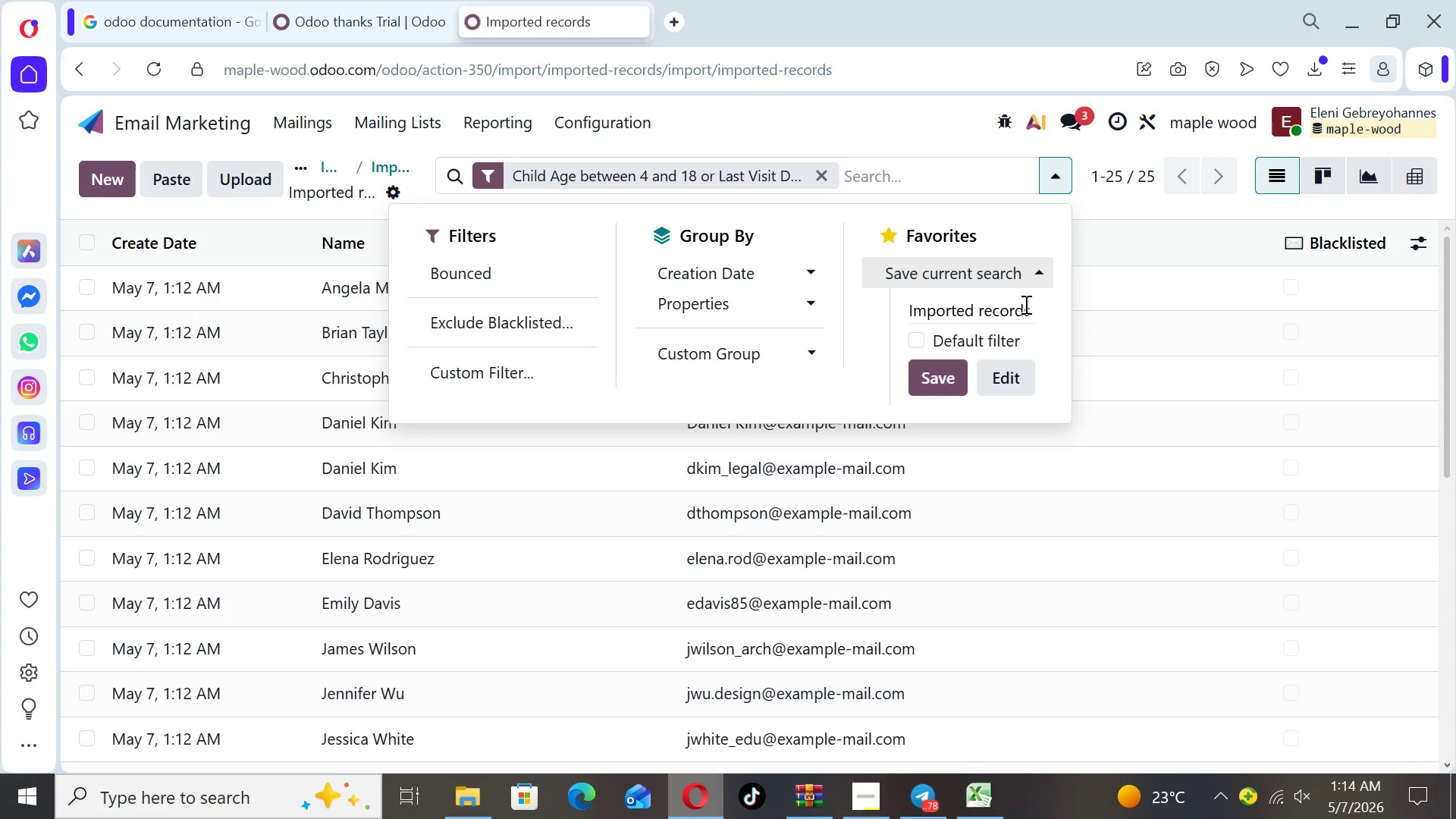 
hold_key(key=Backspace, duration=1.03)
 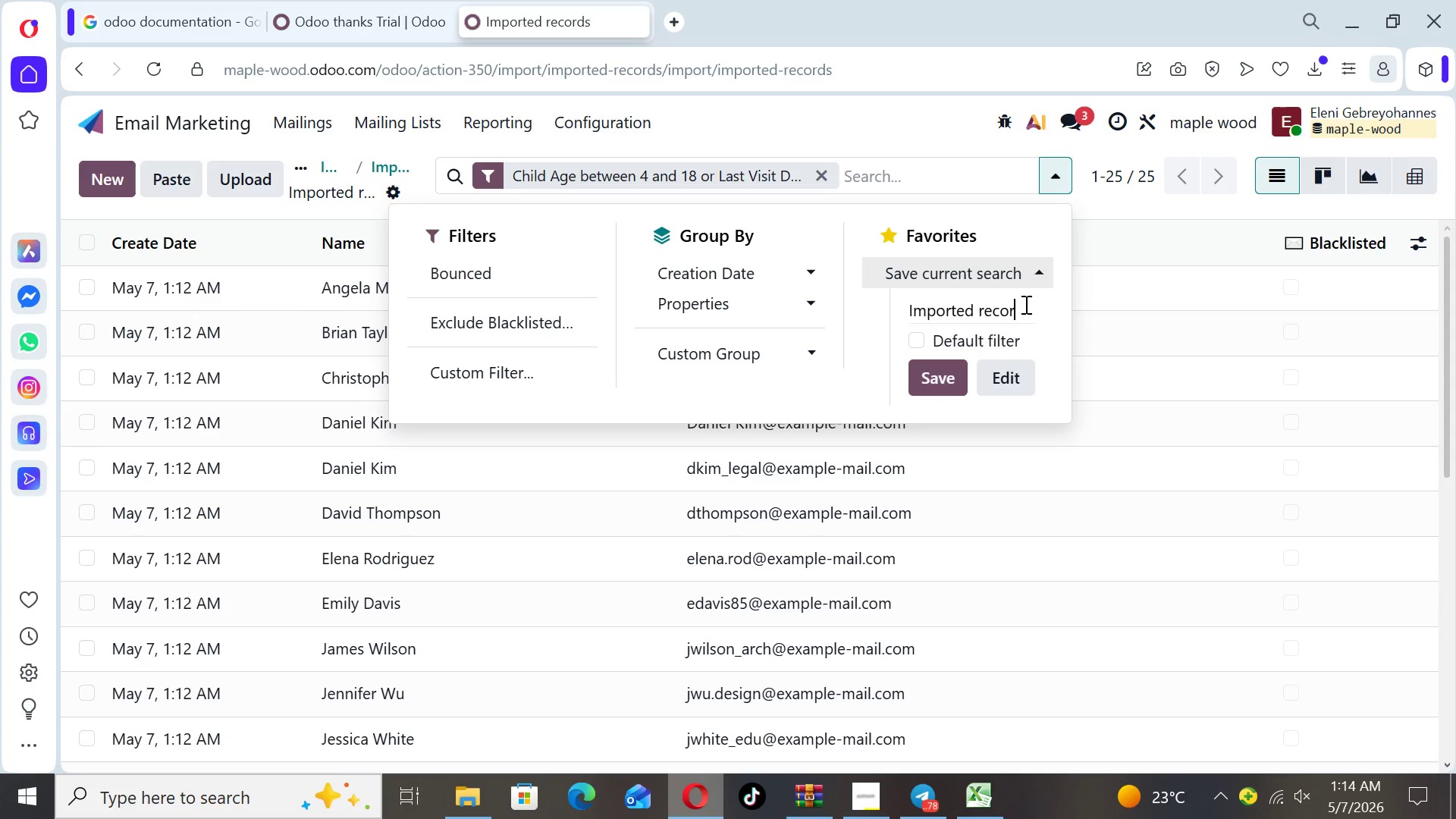 
key(Backspace)
 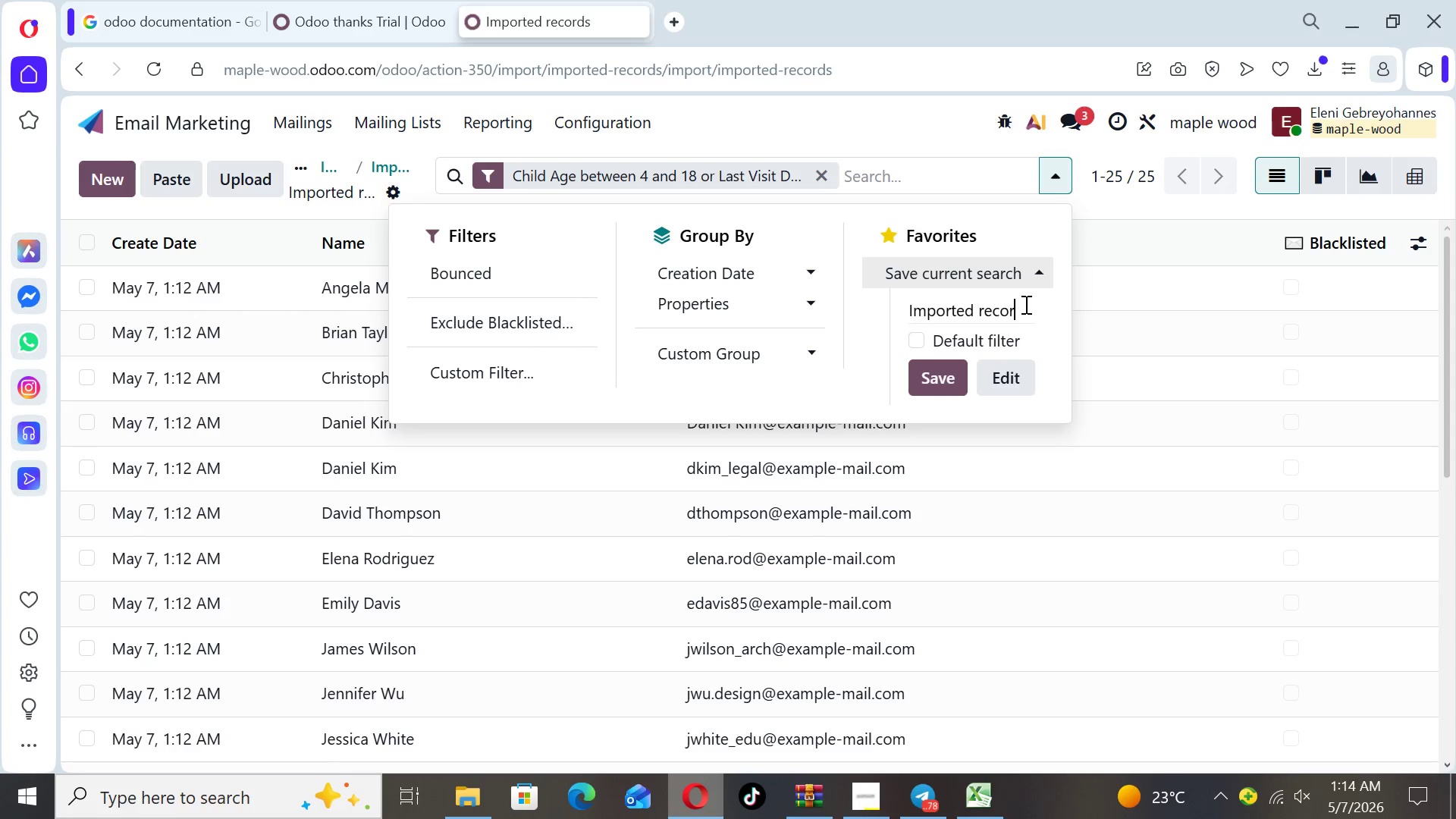 
key(Backspace)
 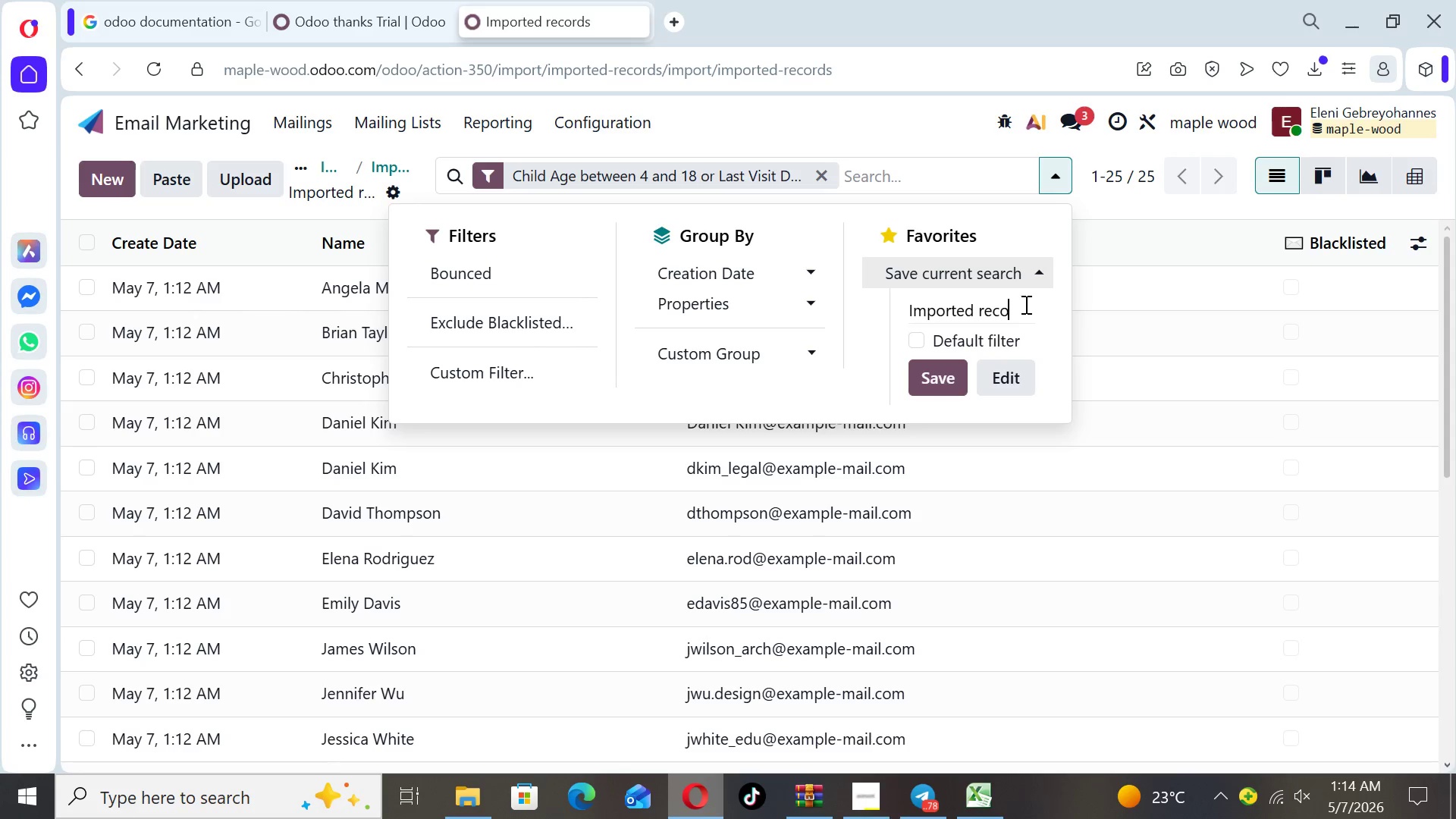 
key(Backspace)
 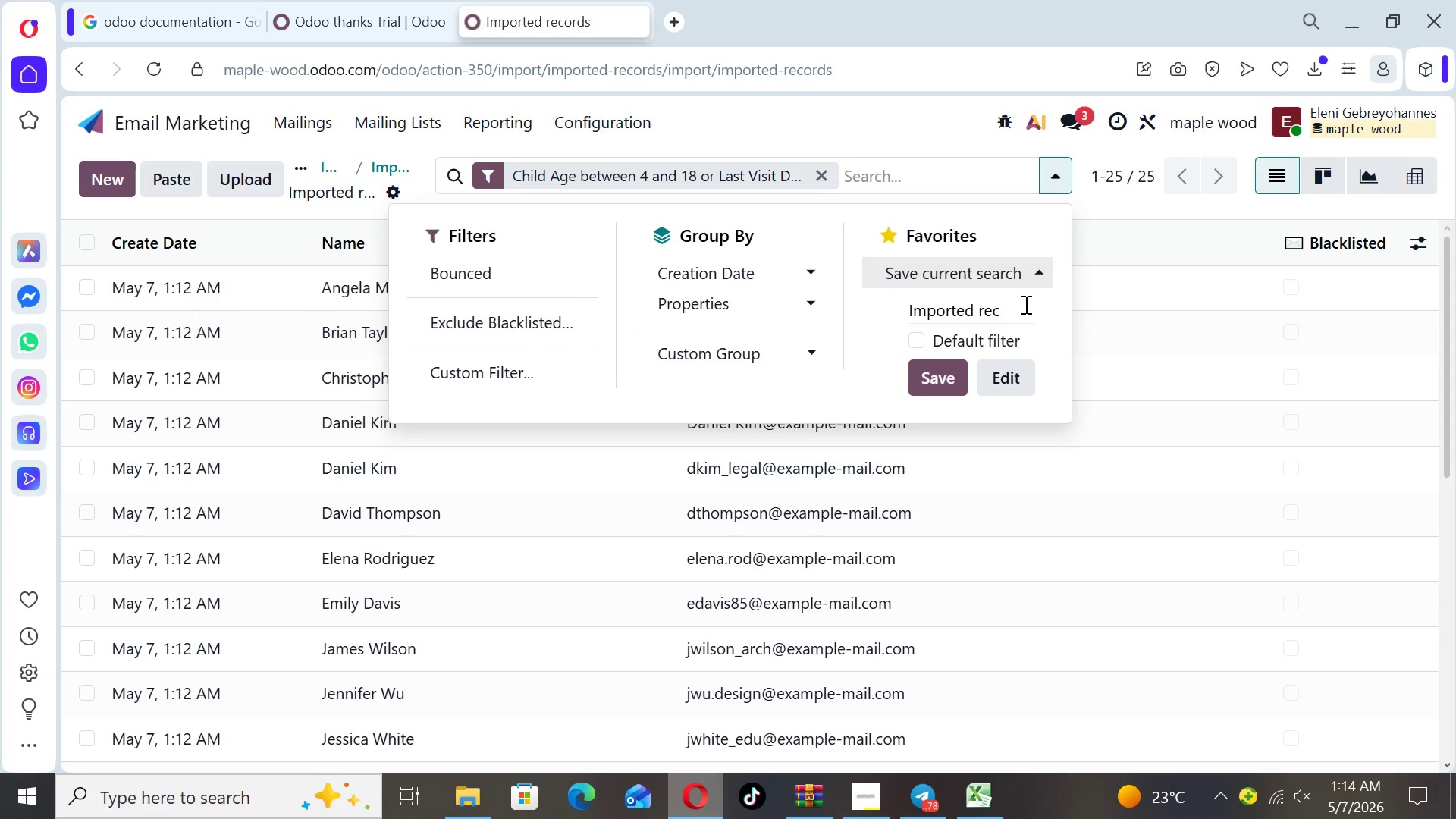 
key(Backspace)
 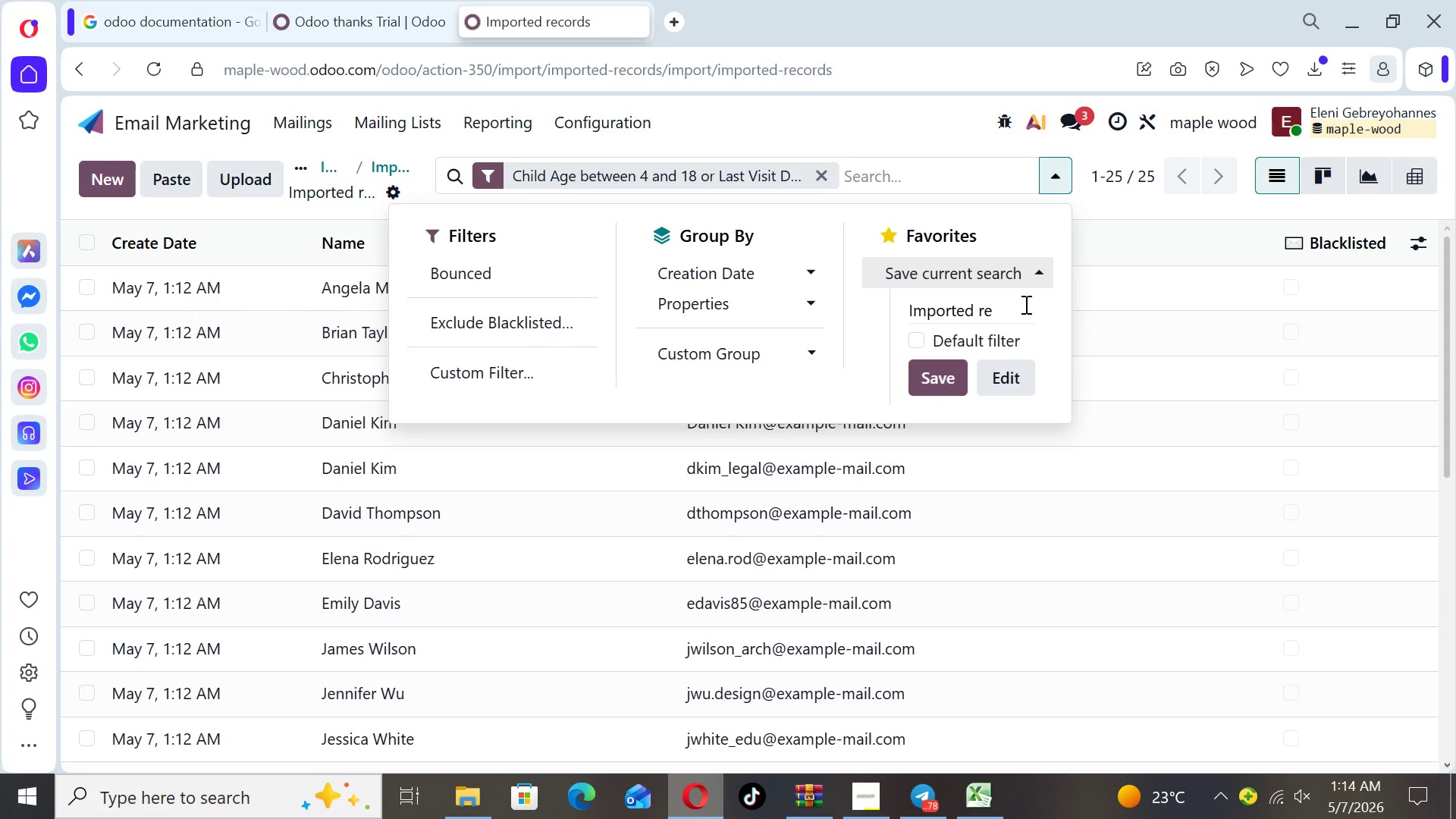 
key(Backspace)
 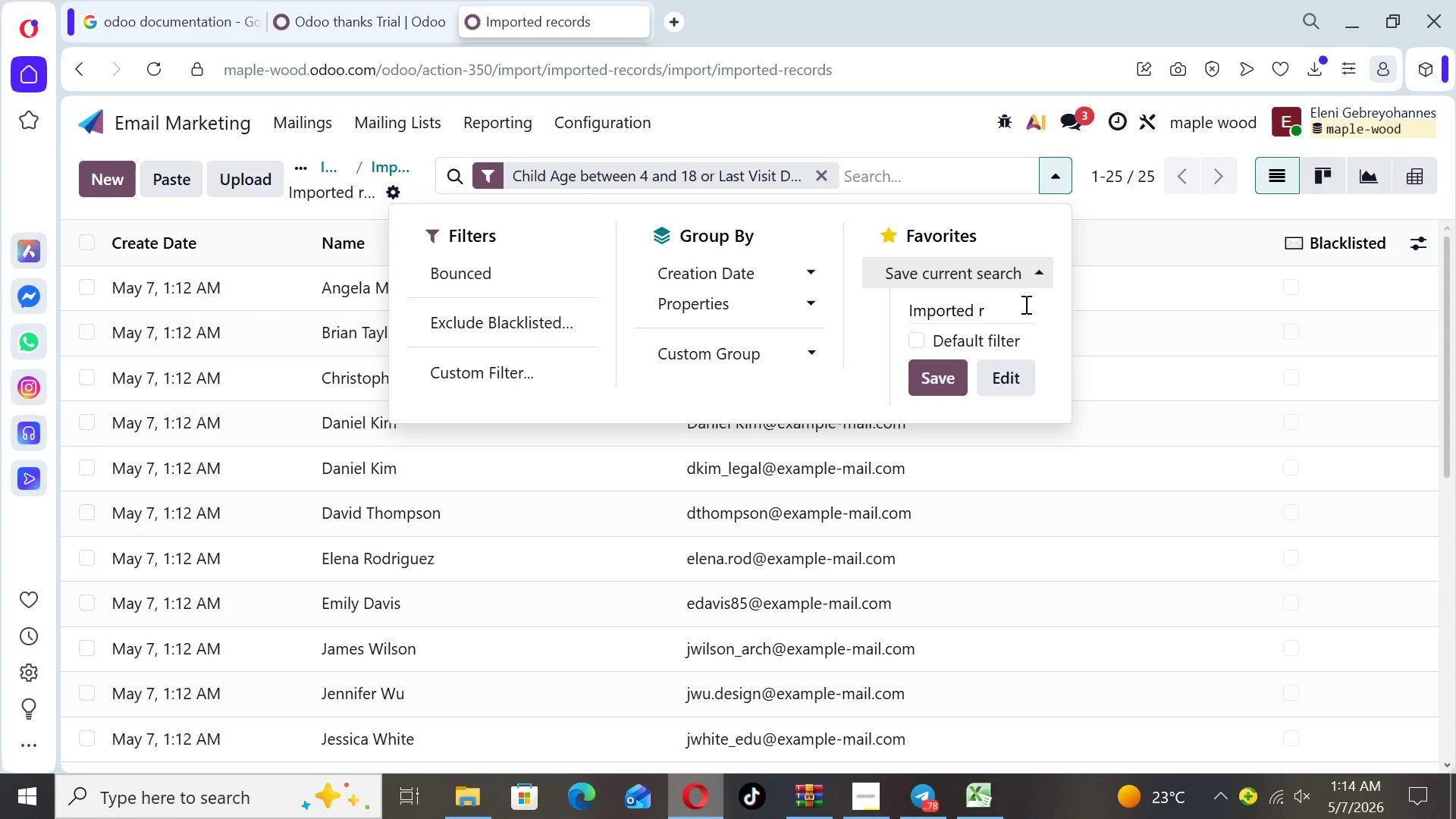 
key(Backspace)
 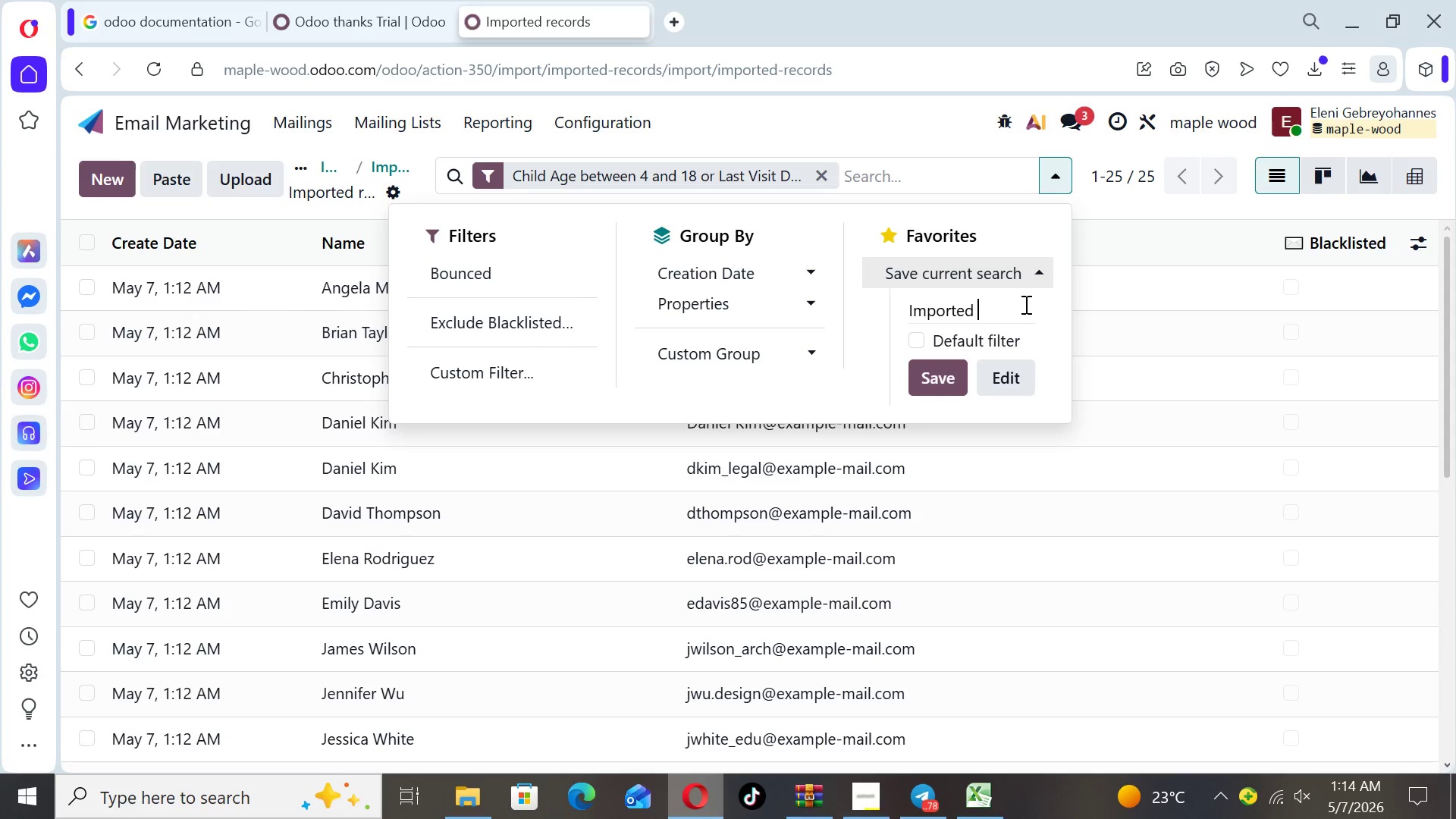 
key(Backspace)
 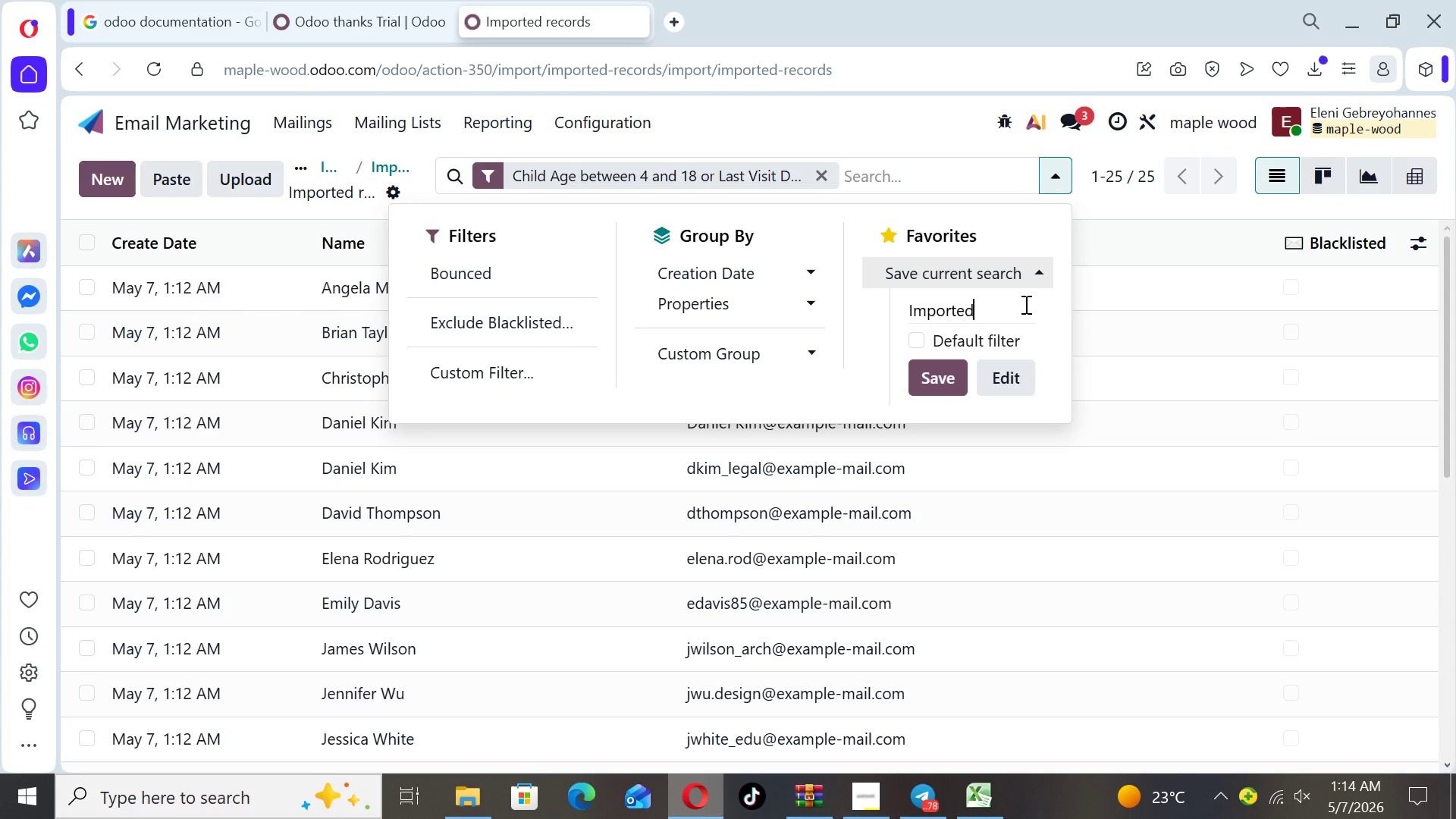 
key(Backspace)
 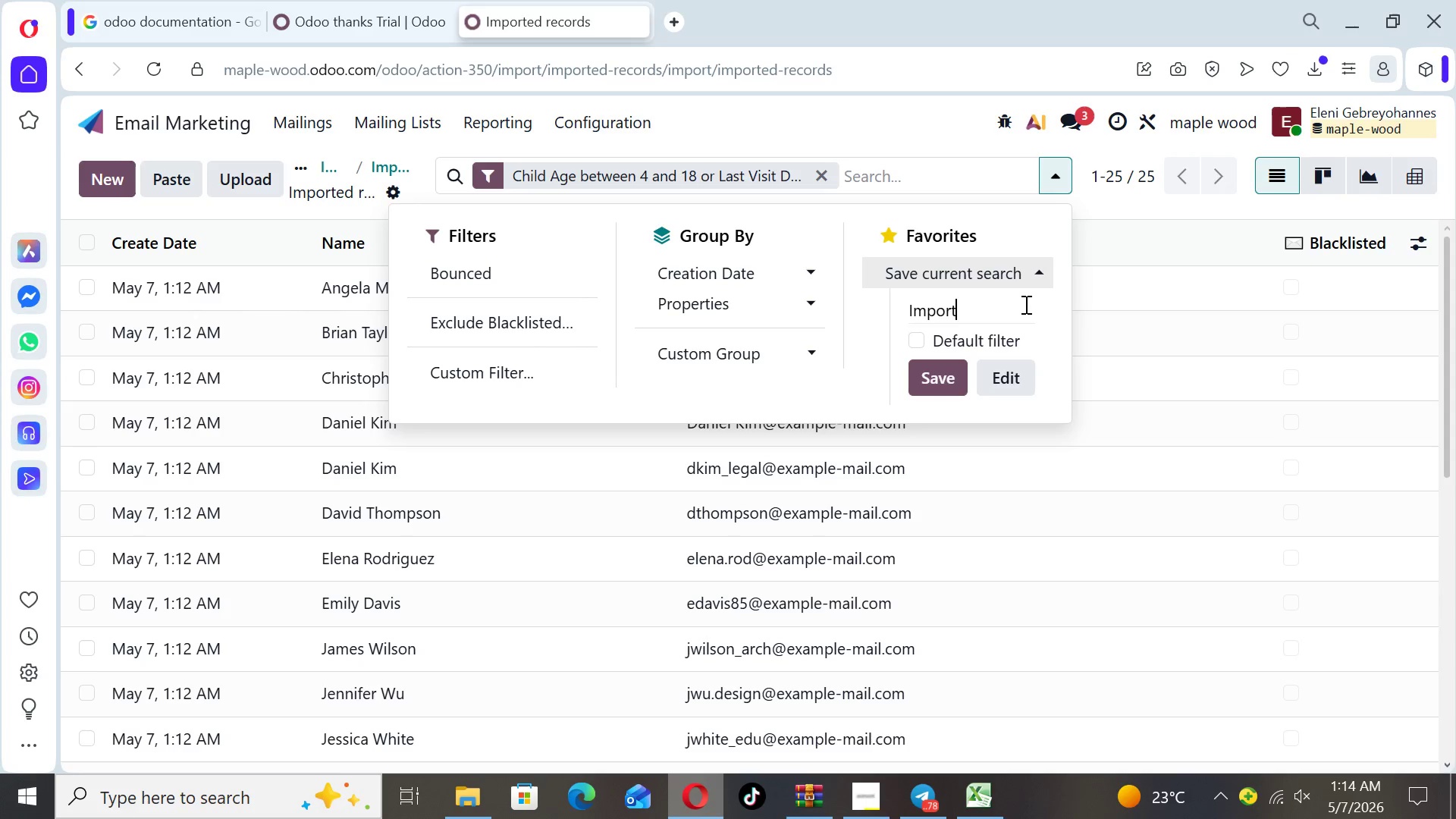 
key(Backspace)
 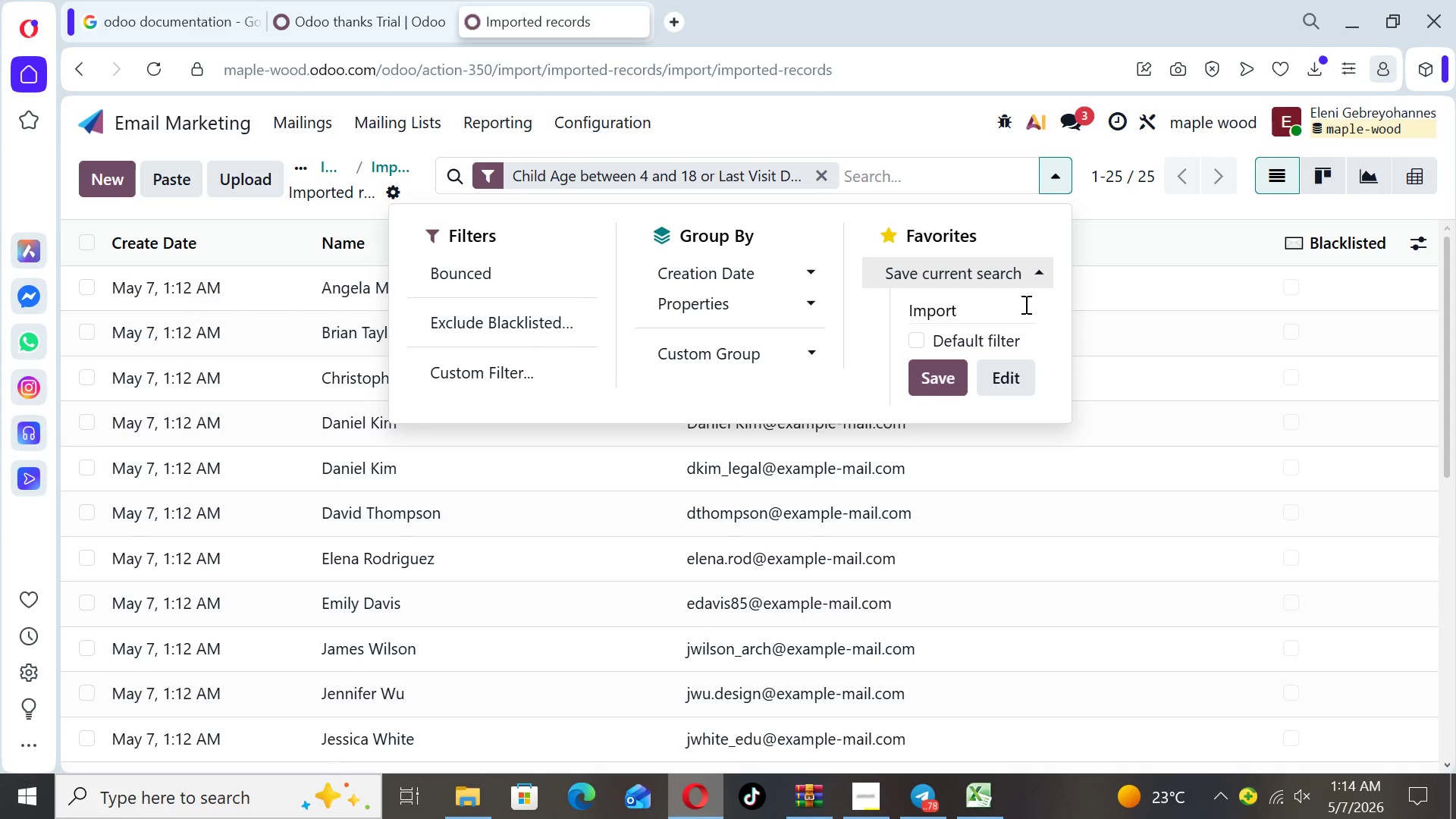 
key(Backspace)
 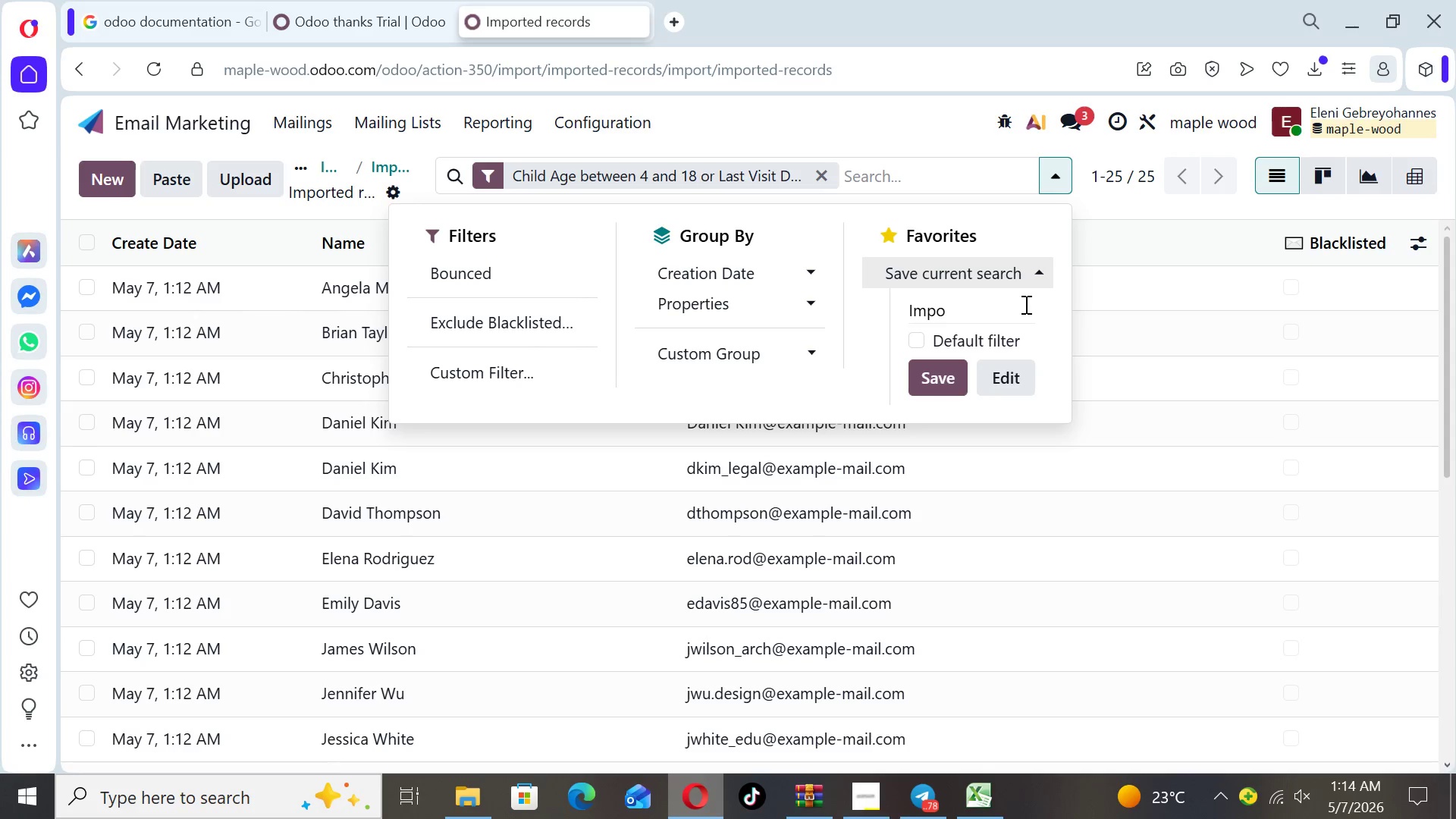 
key(Backspace)
 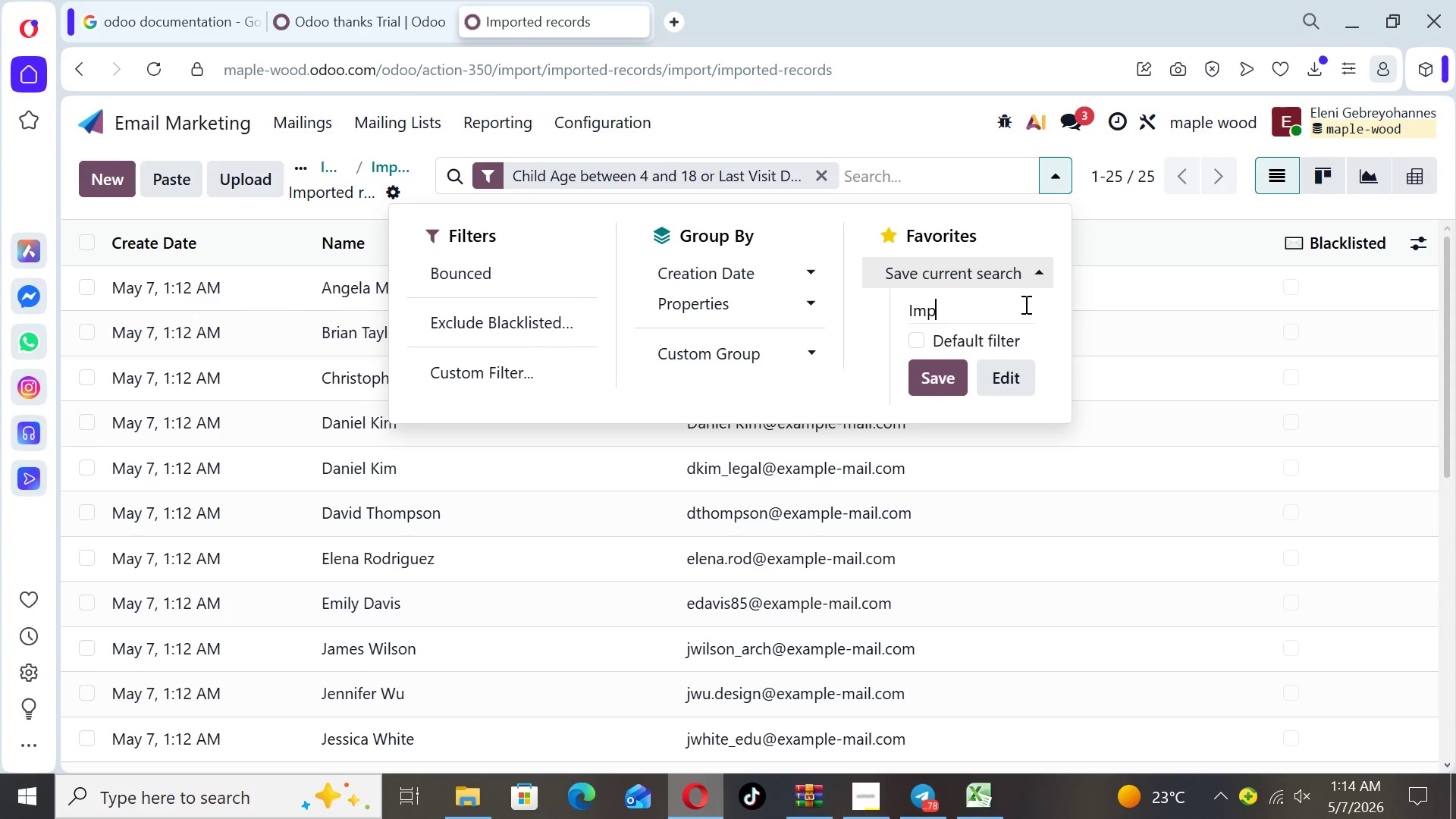 
key(Backspace)
 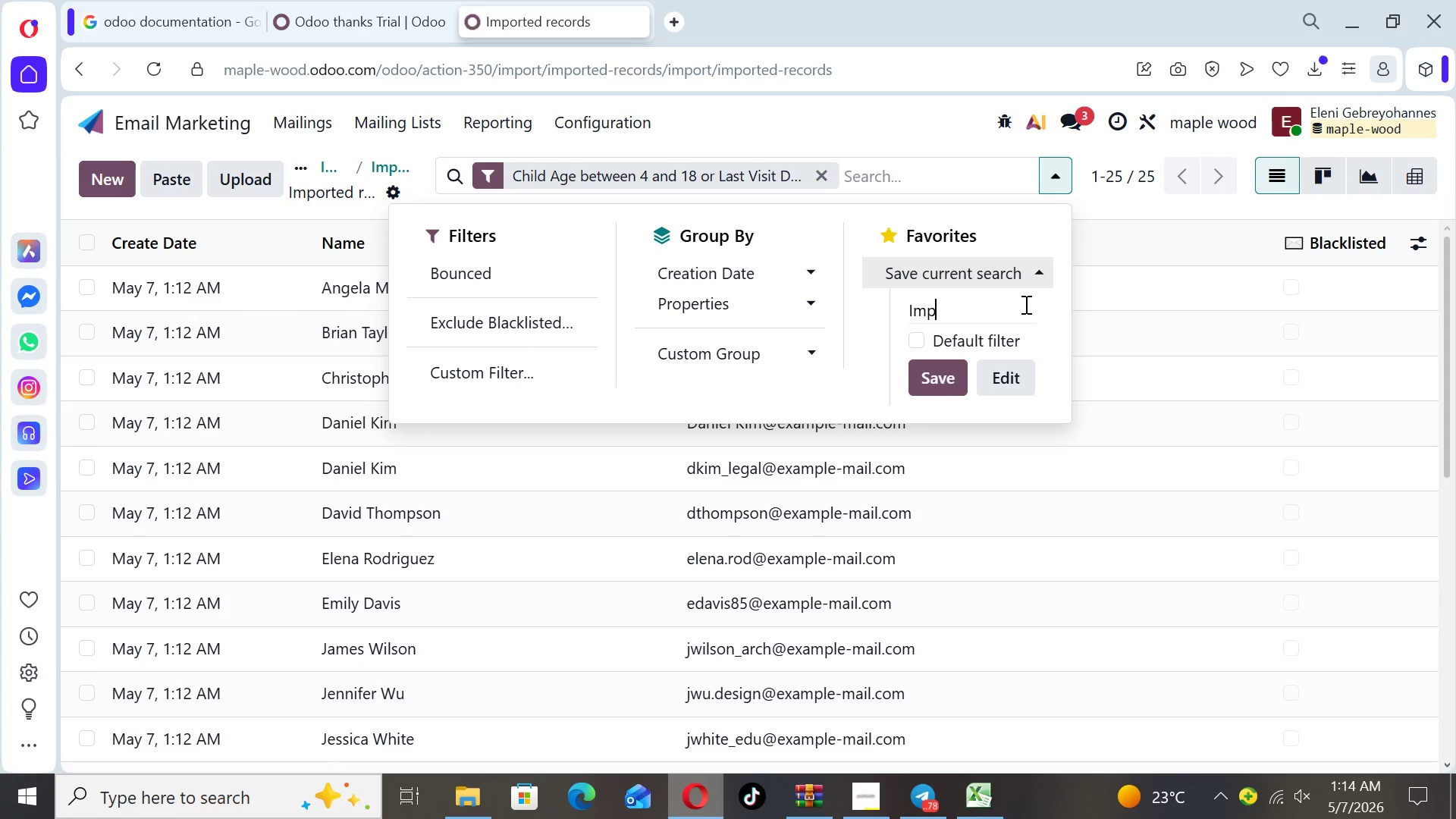 
key(Backspace)
 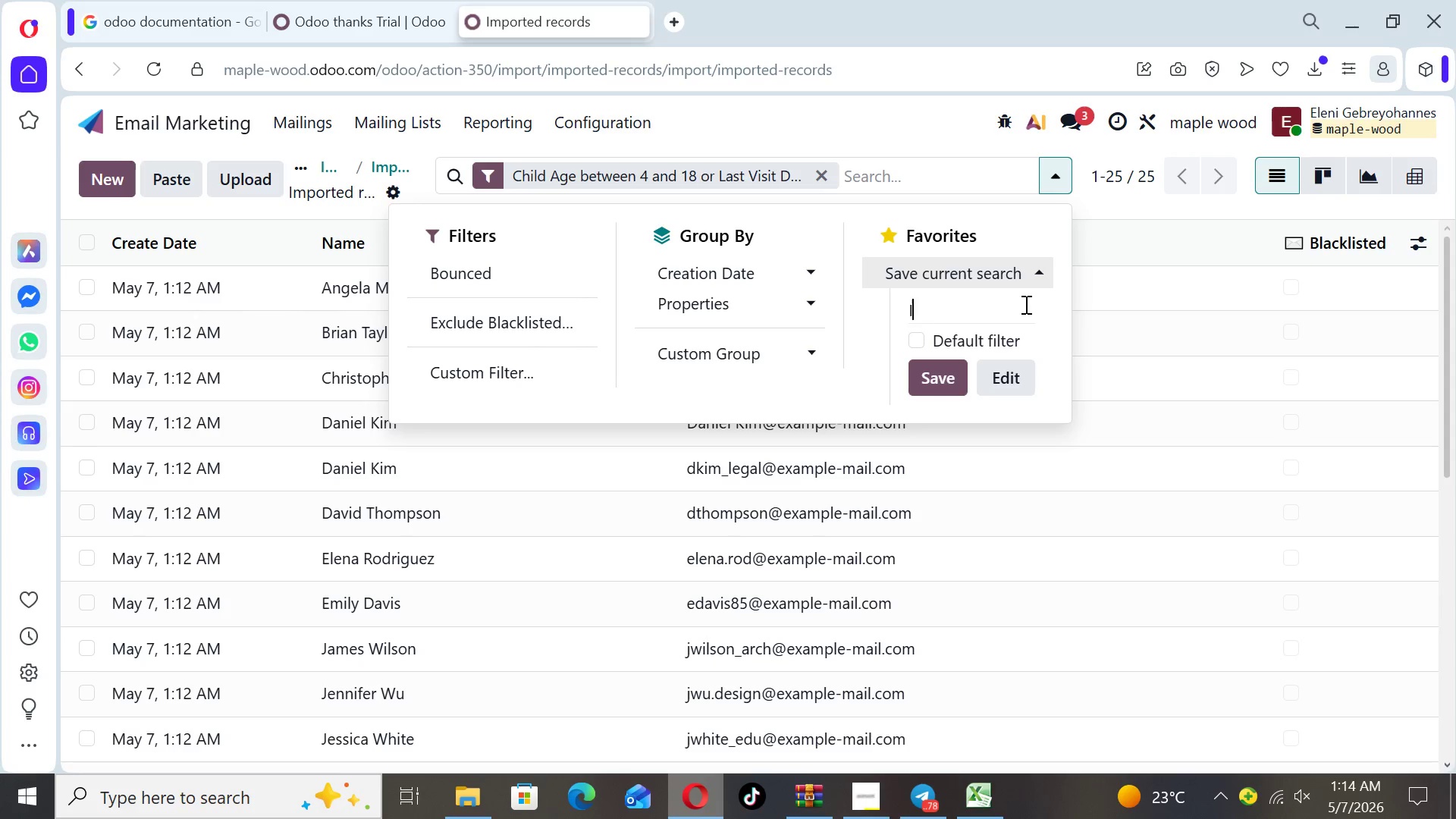 
key(Backspace)
 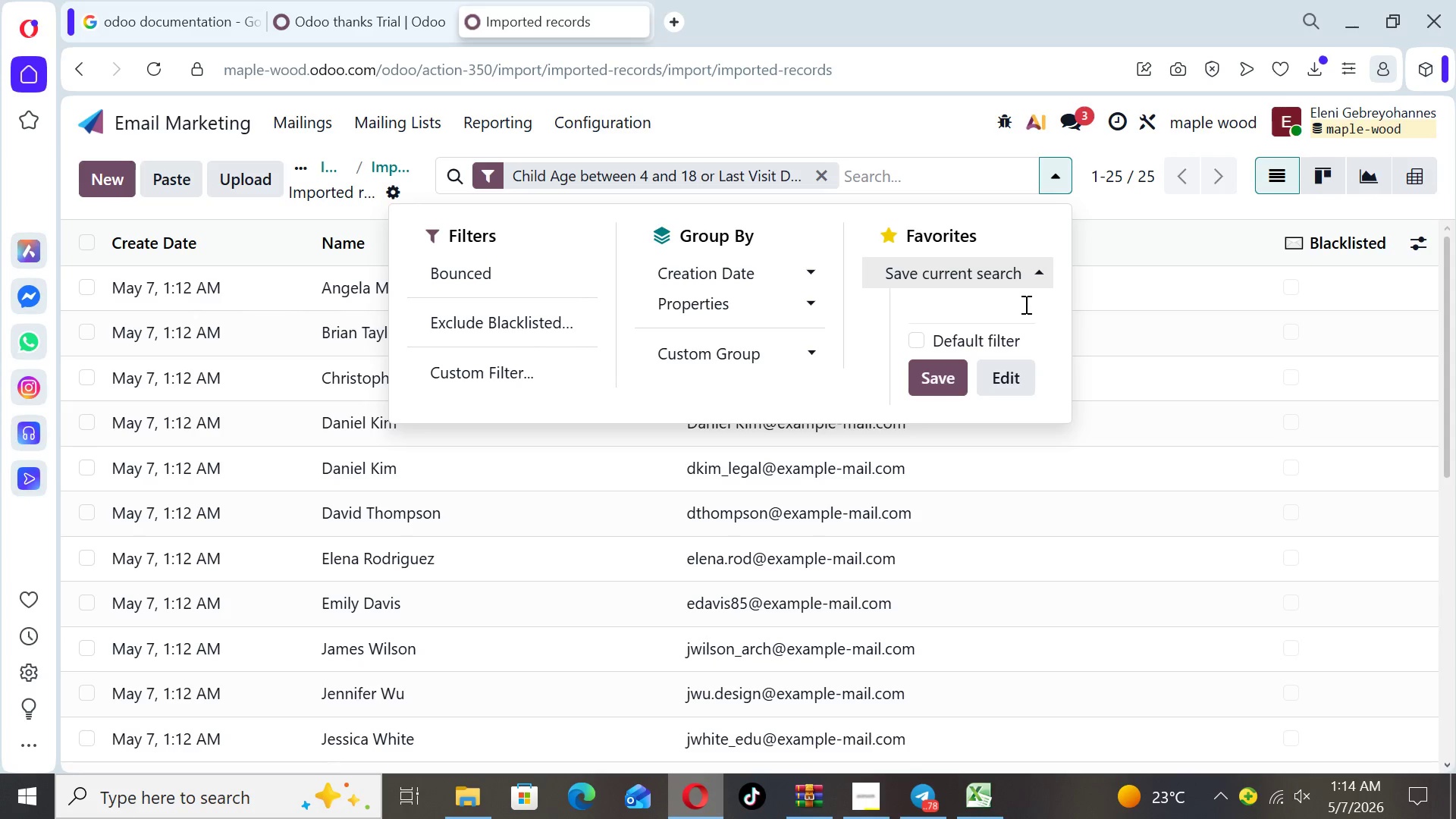 
key(Backspace)
 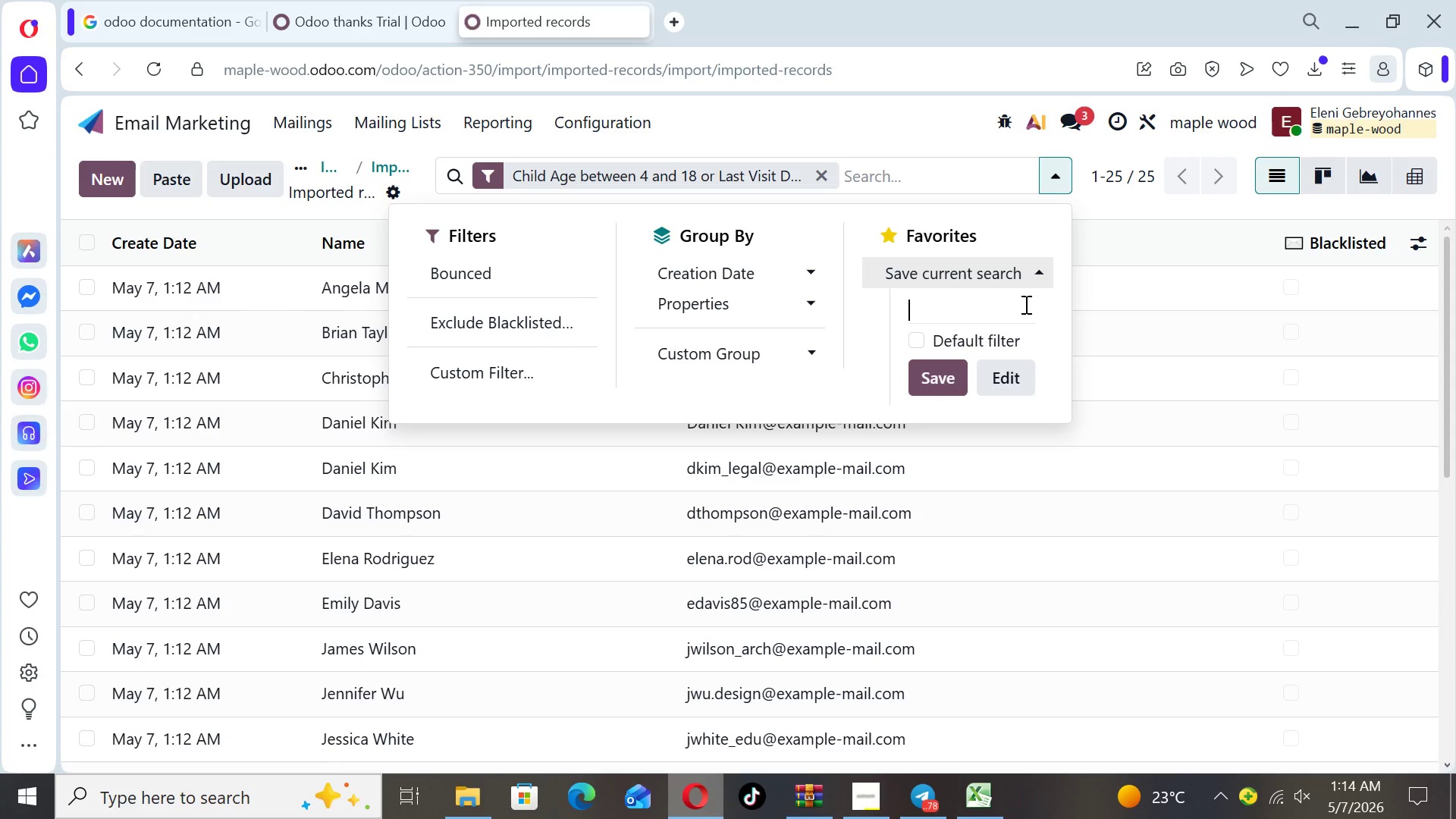 
key(A)
 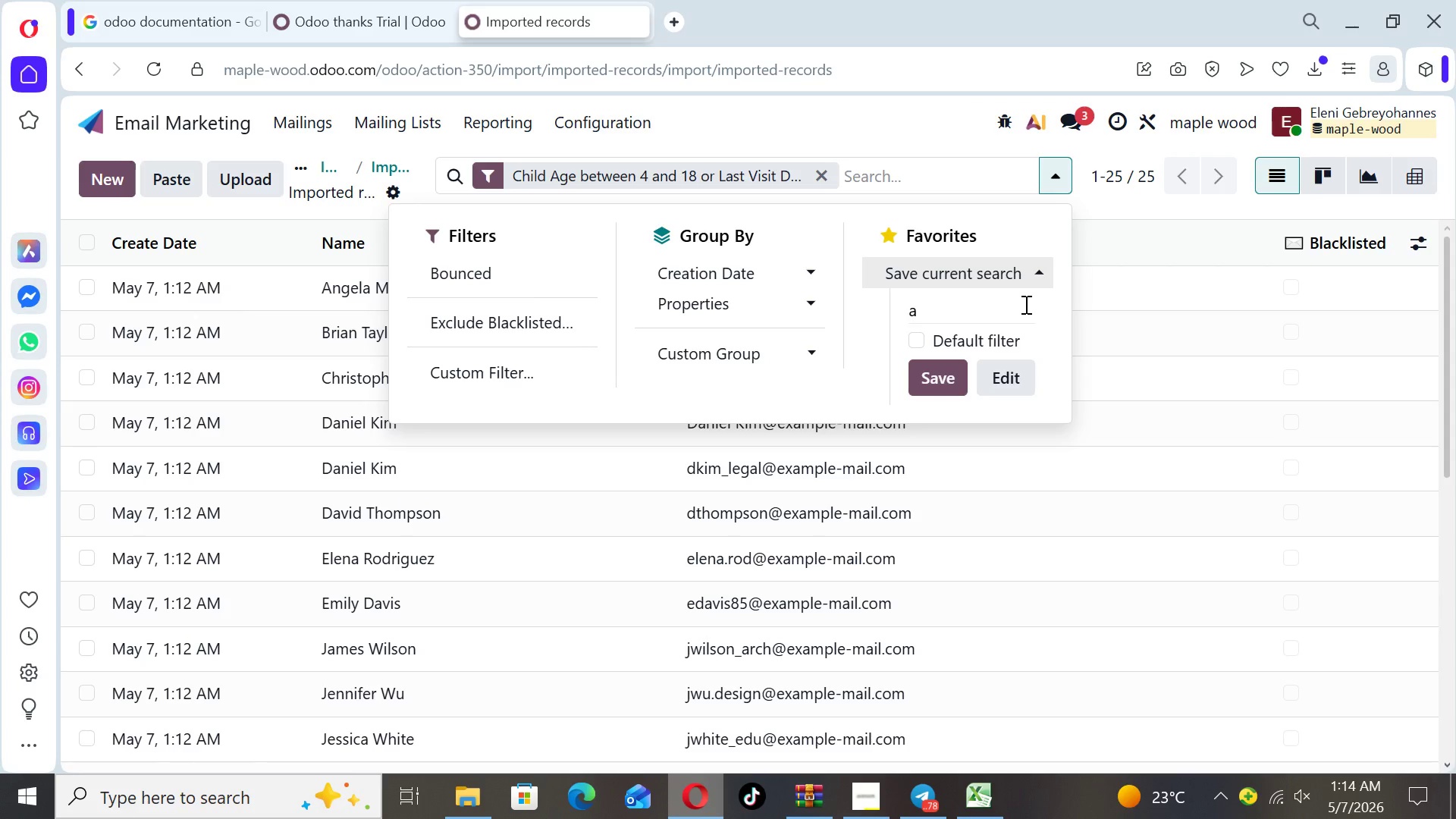 
key(Backspace)
type(Eligible Parentys)
key(Backspace)
key(Backspace)
type(s)
 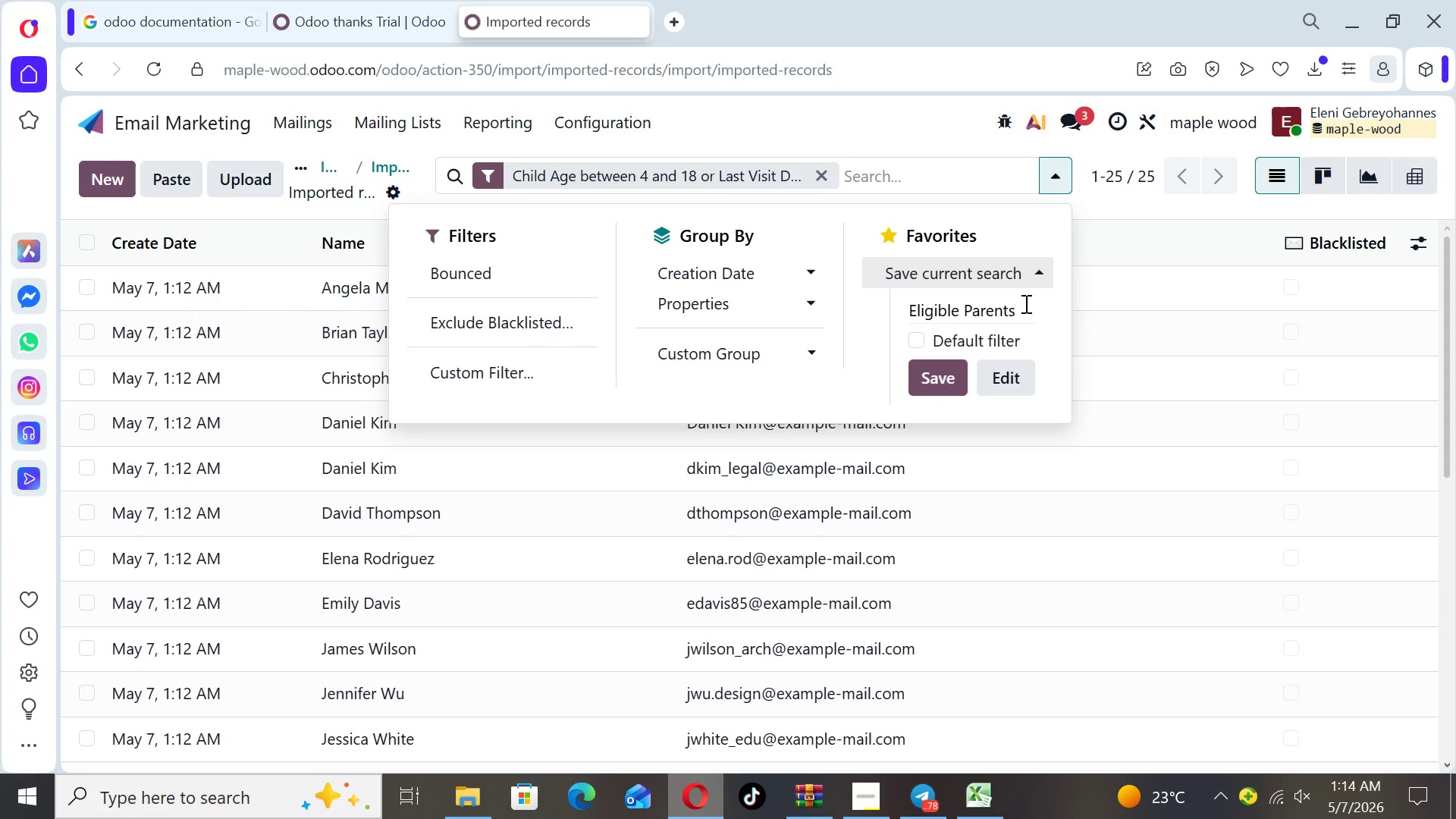 
type( ( 4-18)
 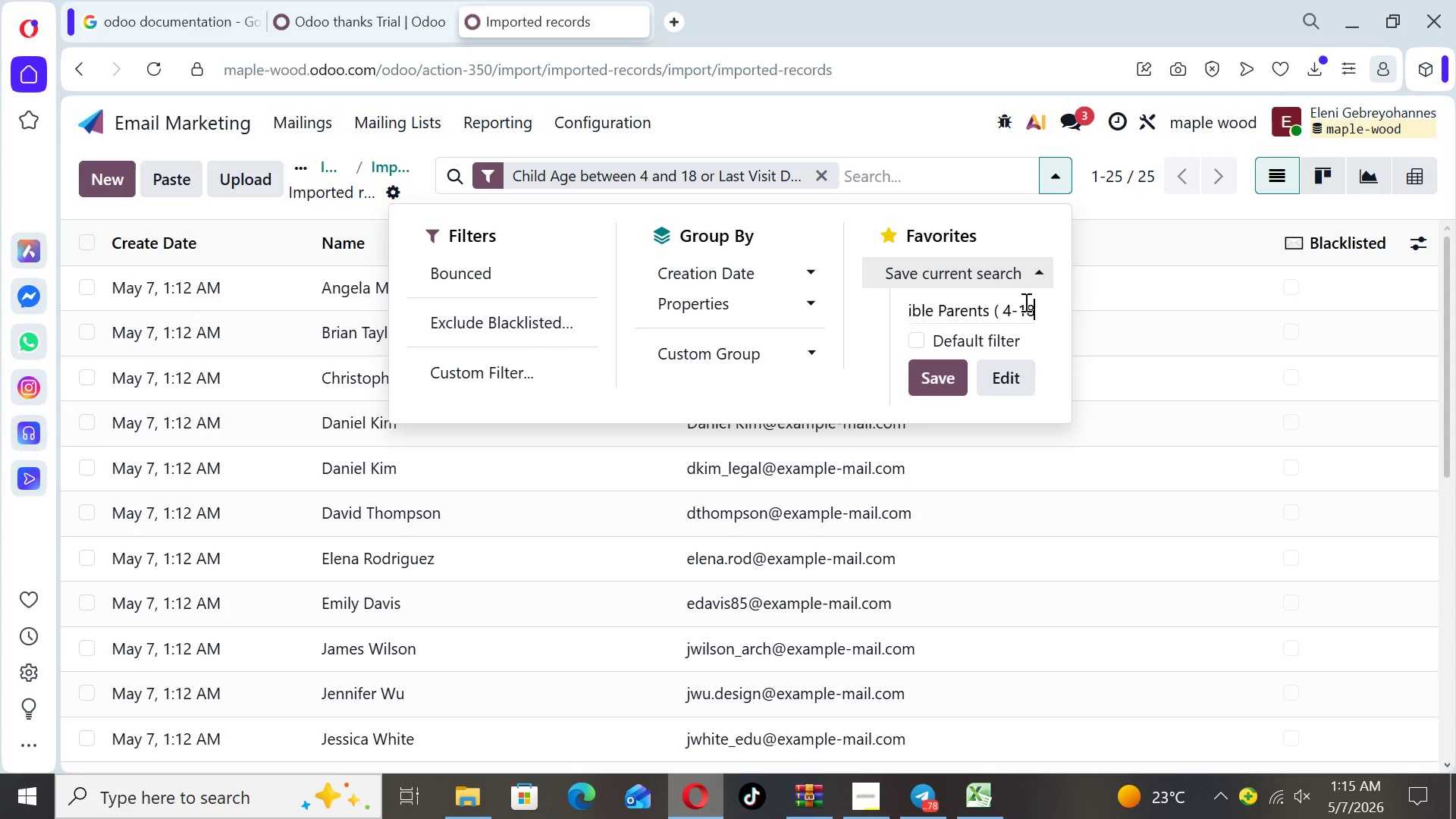 
type(, Inactive 6 months)
 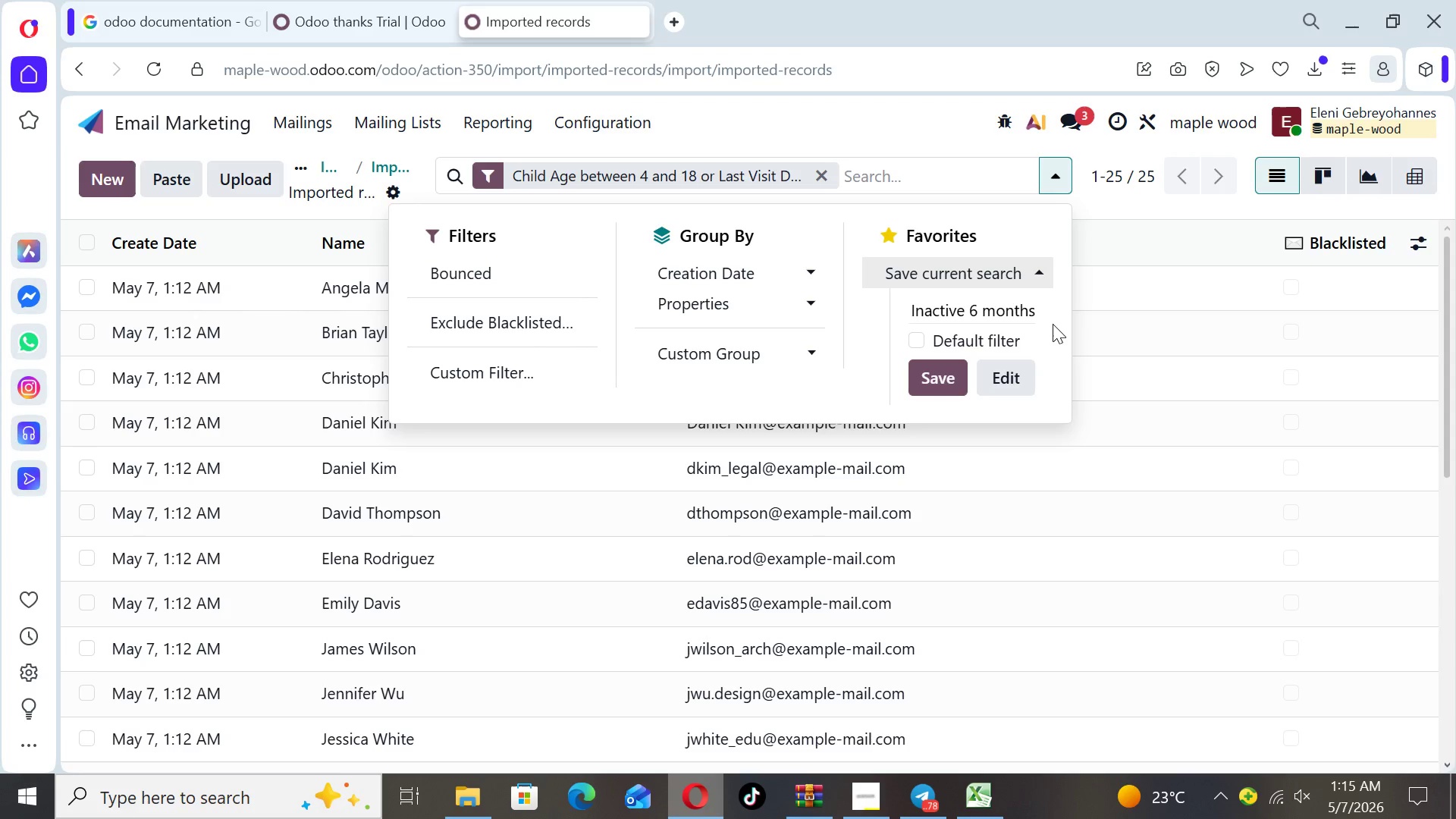 
key(Shift+ShiftLeft)
 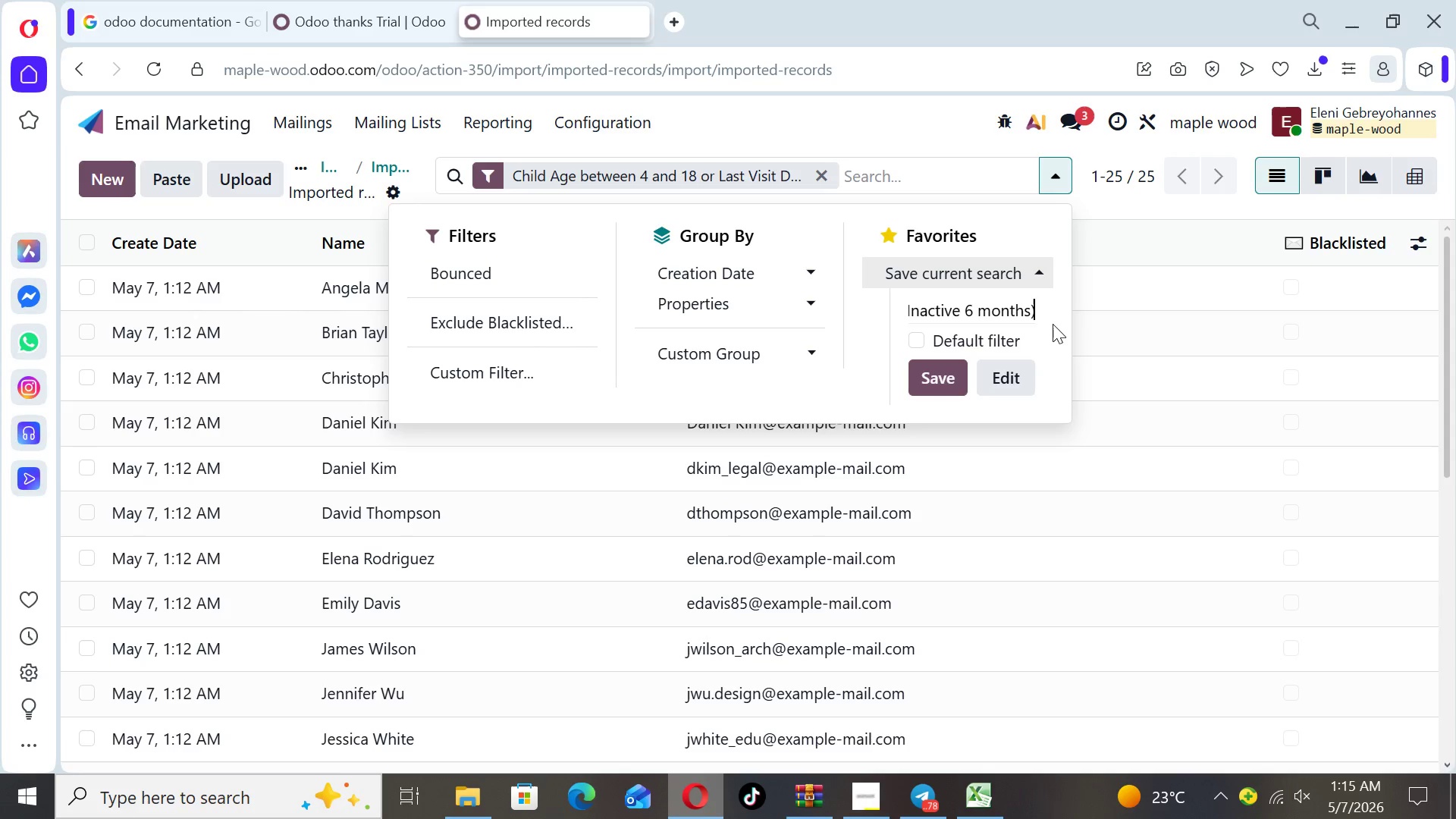 
key(Shift+0)
 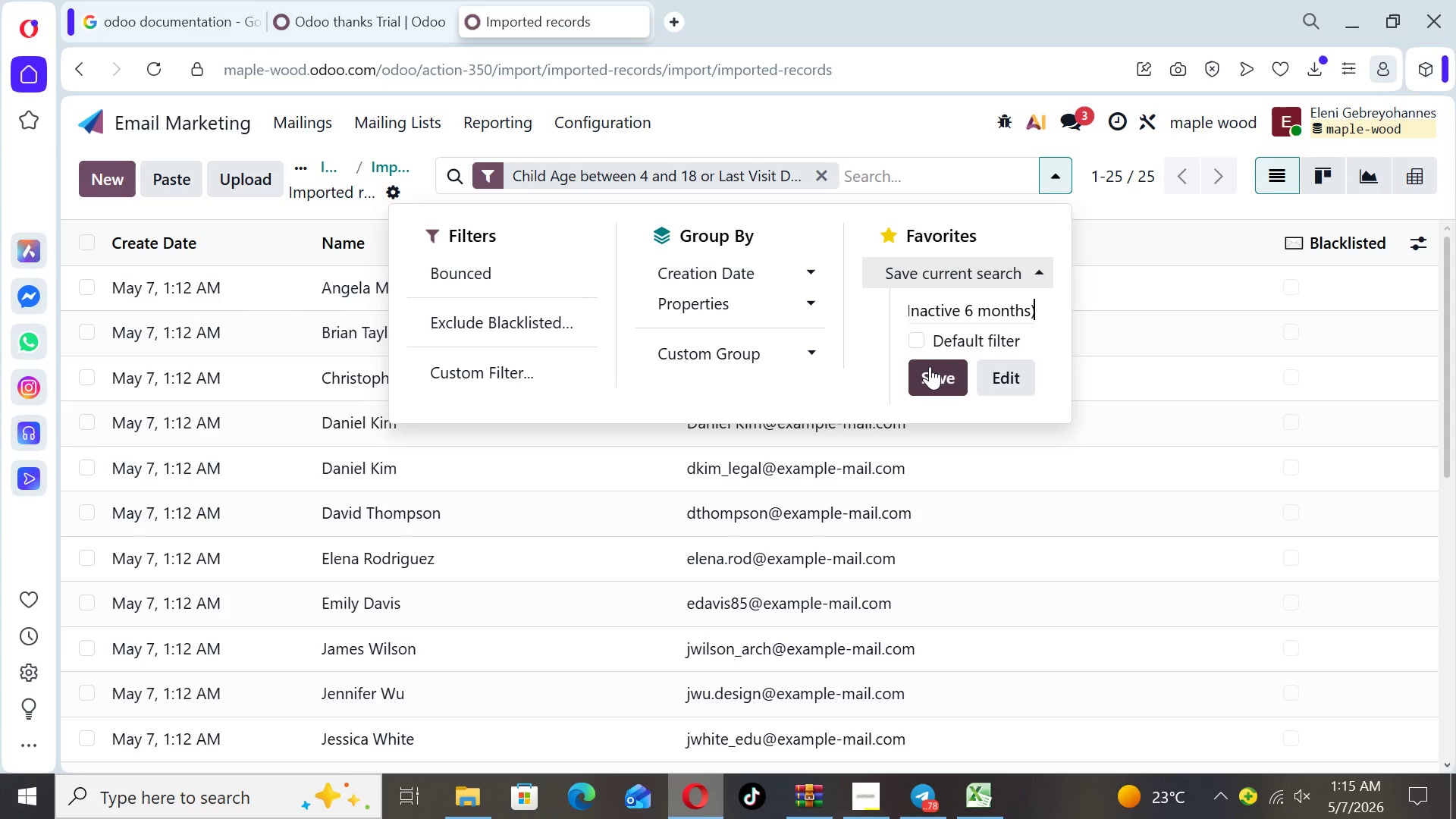 
wait(6.09)
 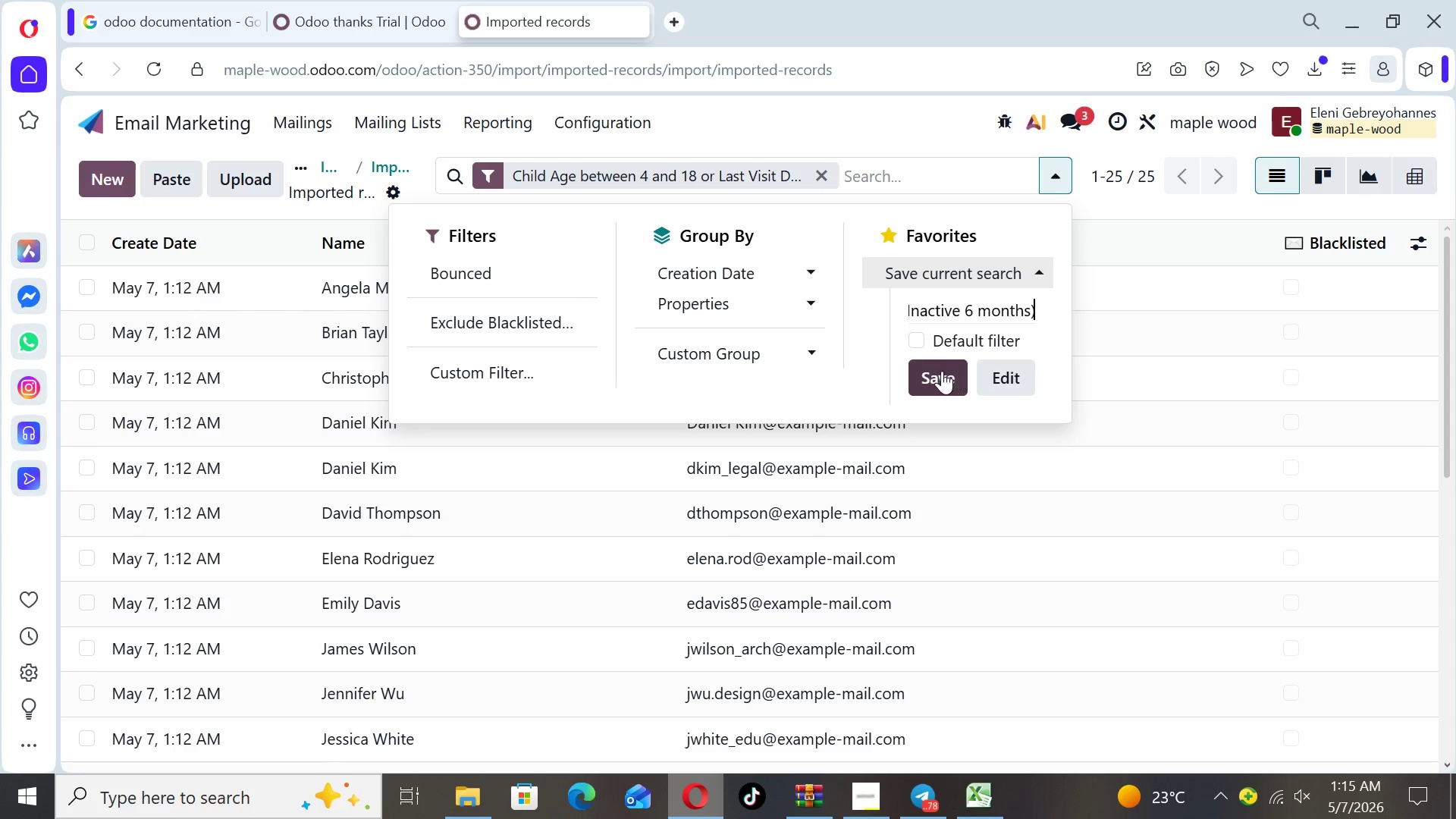 
left_click([930, 375])
 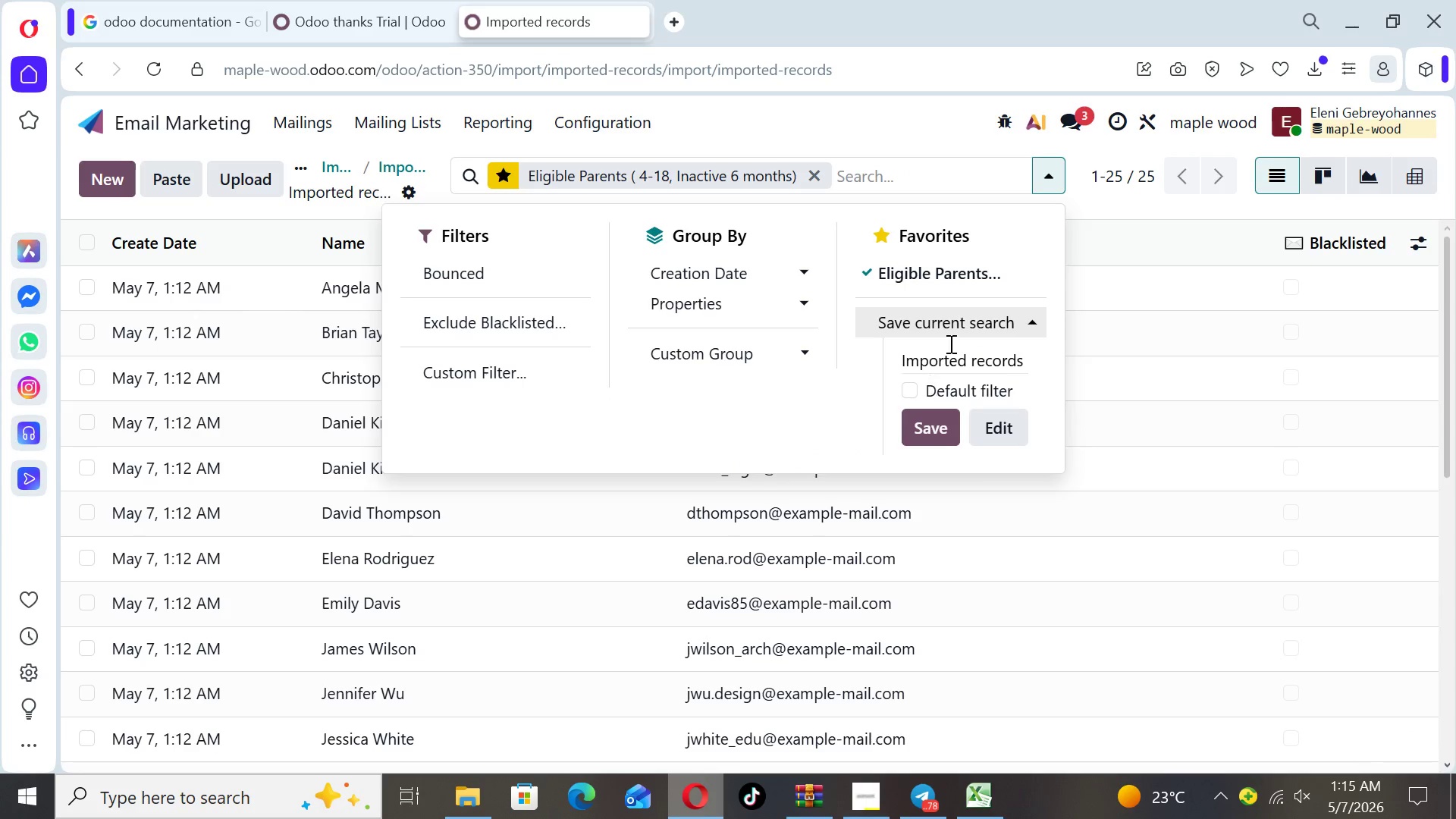 
left_click([1050, 179])
 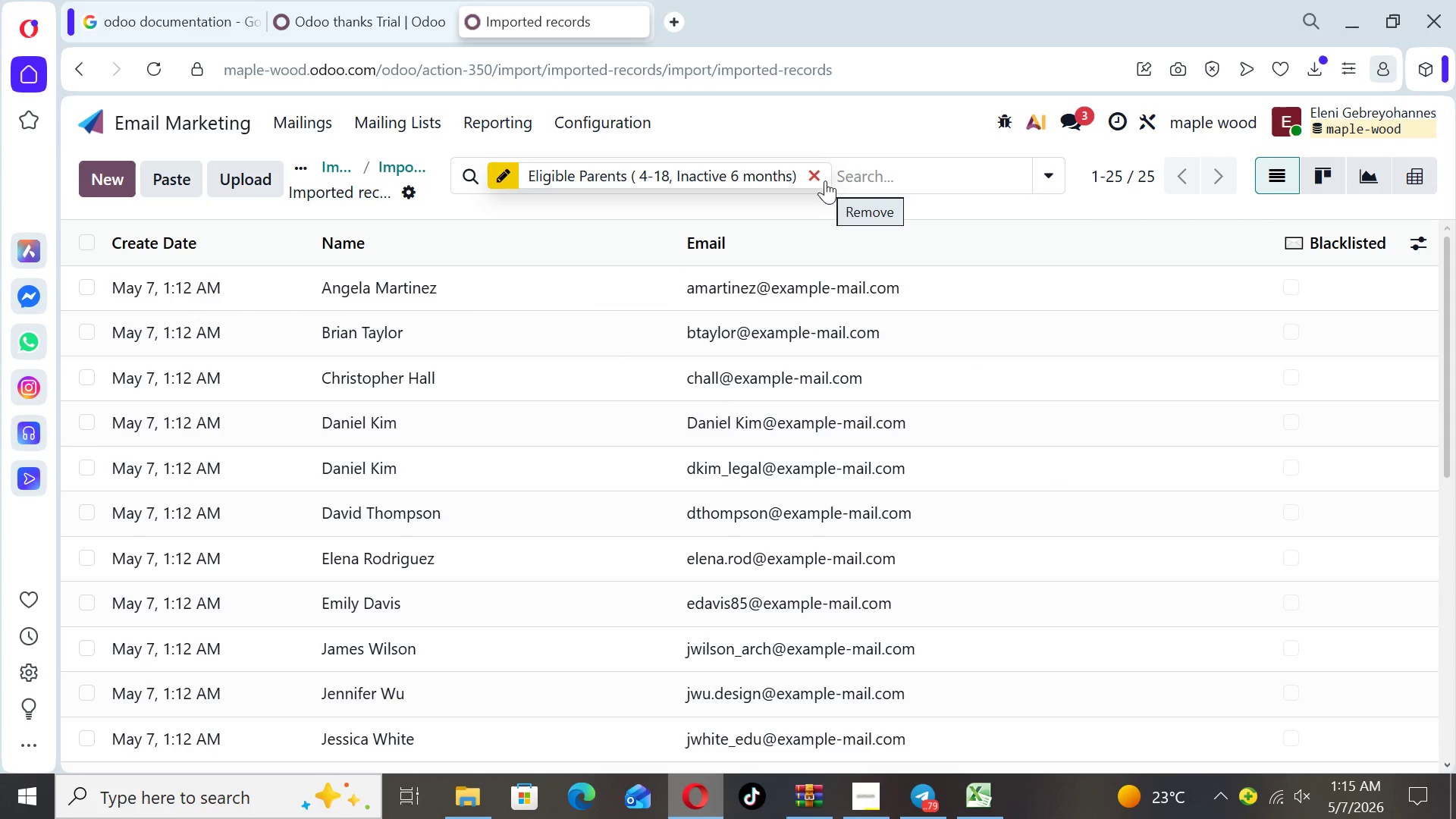 
wait(9.98)
 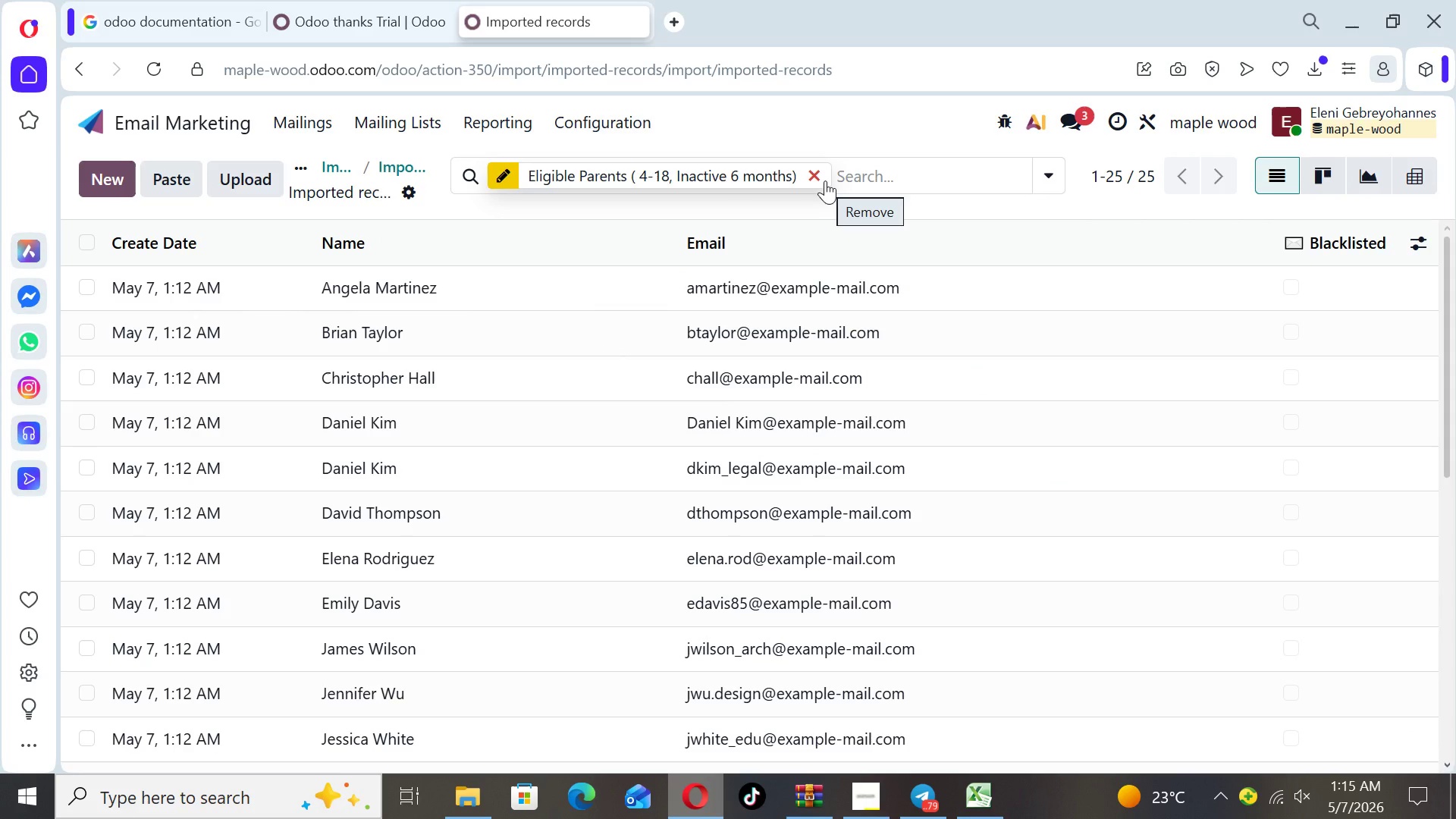 
left_click([86, 241])
 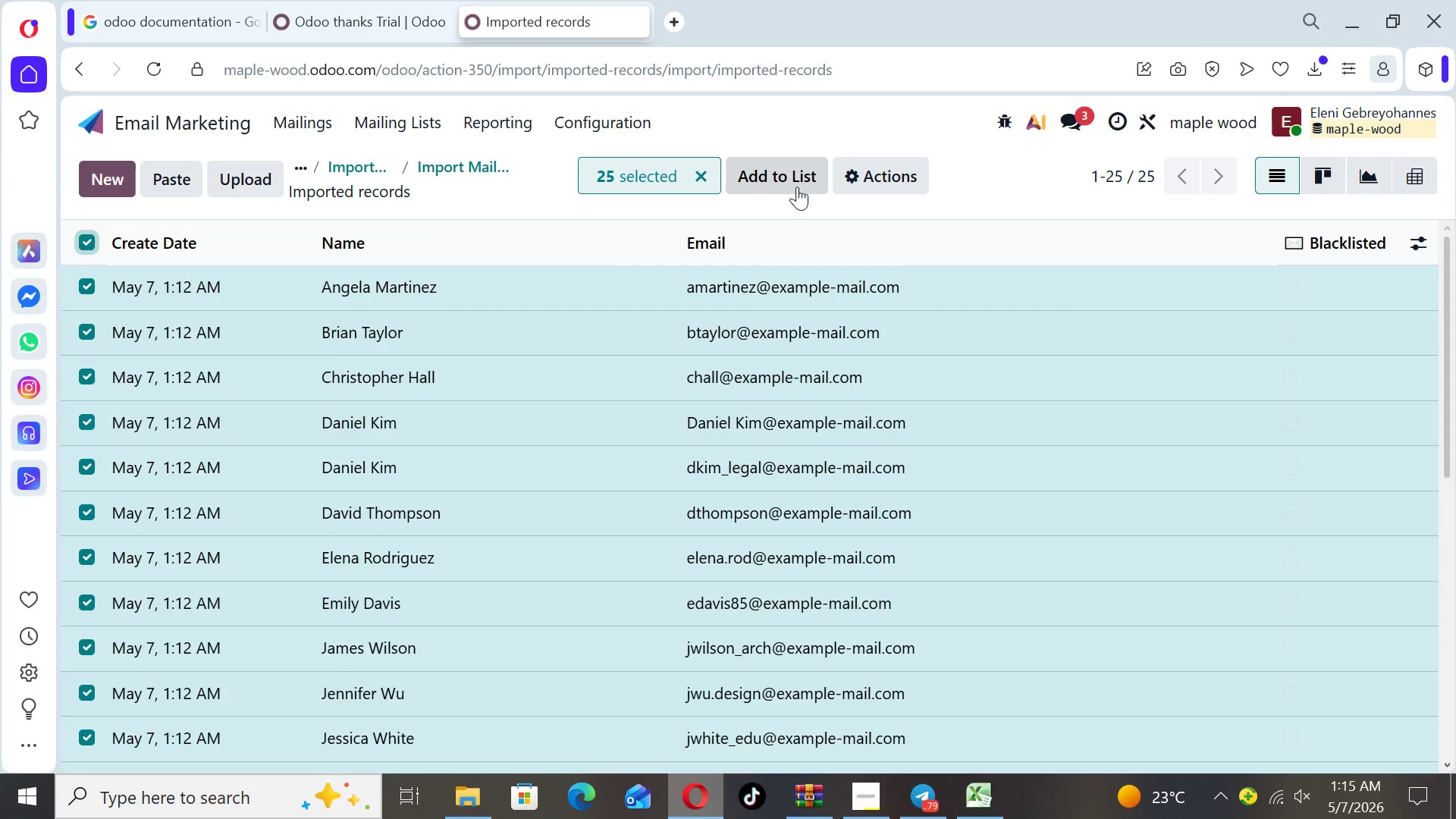 
left_click([795, 185])
 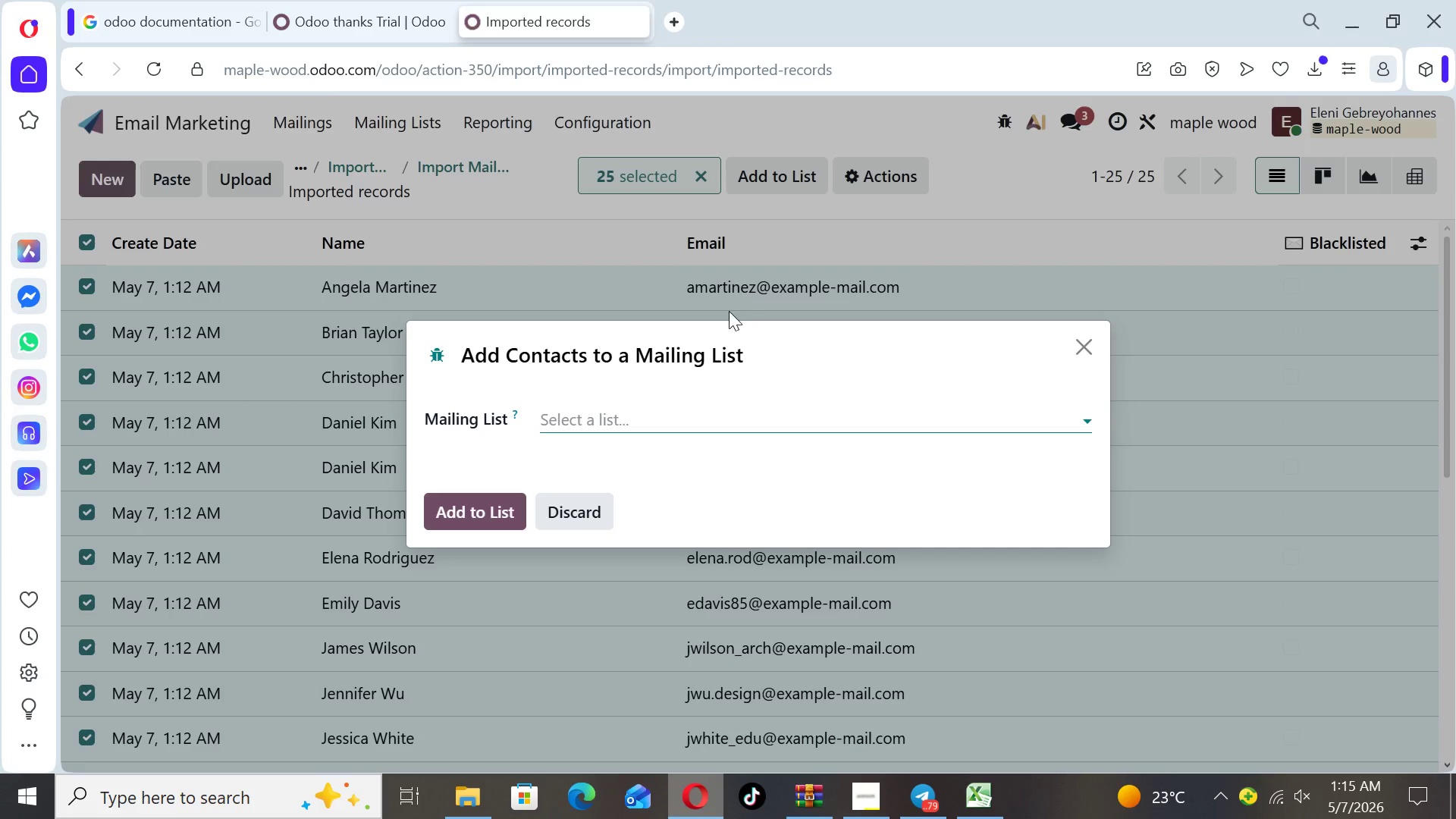 
hold_key(key=F10, duration=0.41)
 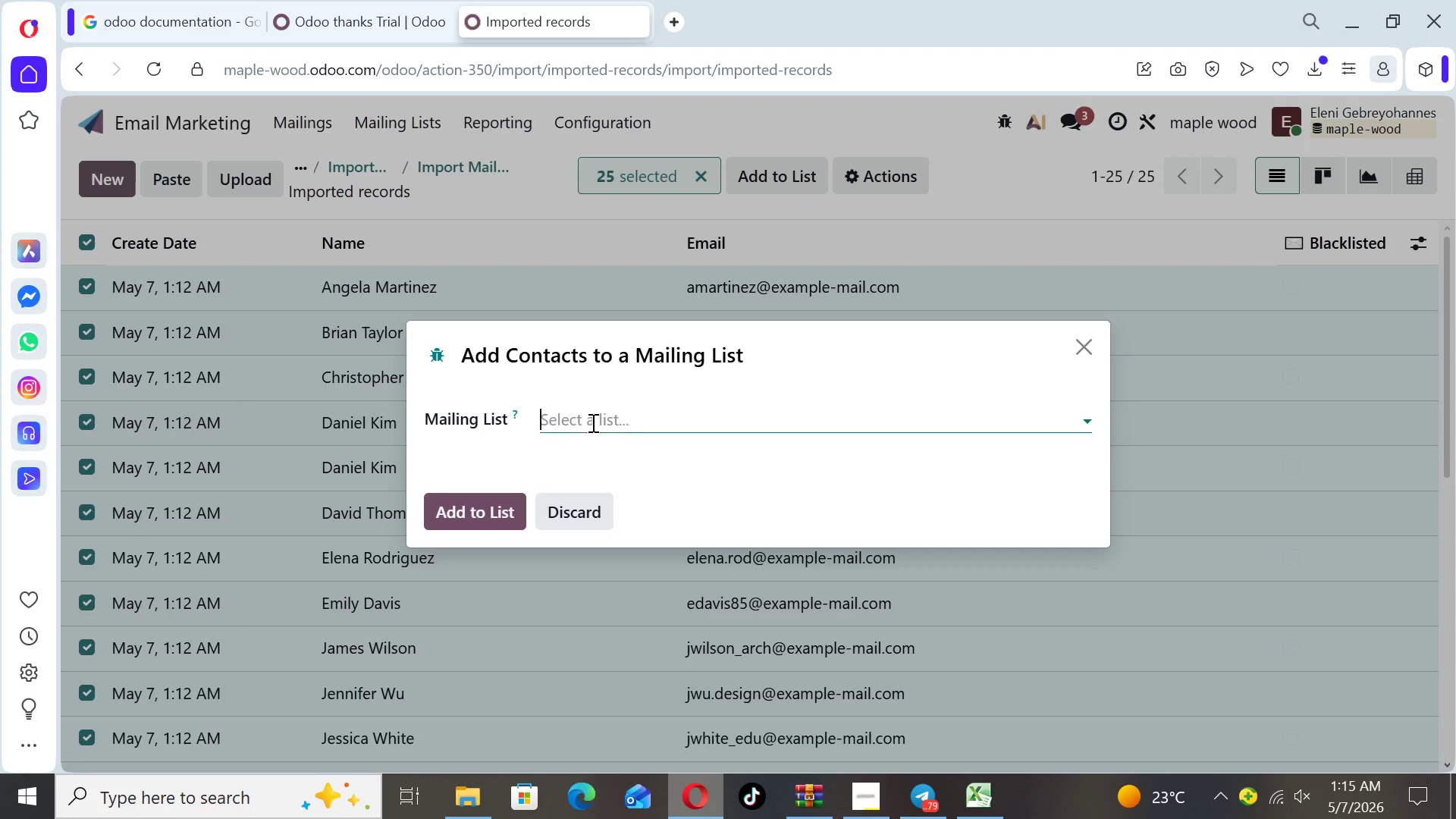 
key(F10)
 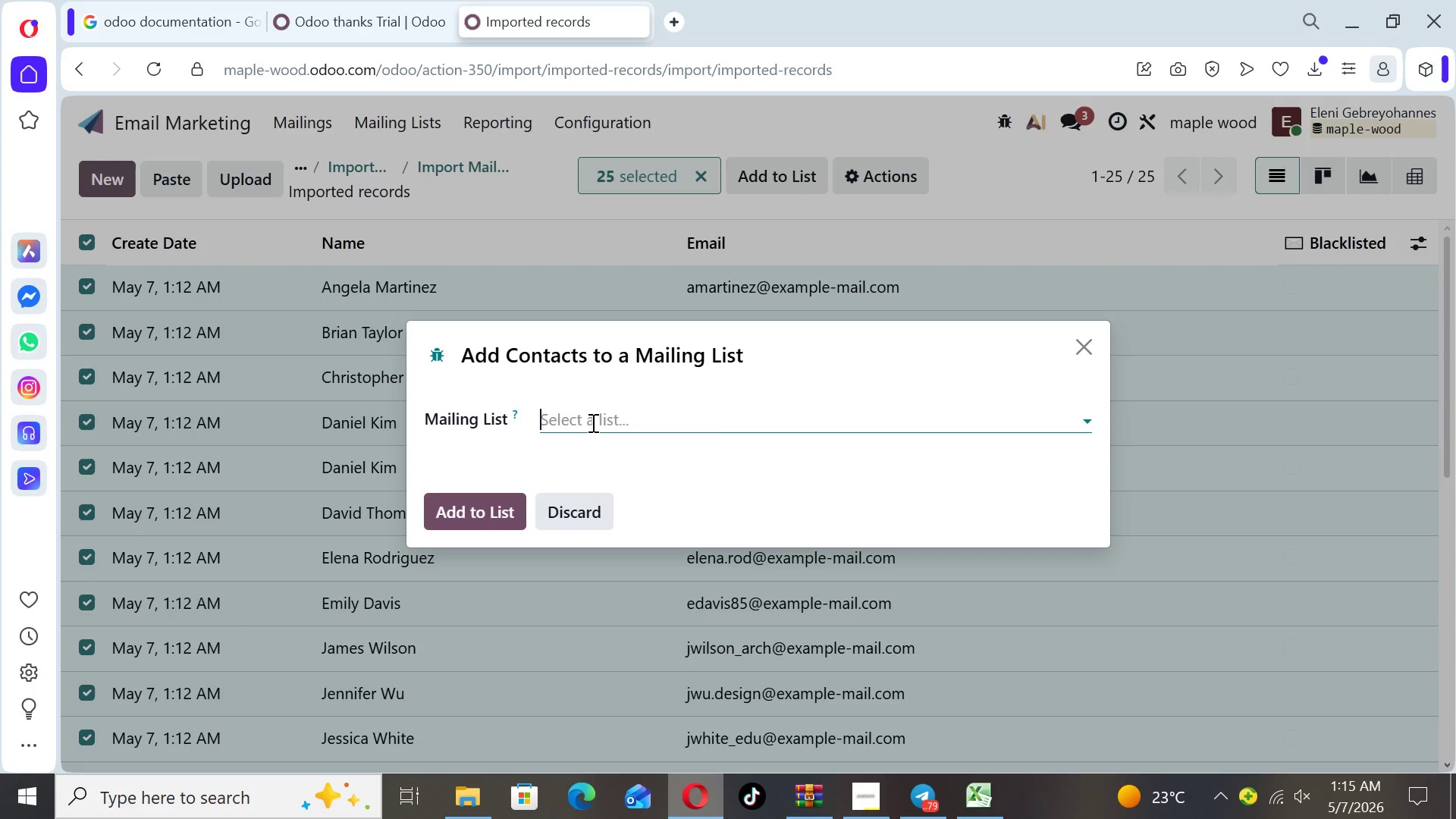 
left_click([592, 422])
 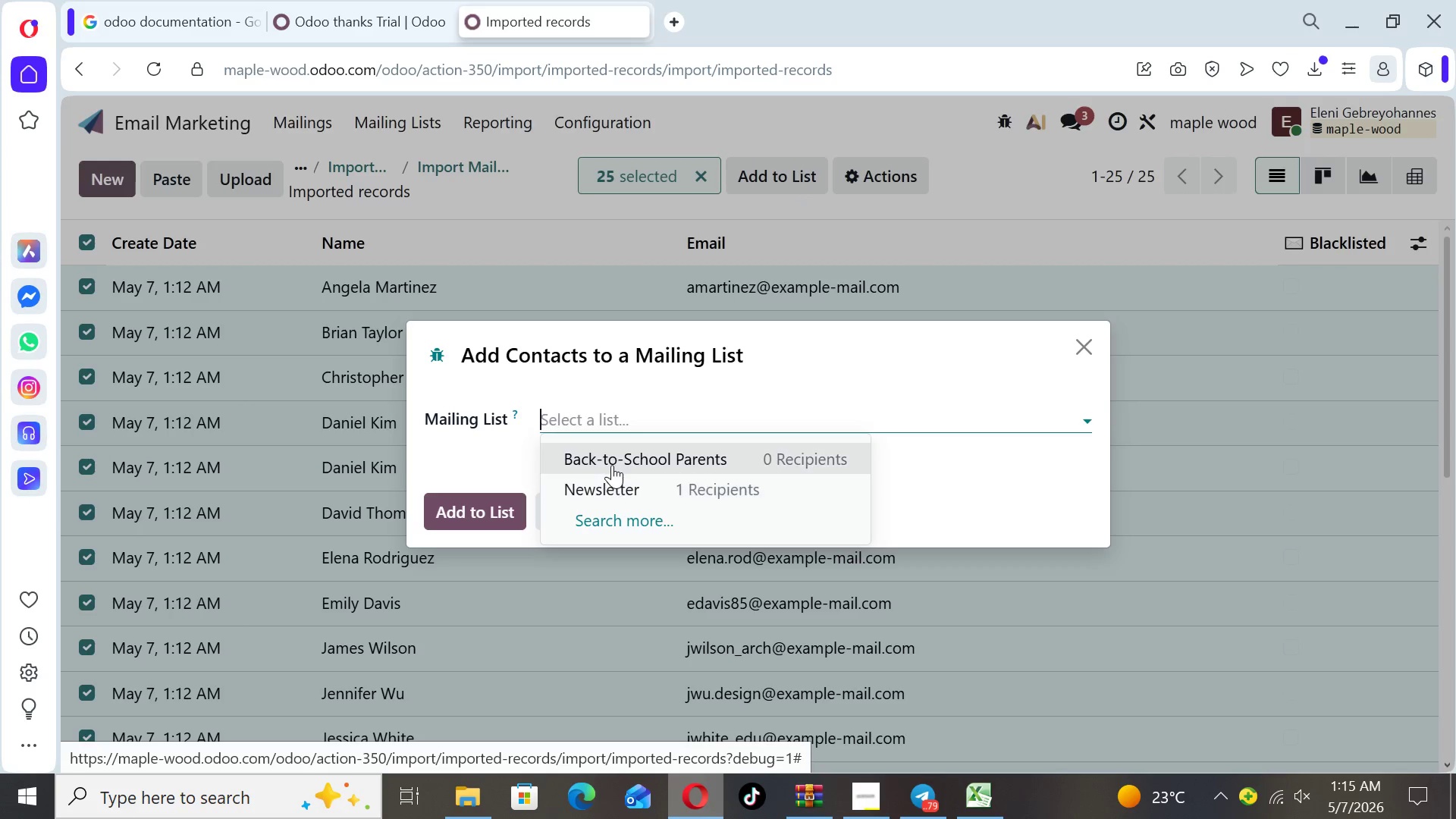 
left_click([612, 457])
 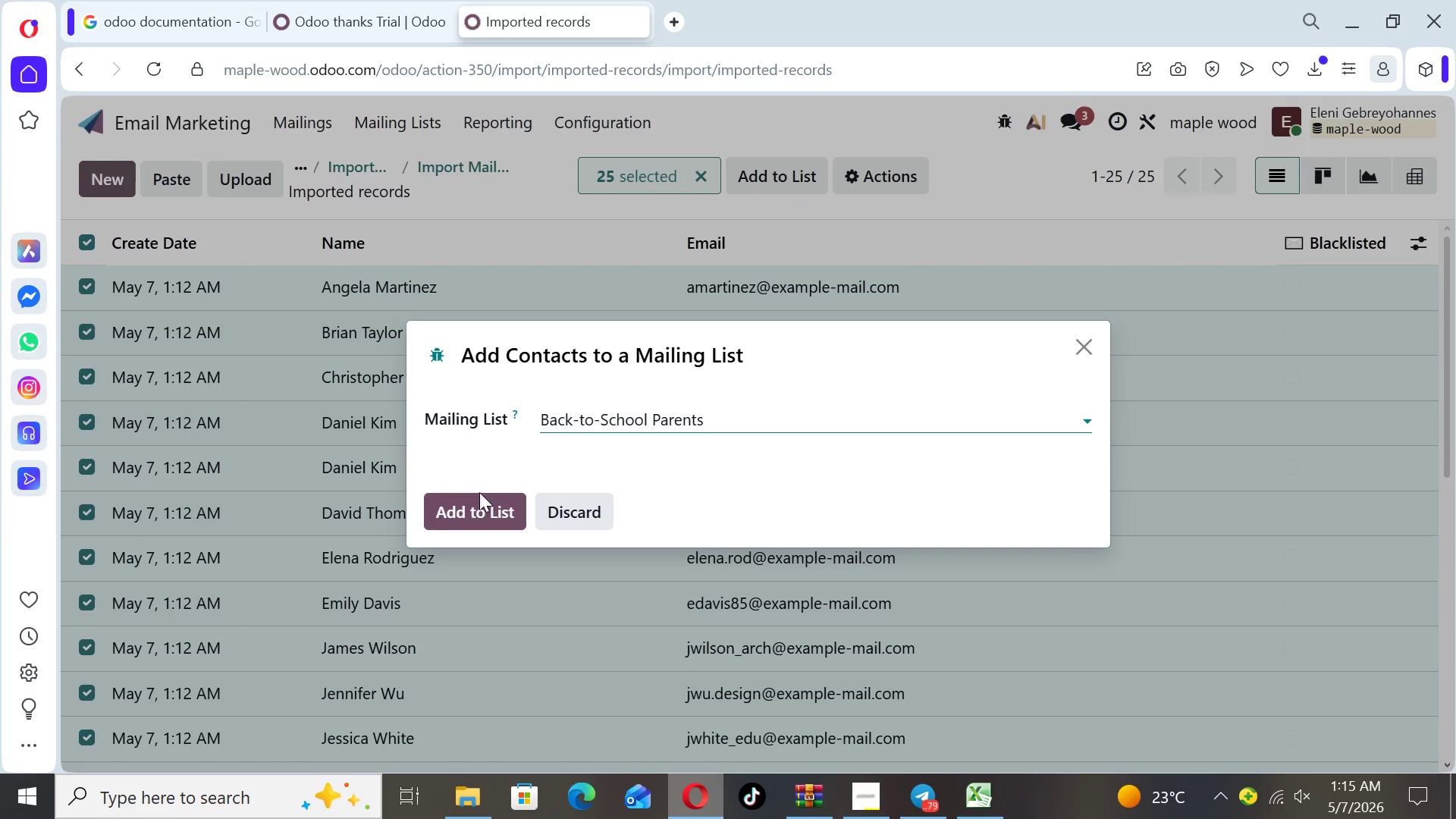 
key(F10)
 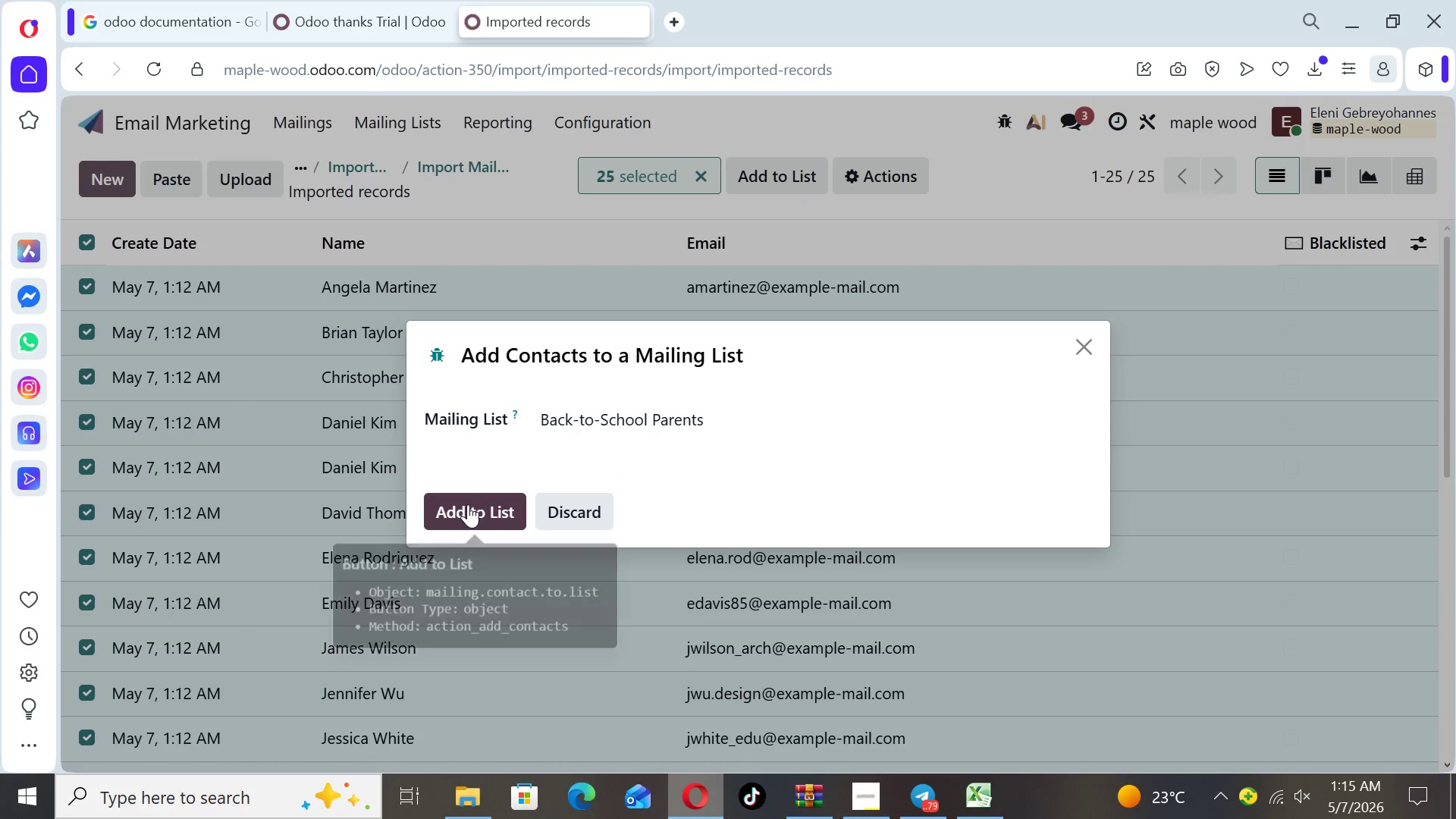 
left_click([468, 504])
 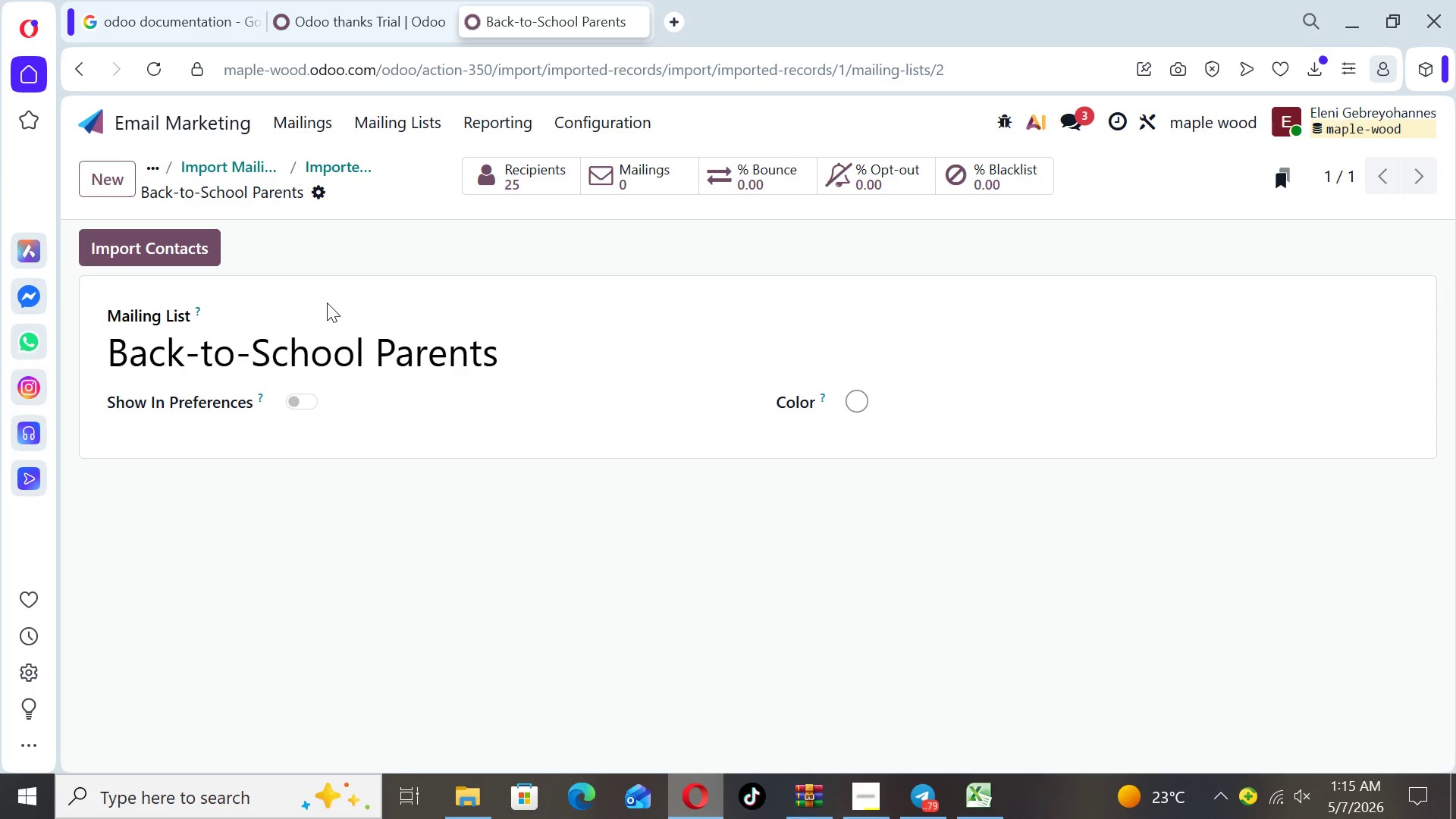 
wait(13.5)
 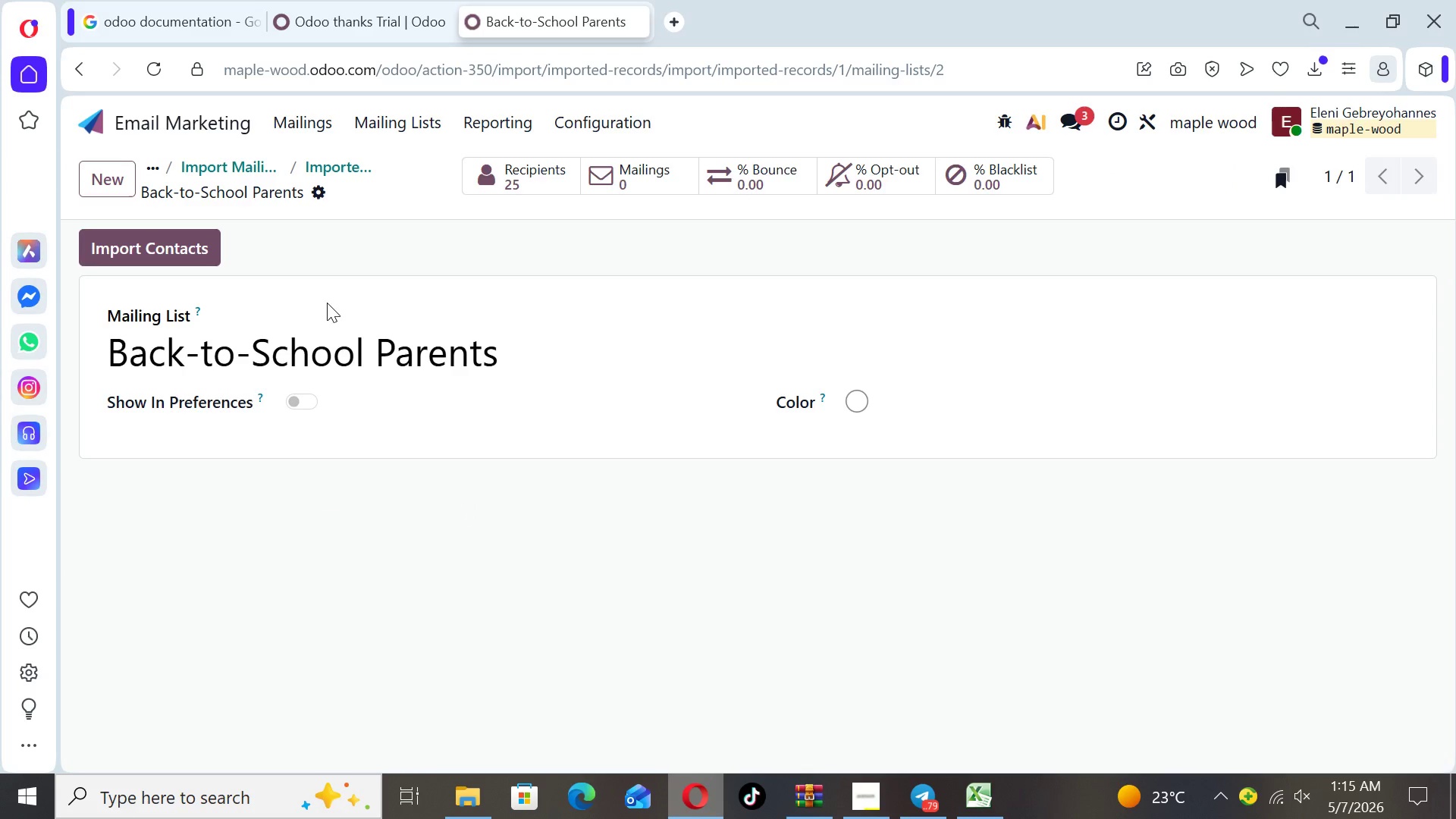 
left_click([609, 118])
 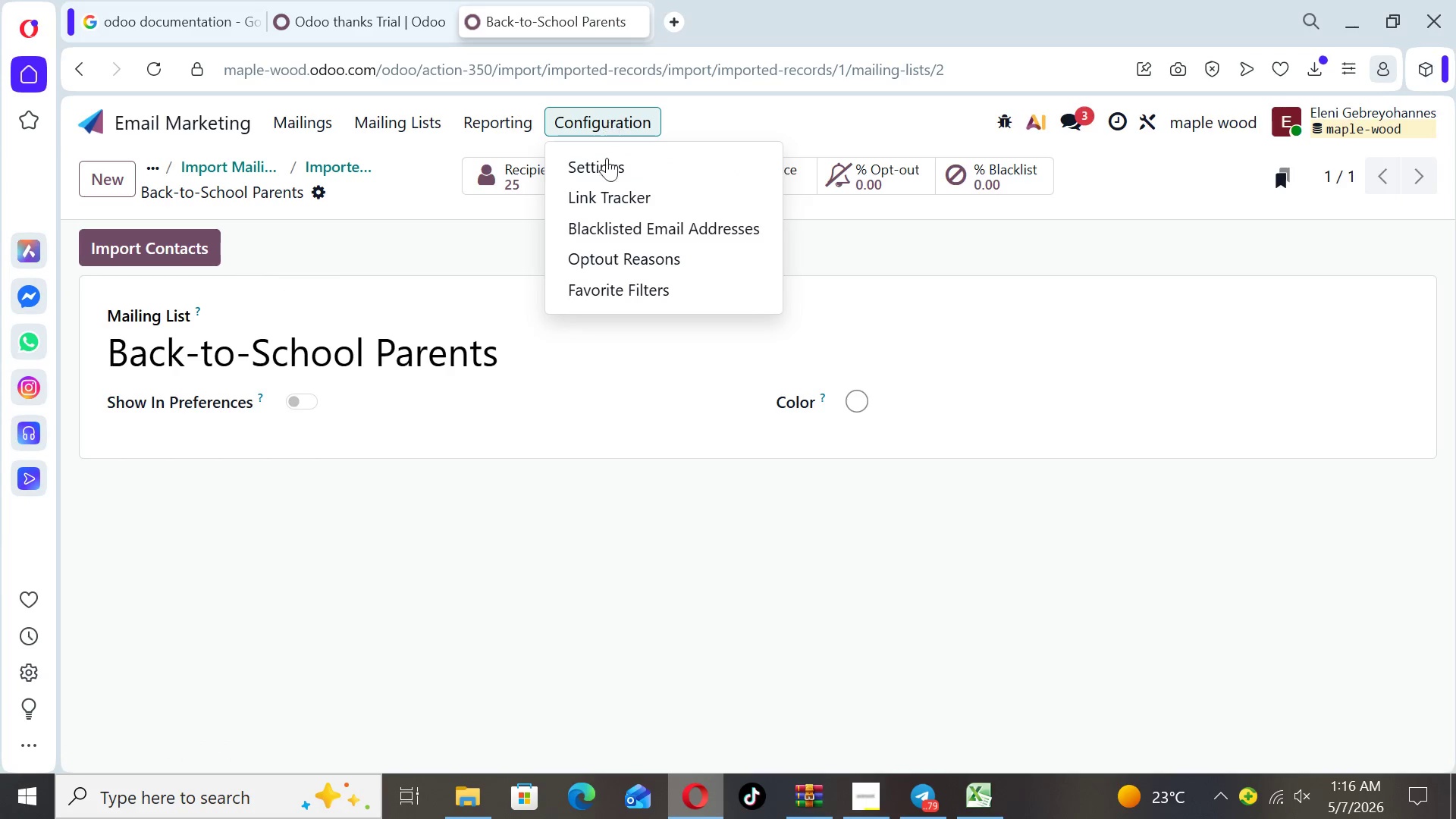 
hold_key(key=F10, duration=0.5)
 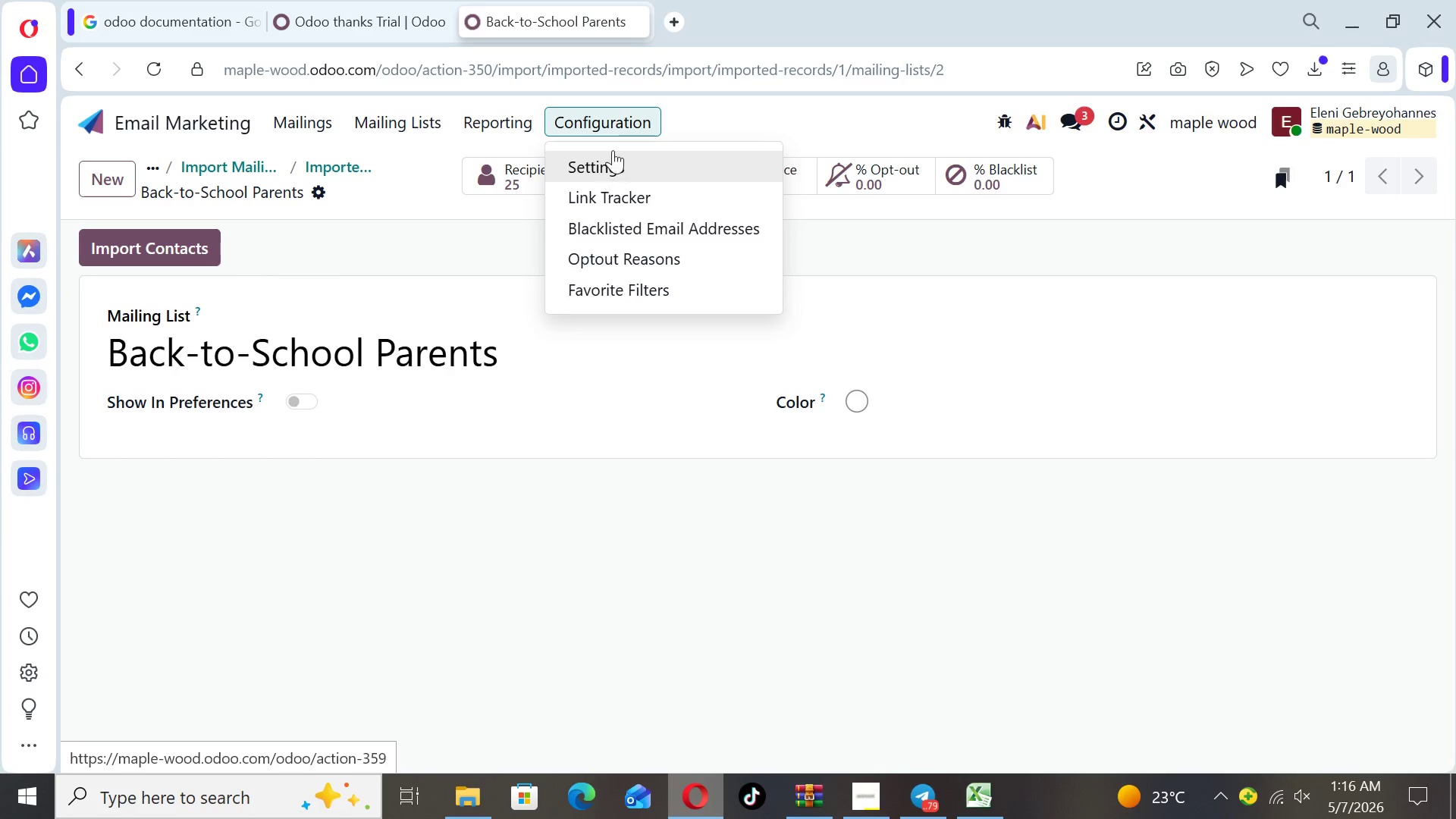 
key(F10)
 